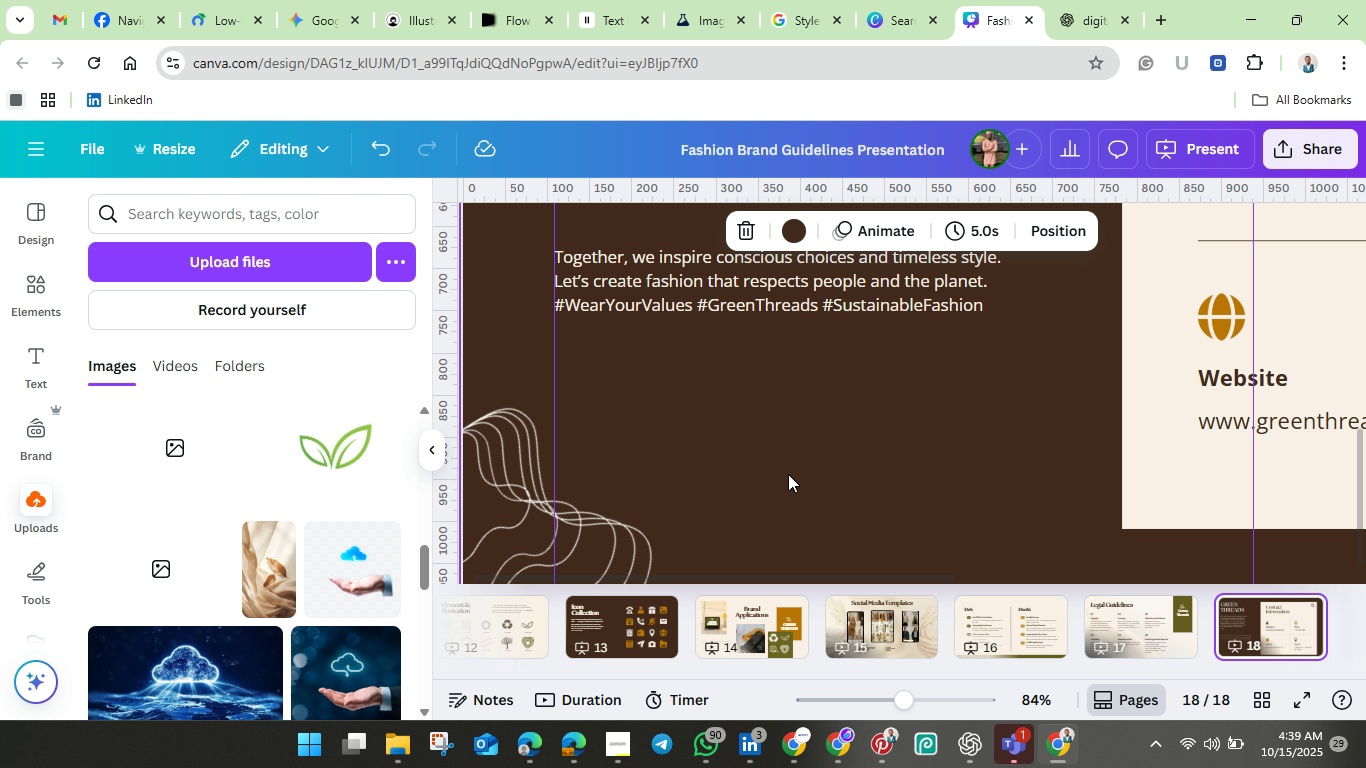 
scroll: coordinate [788, 474], scroll_direction: up, amount: 1.0
 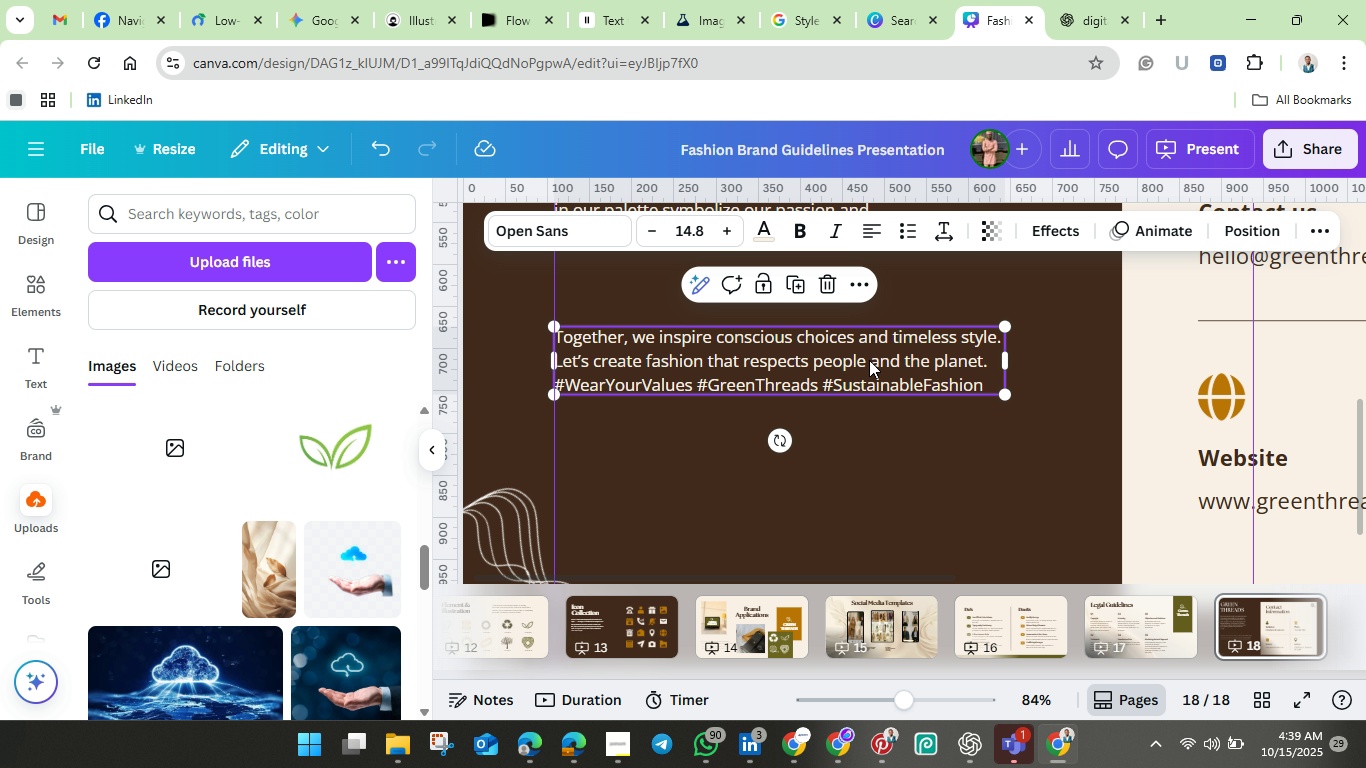 
left_click([869, 360])
 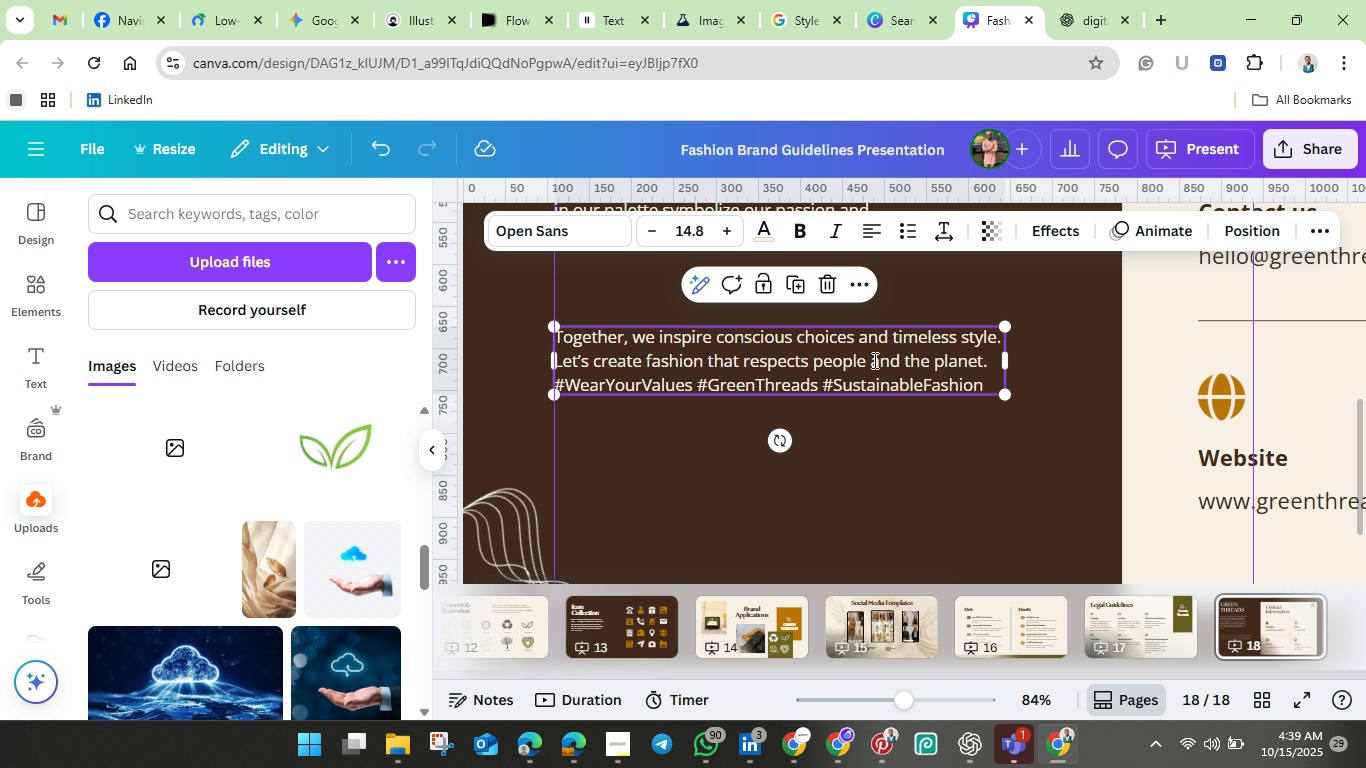 
left_click([869, 360])
 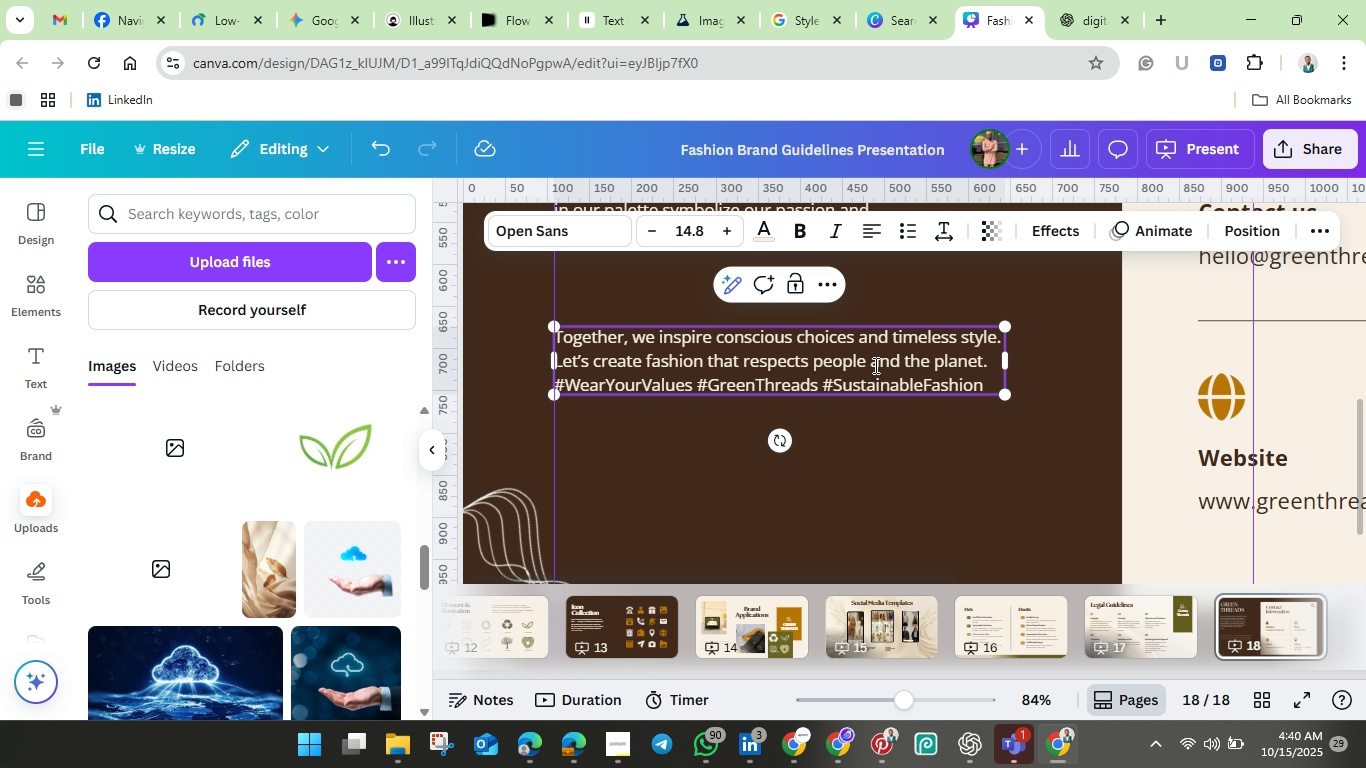 
left_click_drag(start_coordinate=[872, 365], to_coordinate=[897, 365])
 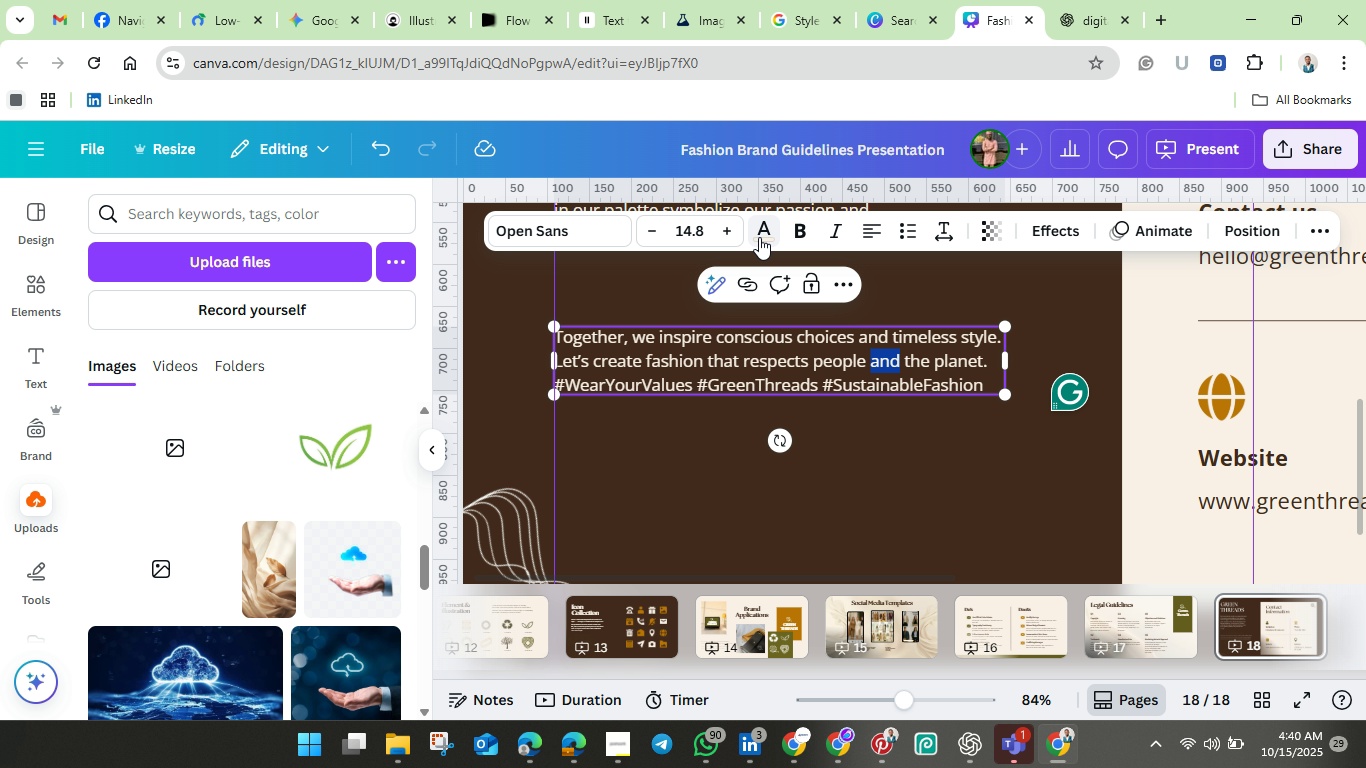 
left_click([759, 237])
 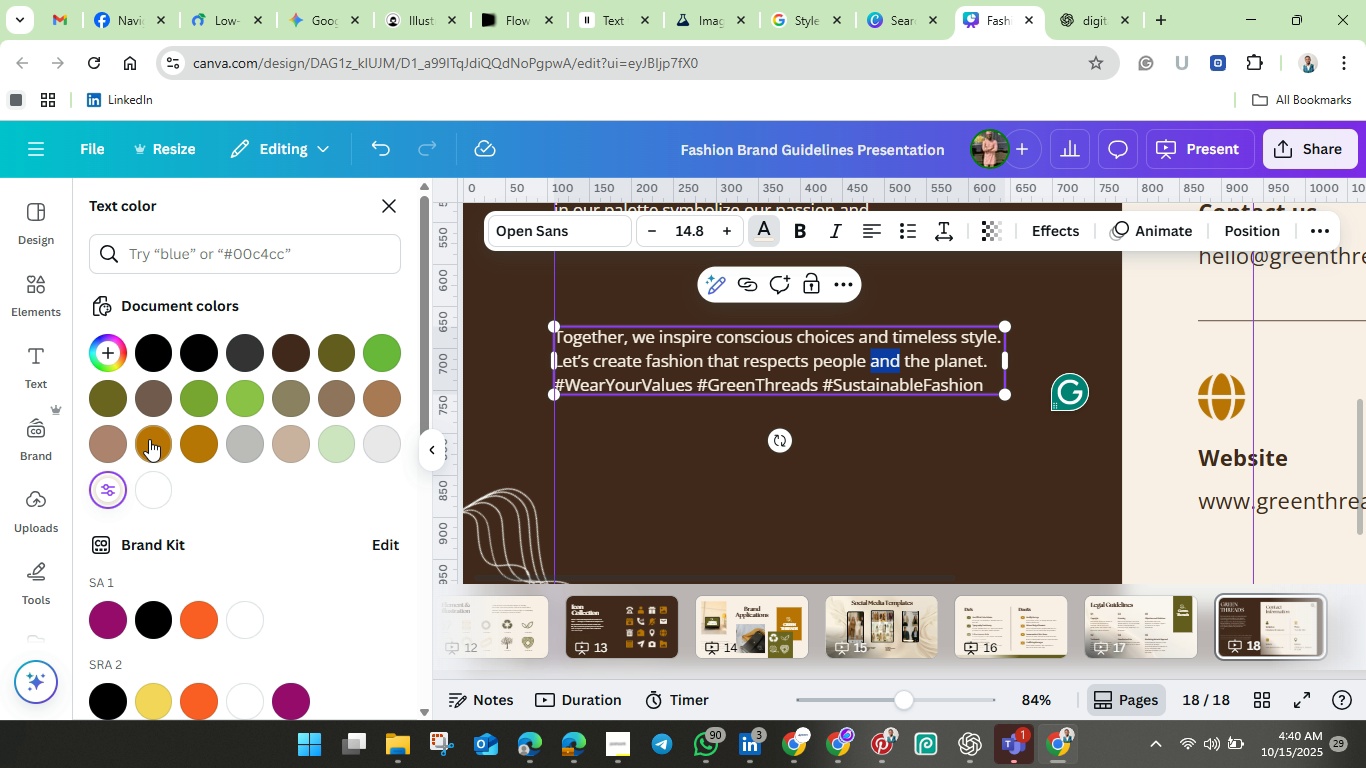 
left_click([147, 437])
 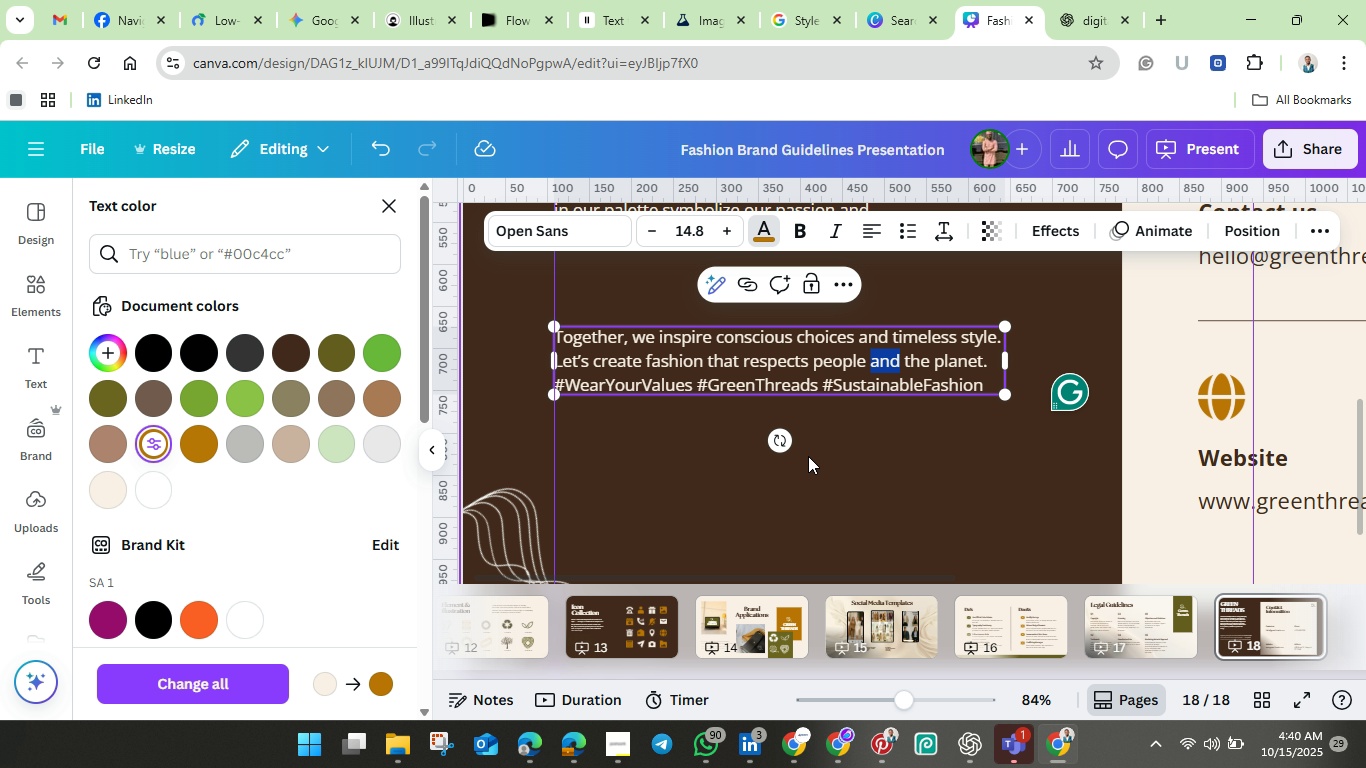 
scroll: coordinate [804, 421], scroll_direction: up, amount: 3.0
 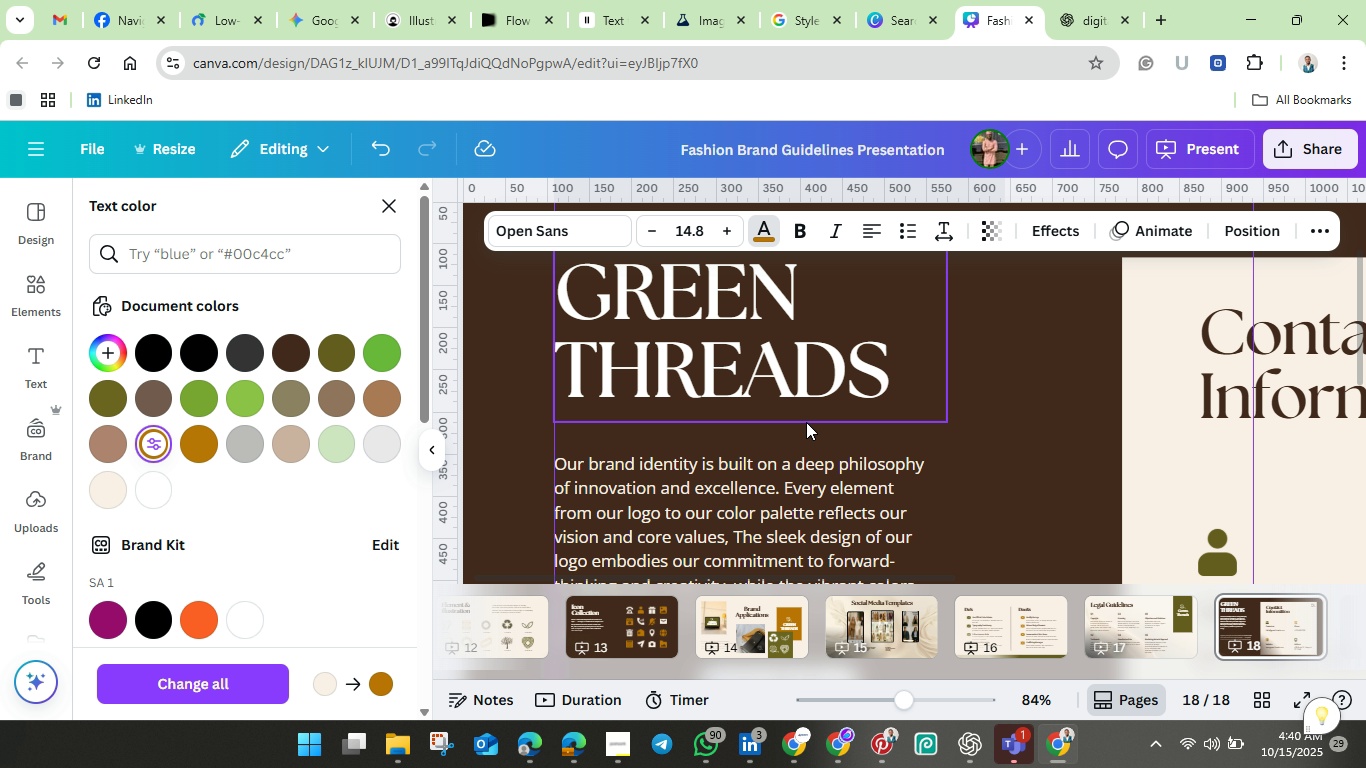 
scroll: coordinate [806, 422], scroll_direction: down, amount: 1.0
 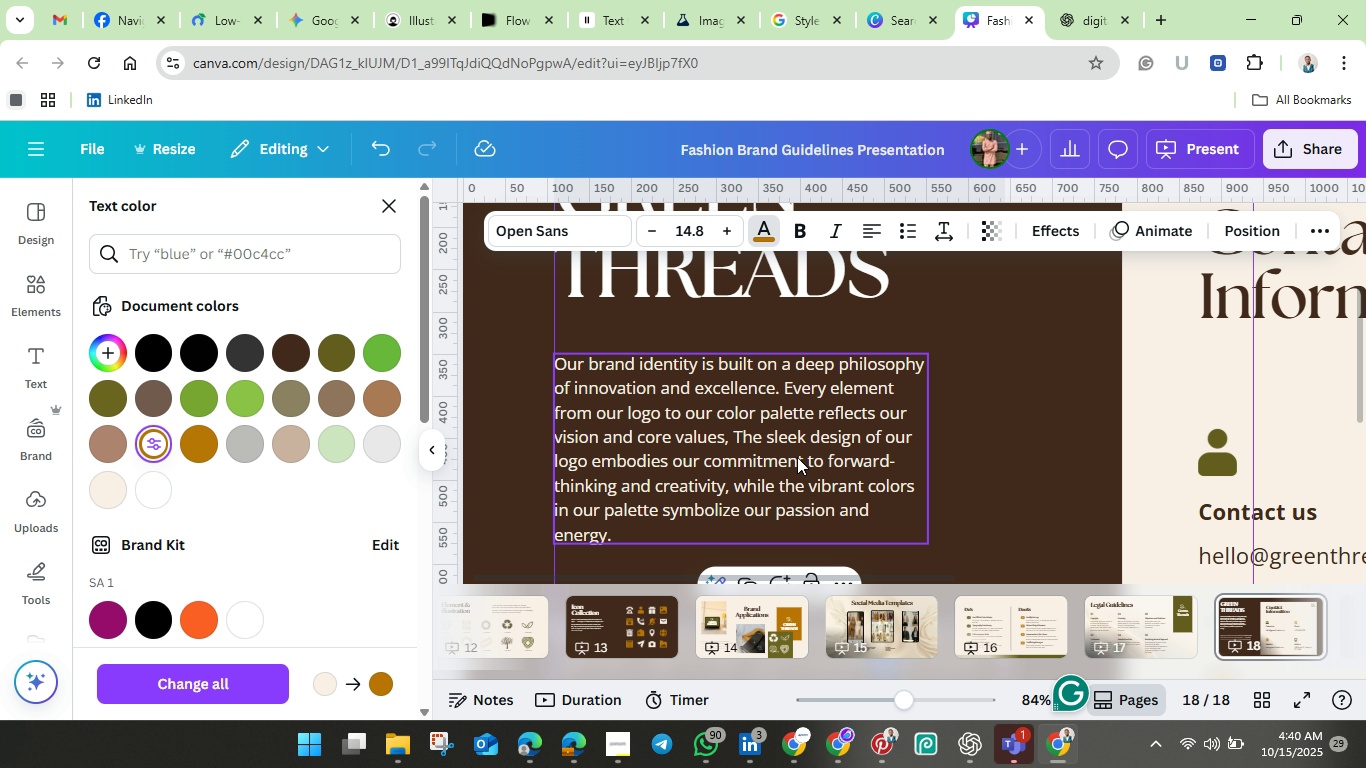 
wait(7.08)
 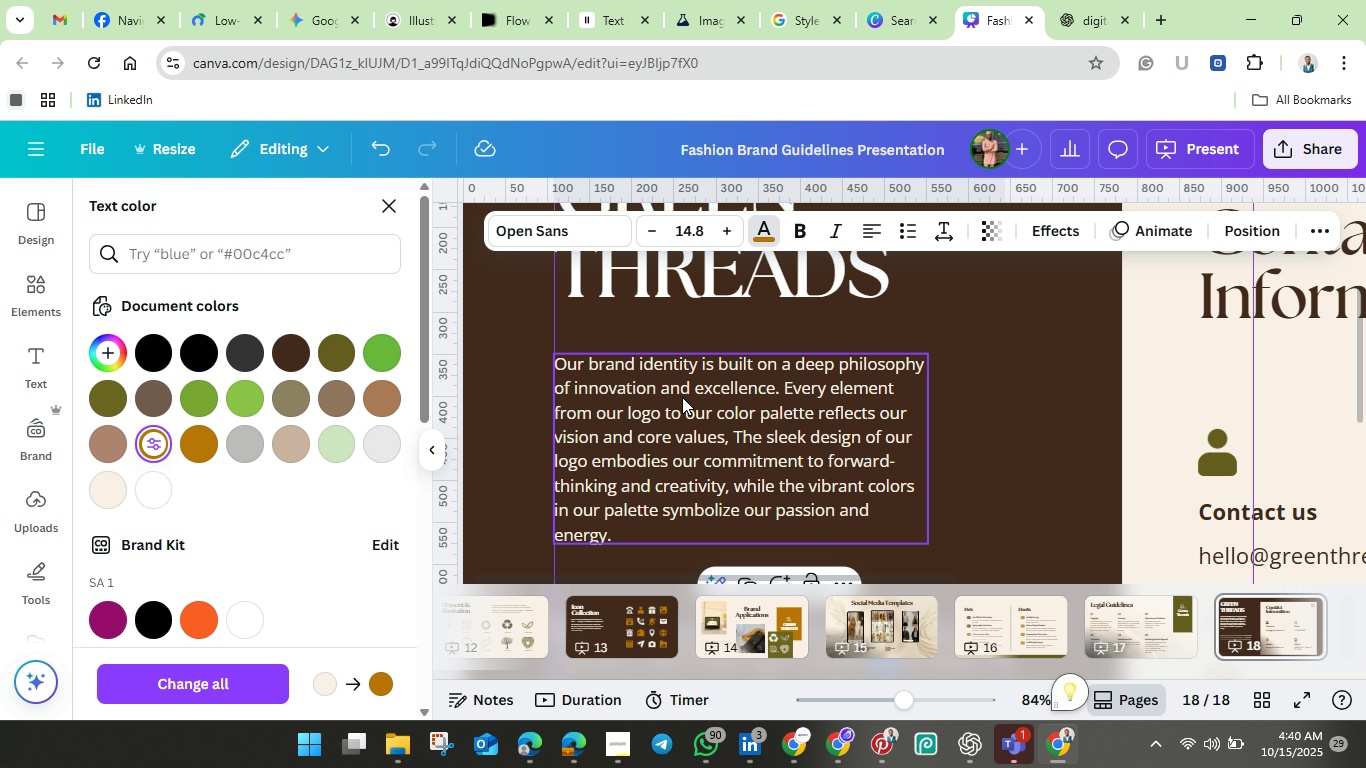 
left_click([638, 490])
 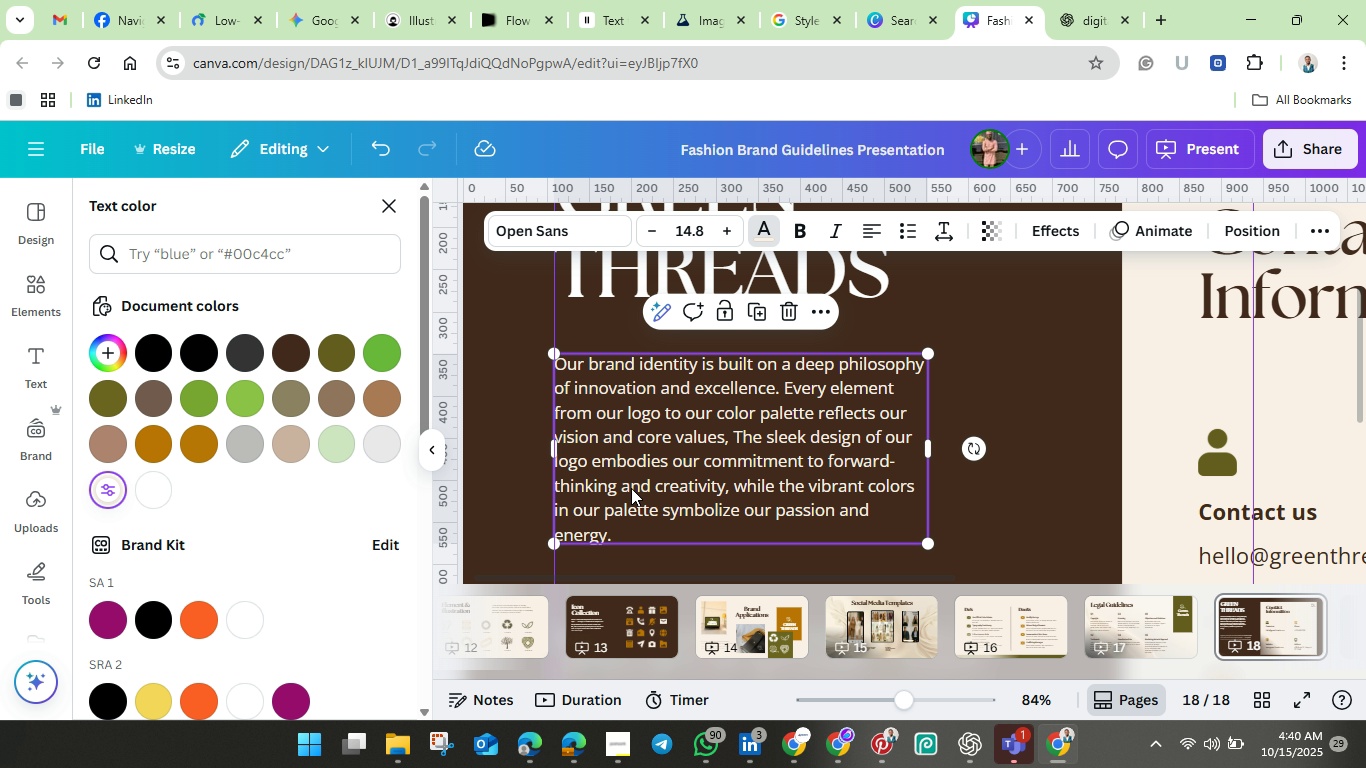 
double_click([631, 488])
 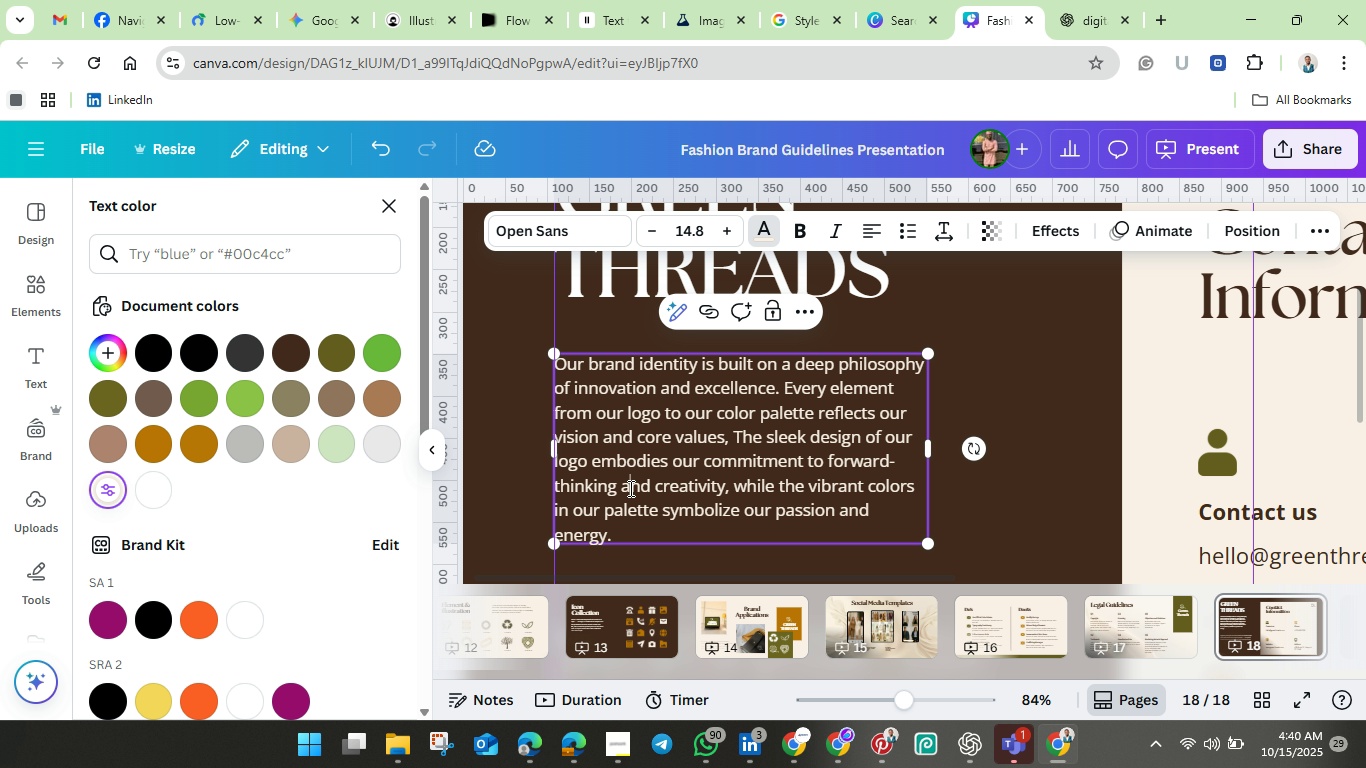 
left_click([629, 488])
 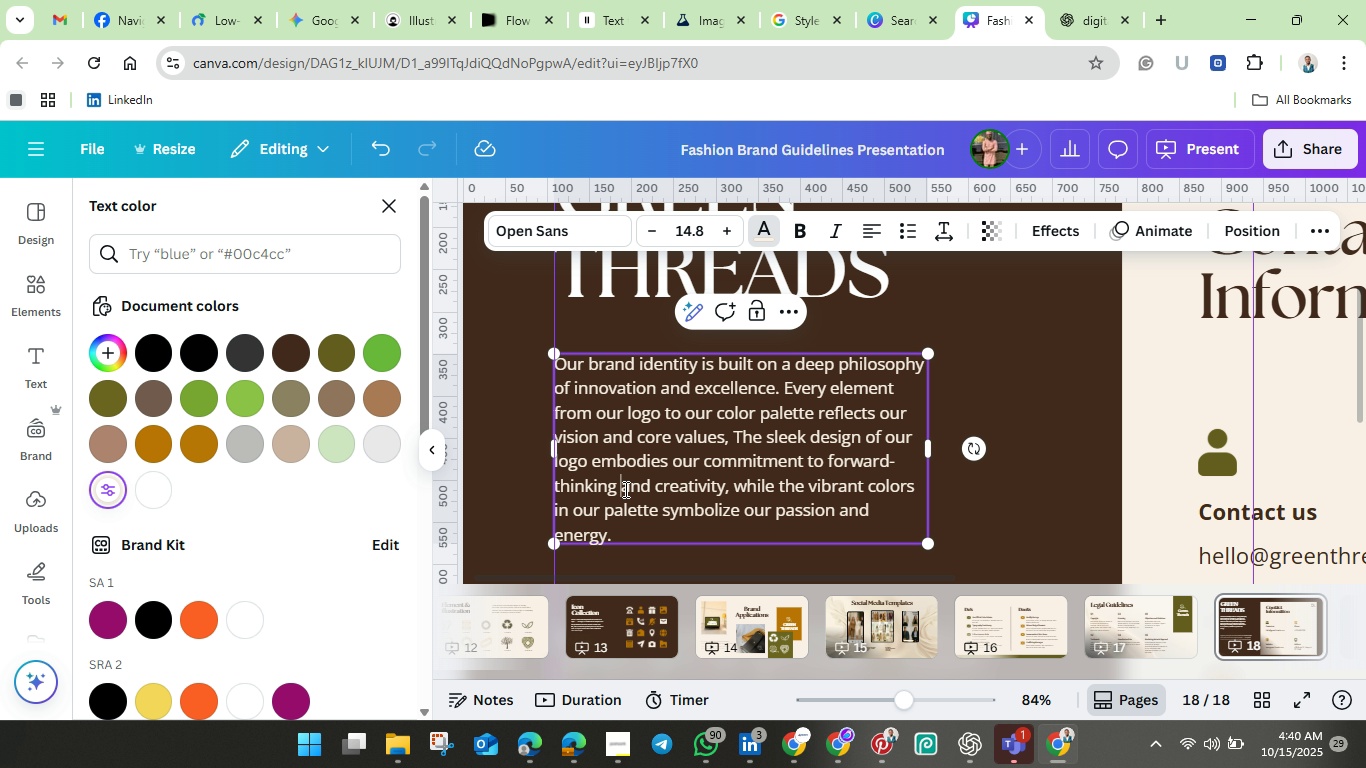 
left_click_drag(start_coordinate=[624, 489], to_coordinate=[648, 490])
 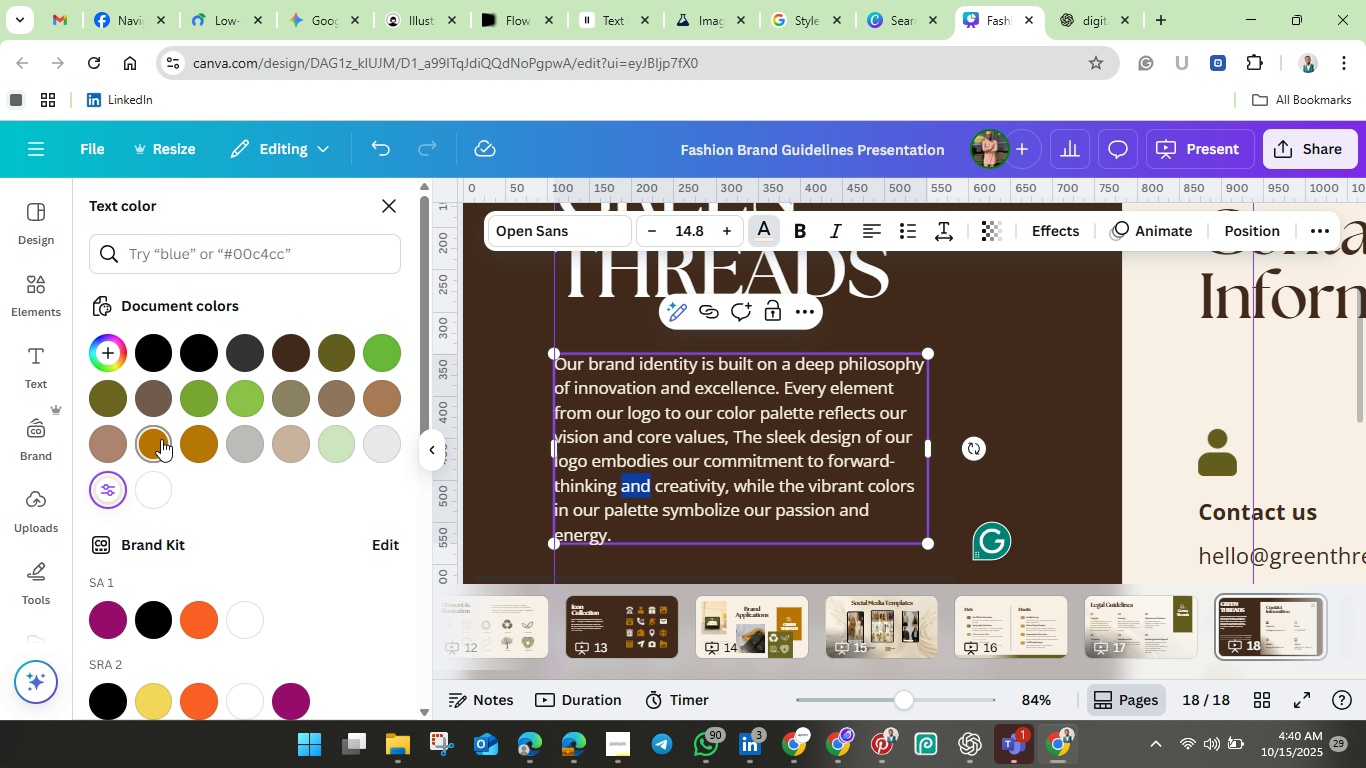 
left_click([161, 439])
 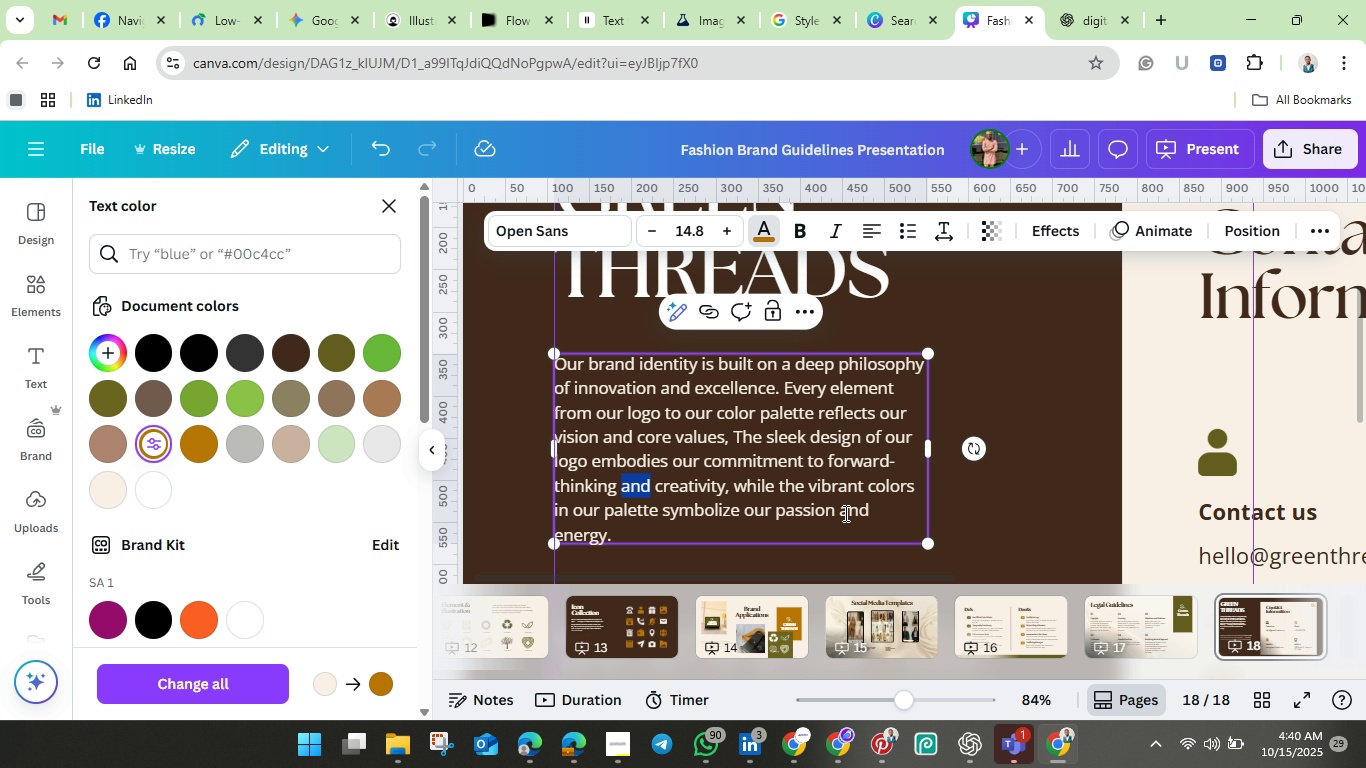 
left_click_drag(start_coordinate=[840, 512], to_coordinate=[865, 516])
 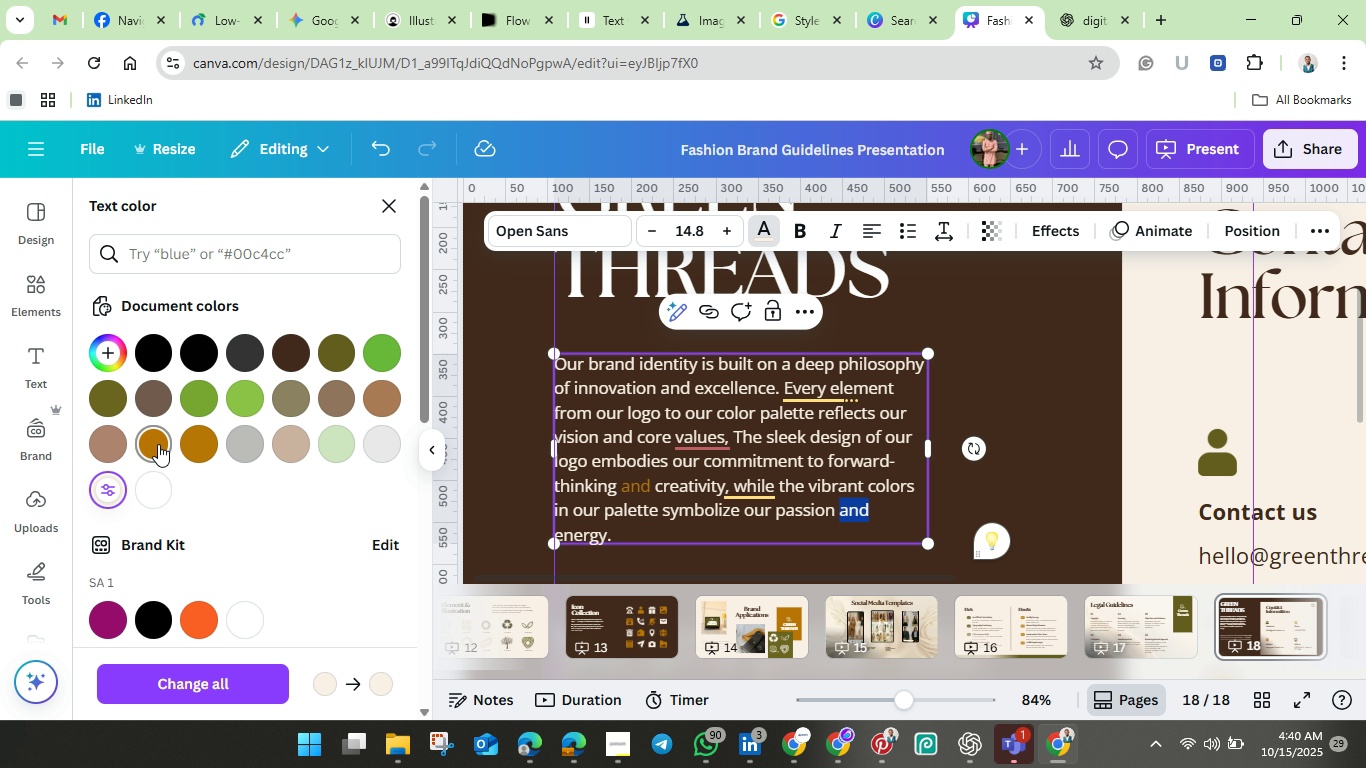 
left_click([157, 444])
 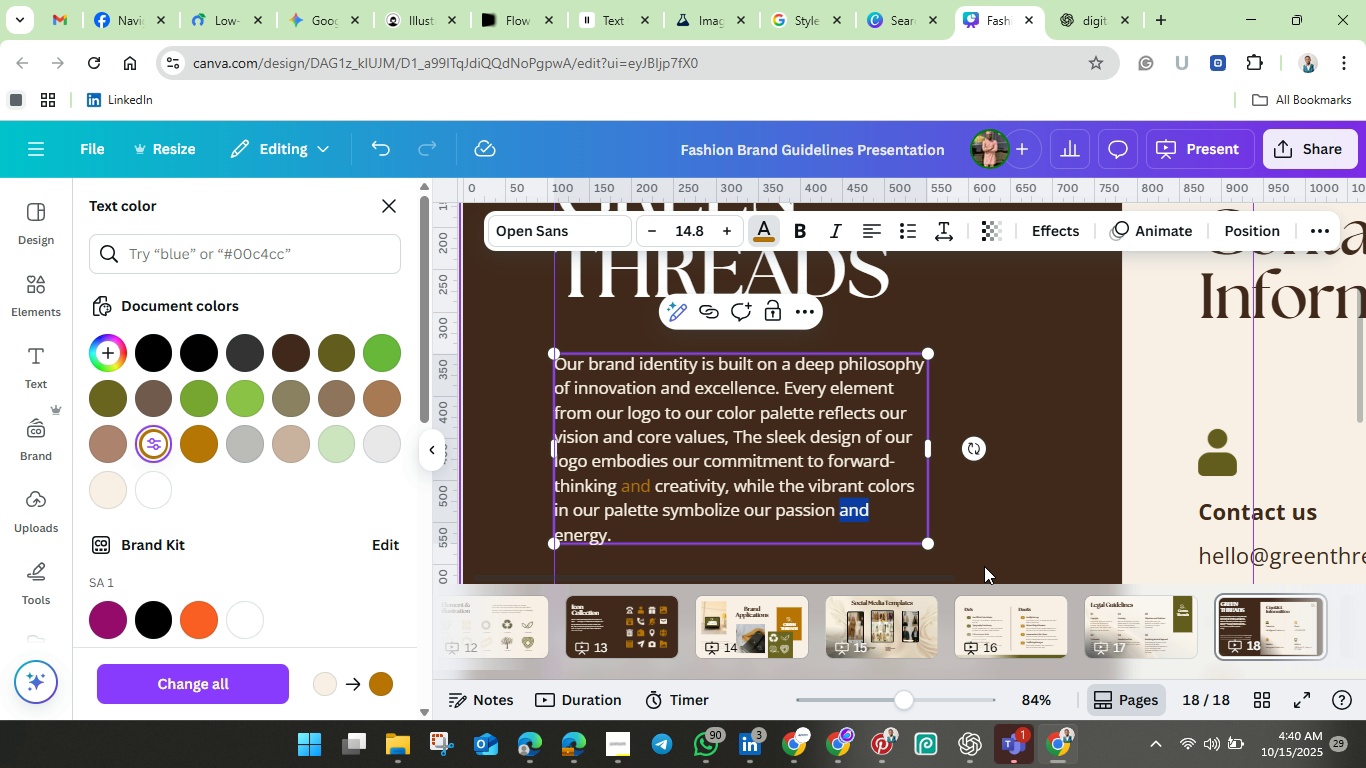 
mouse_move([988, 612])
 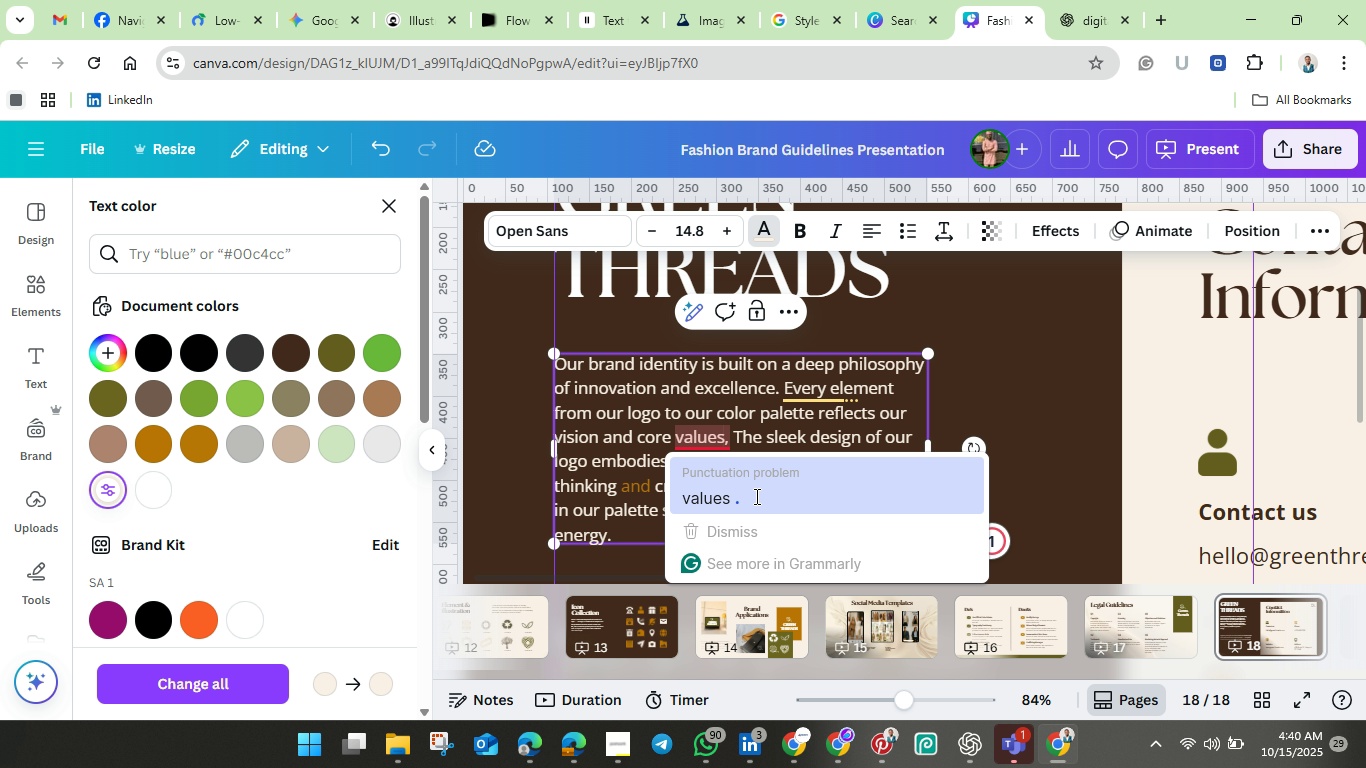 
left_click([753, 505])
 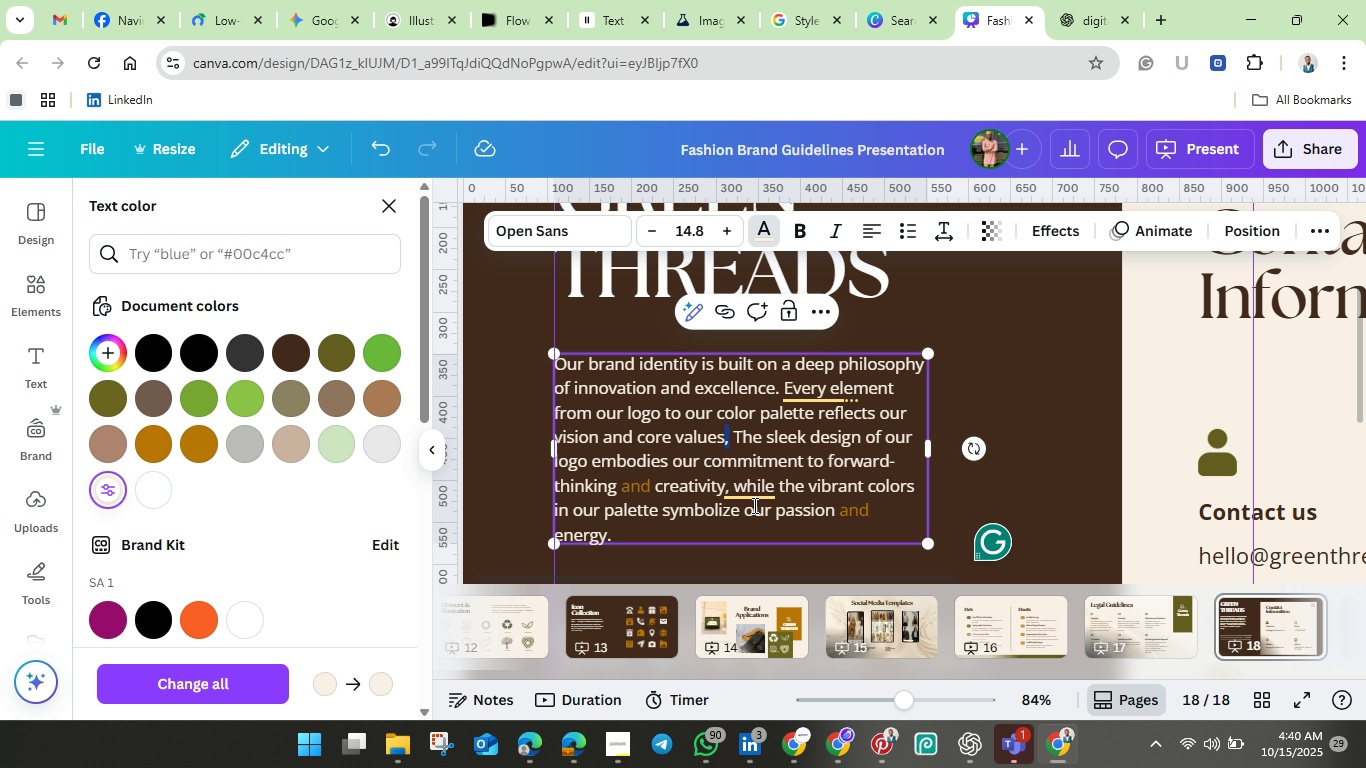 
key(Unknown)
 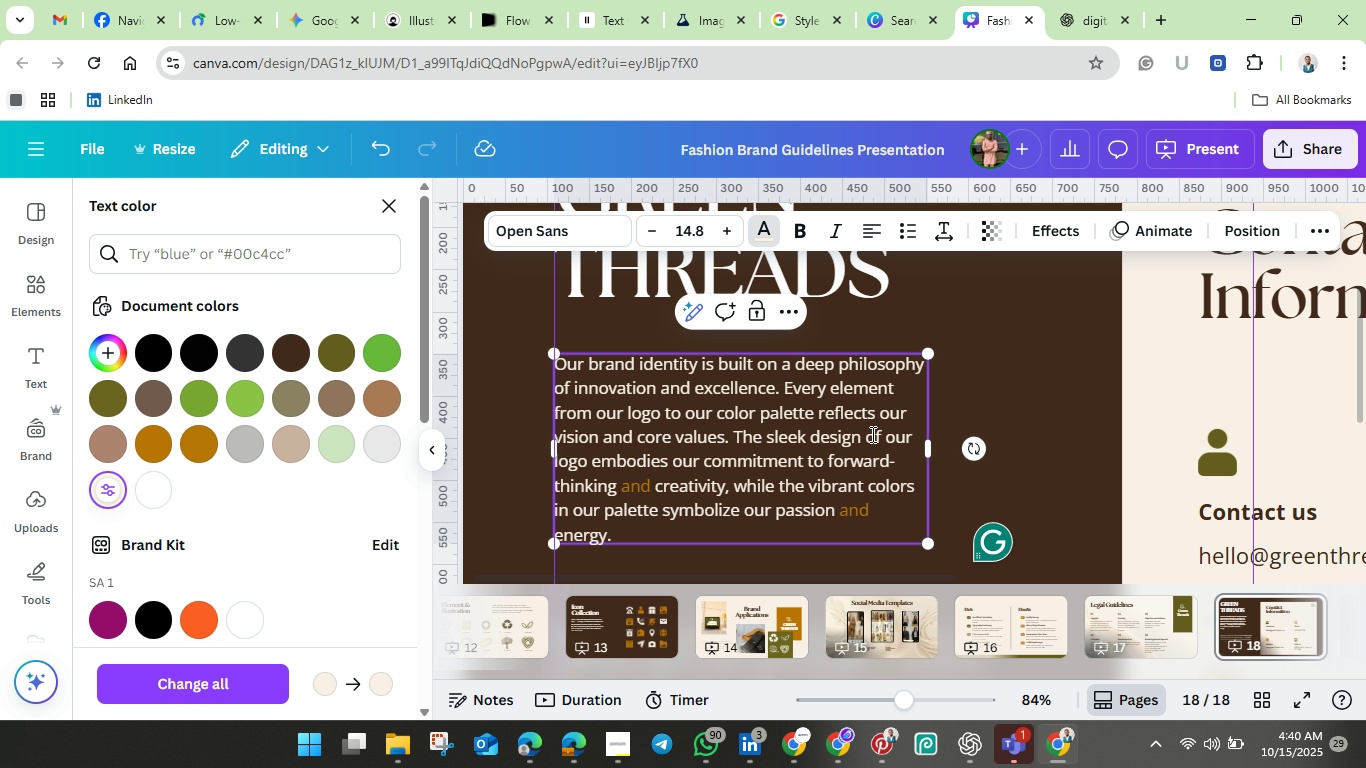 
left_click([871, 425])
 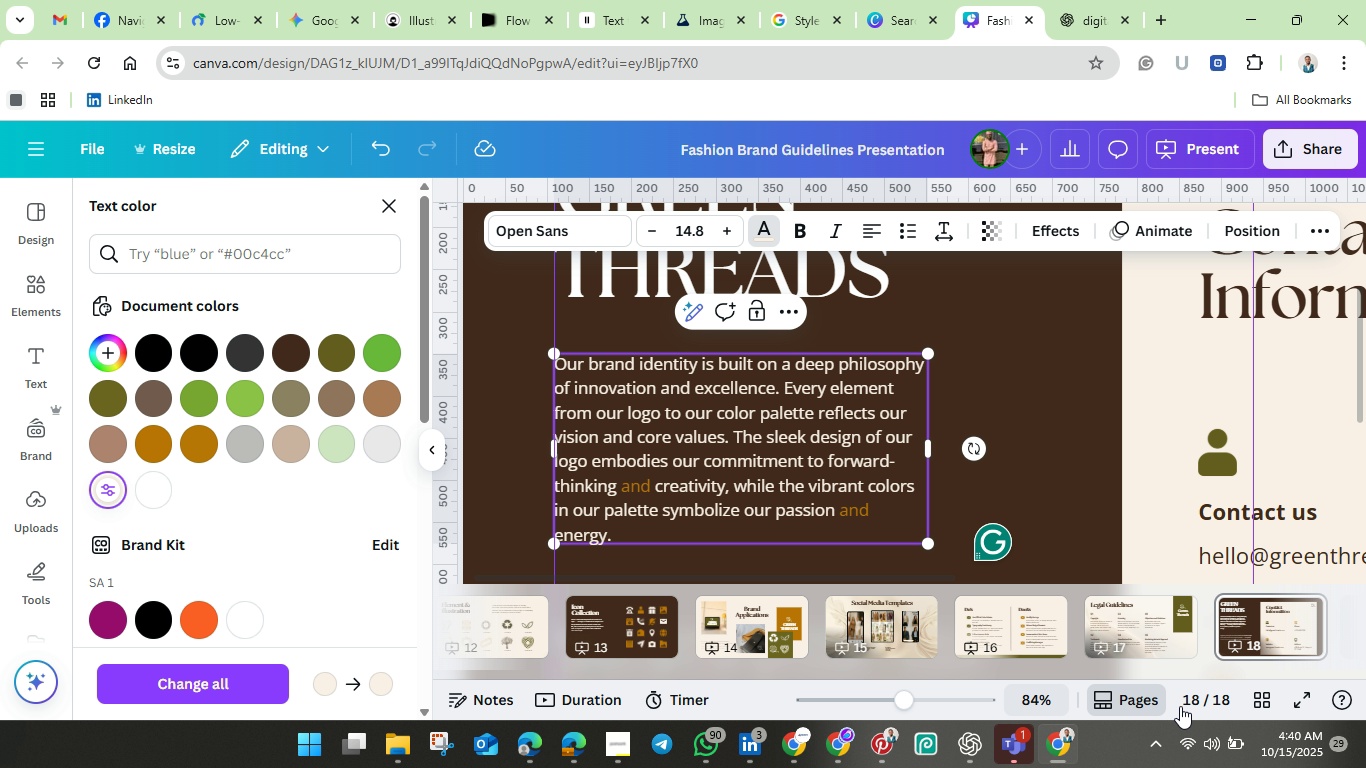 
left_click([1264, 699])
 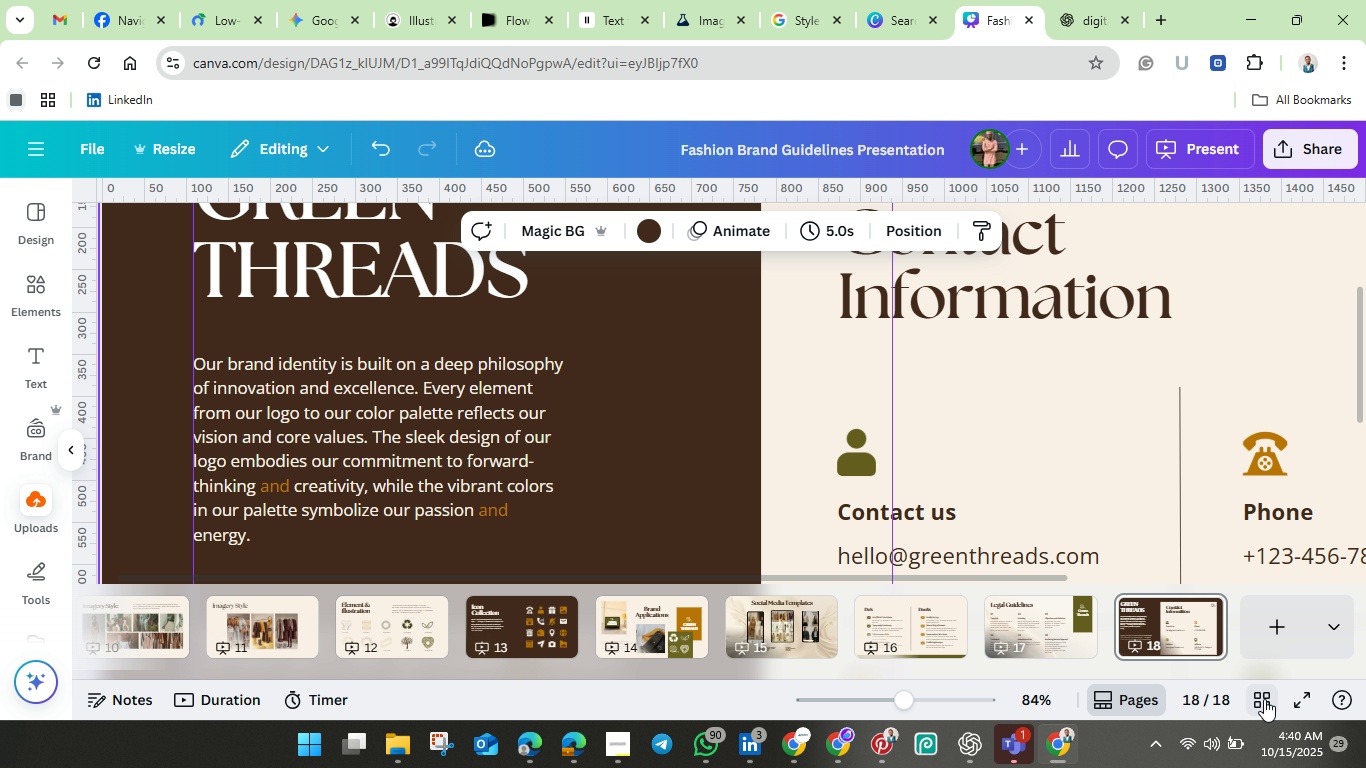 
wait(5.2)
 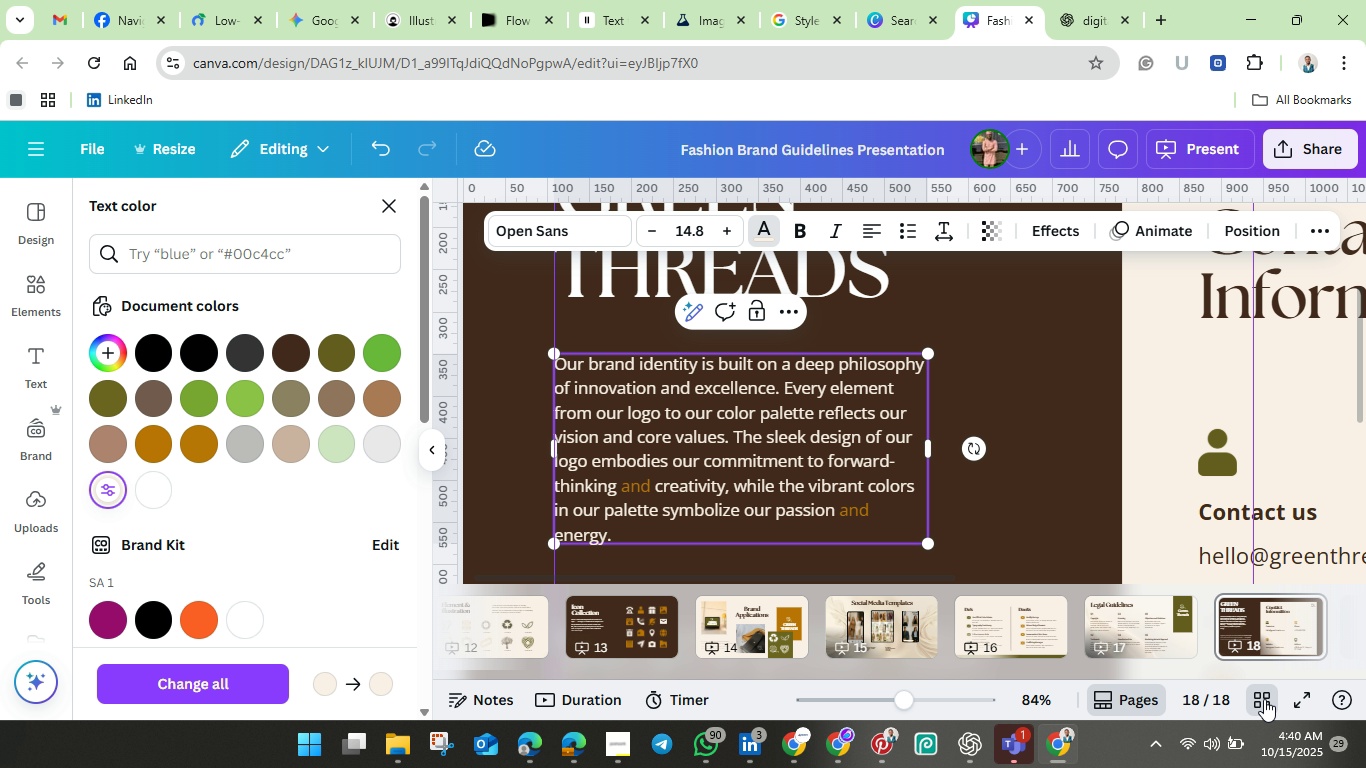 
left_click([1264, 699])
 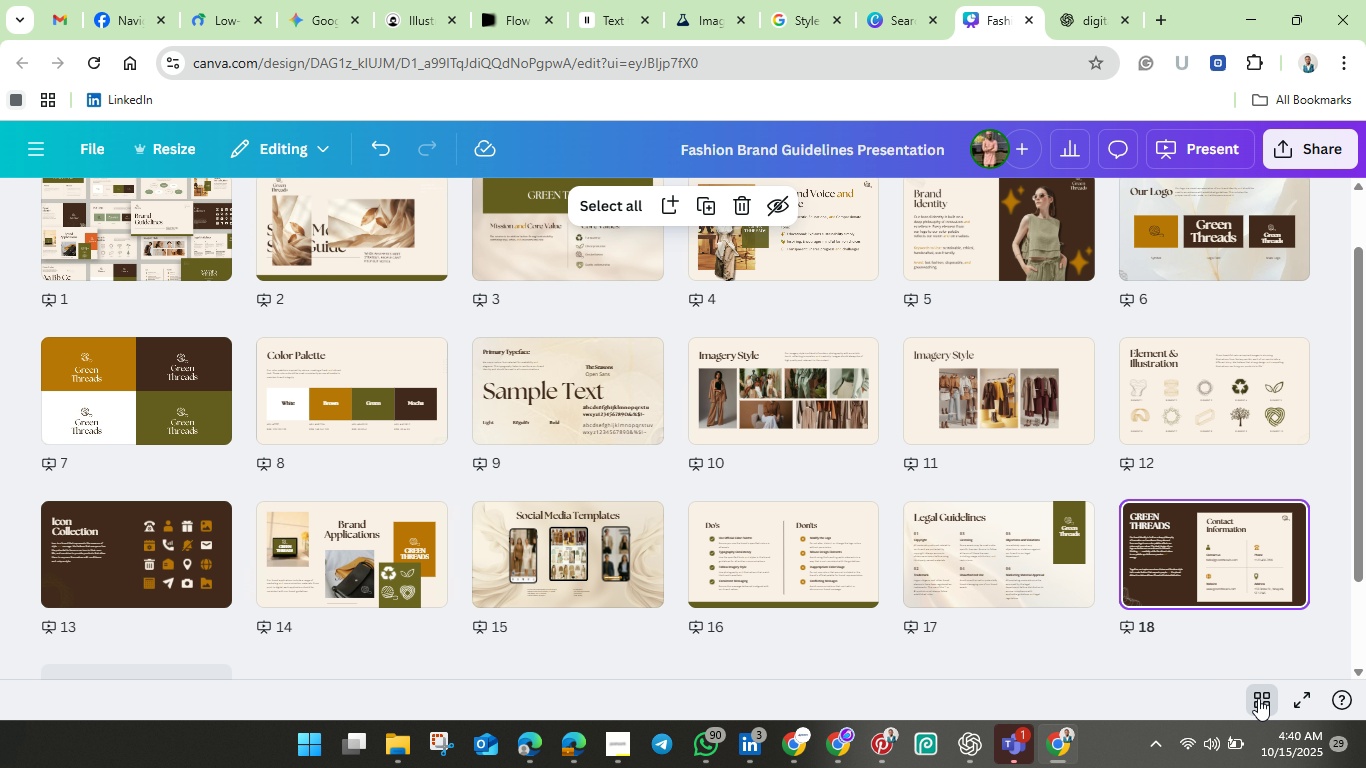 
scroll: coordinate [429, 446], scroll_direction: up, amount: 3.0
 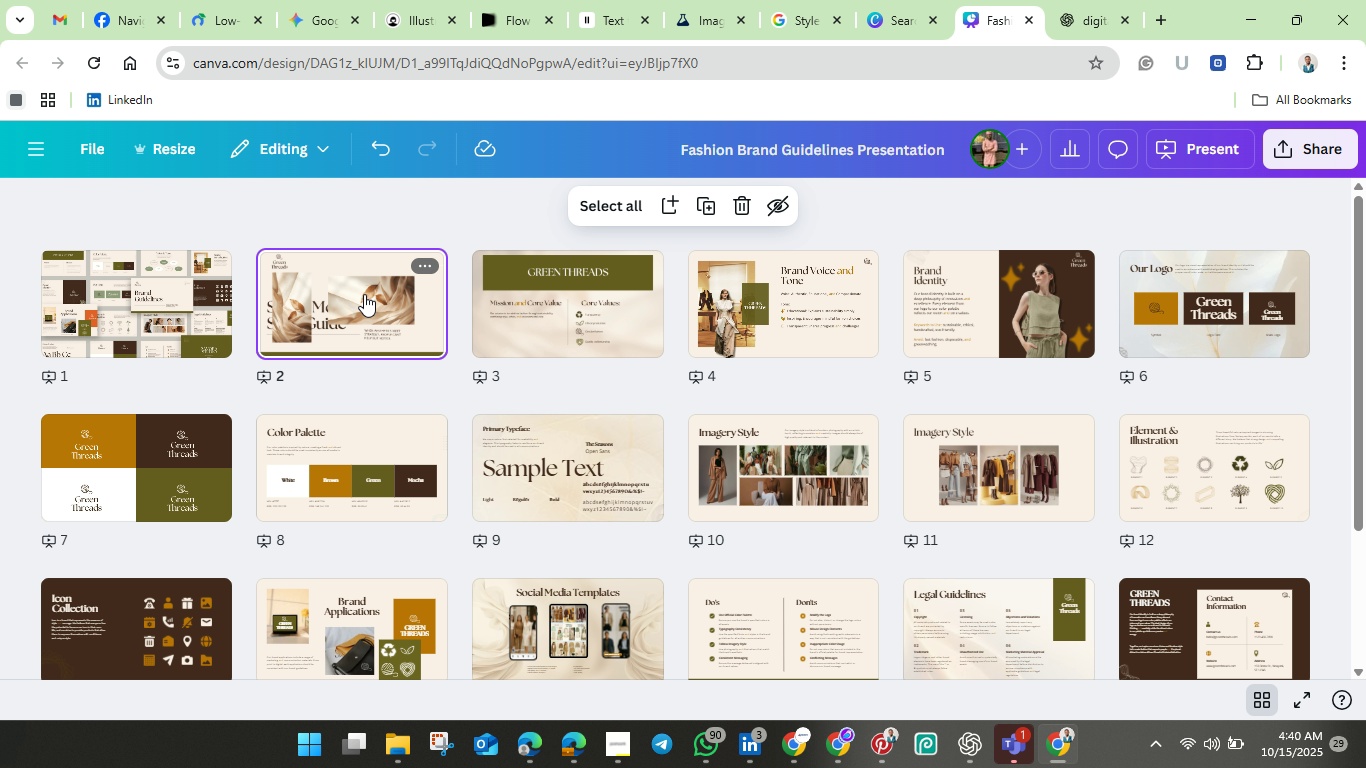 
double_click([364, 294])
 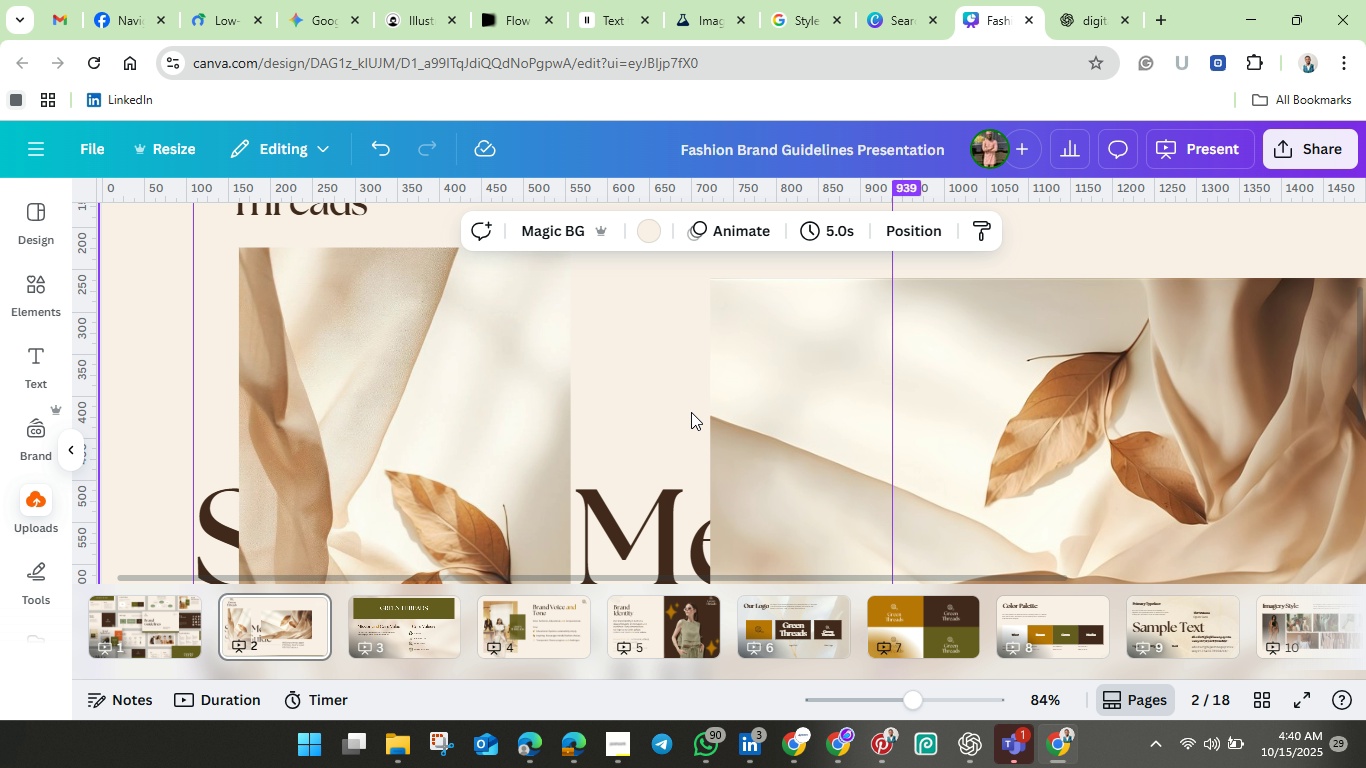 
left_click([426, 364])
 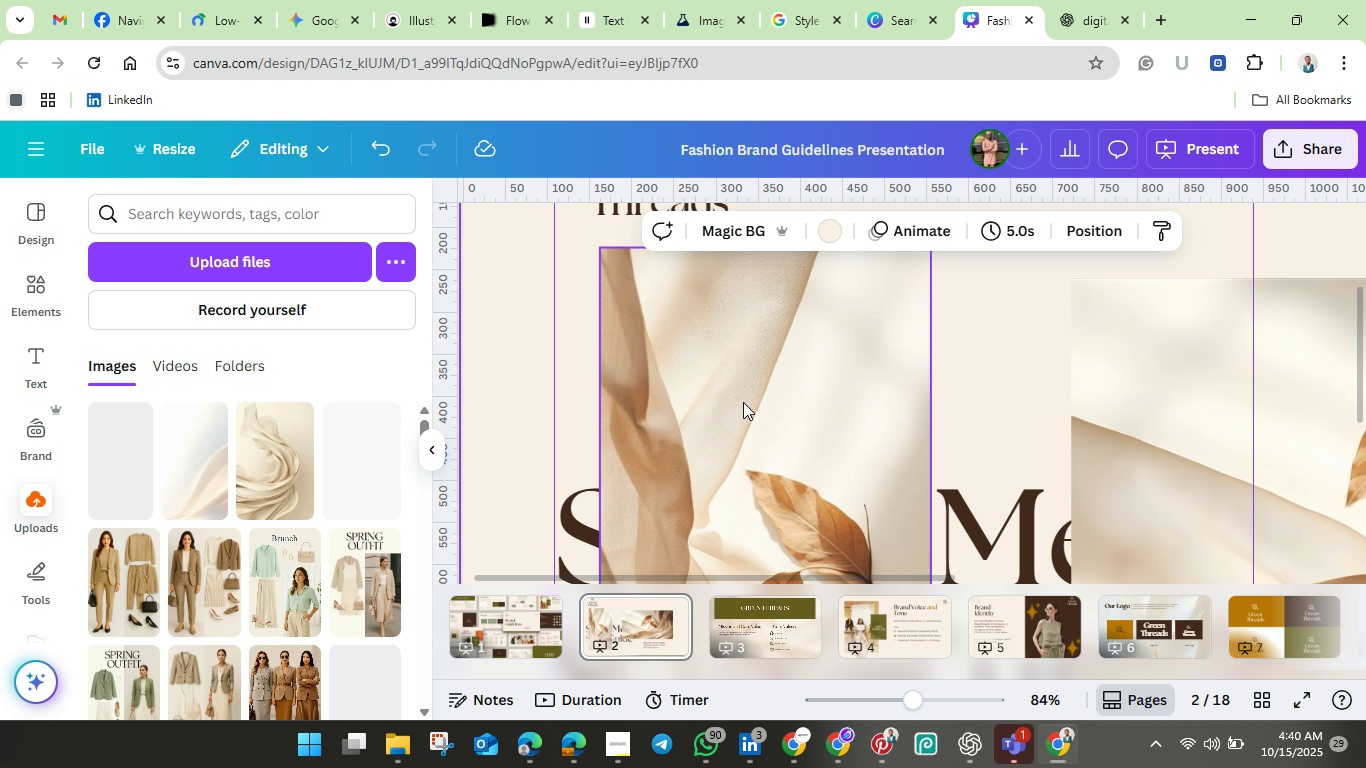 
left_click([743, 402])
 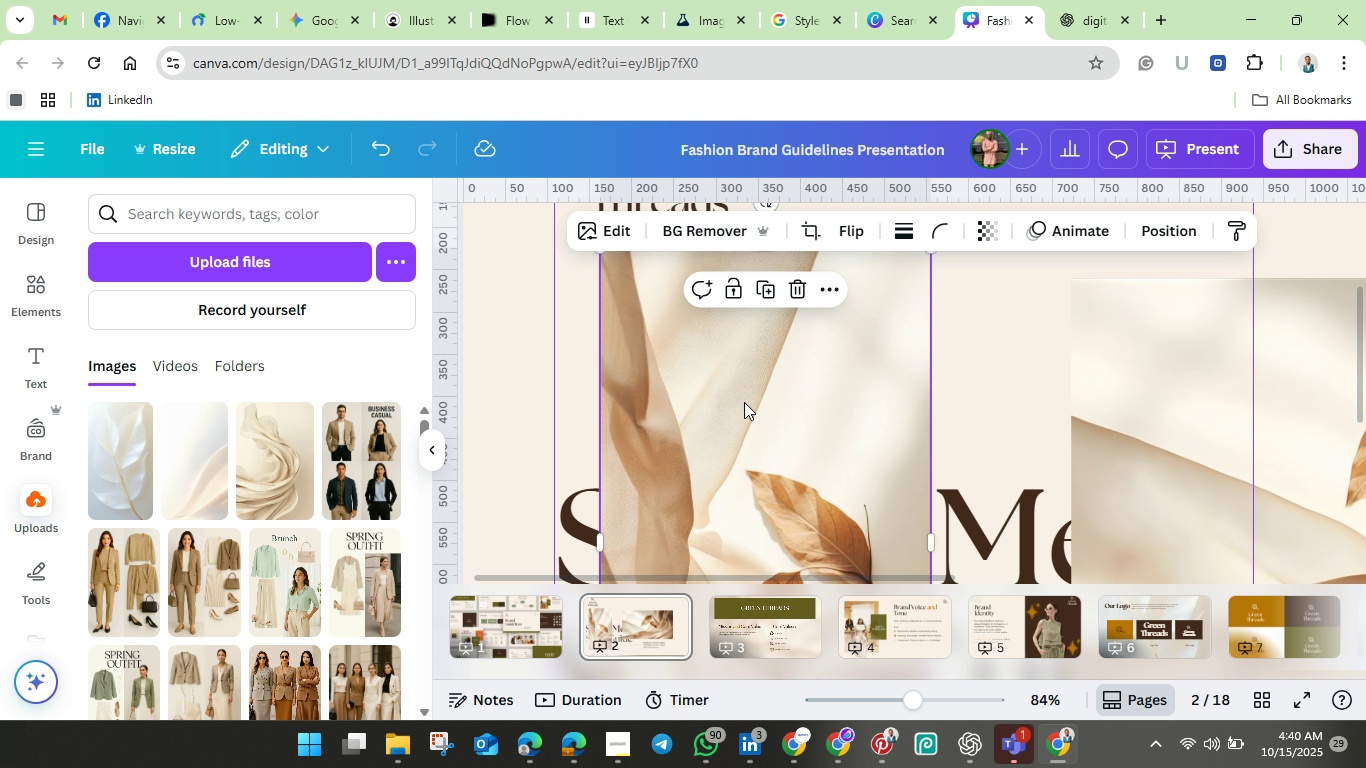 
key(Backspace)
 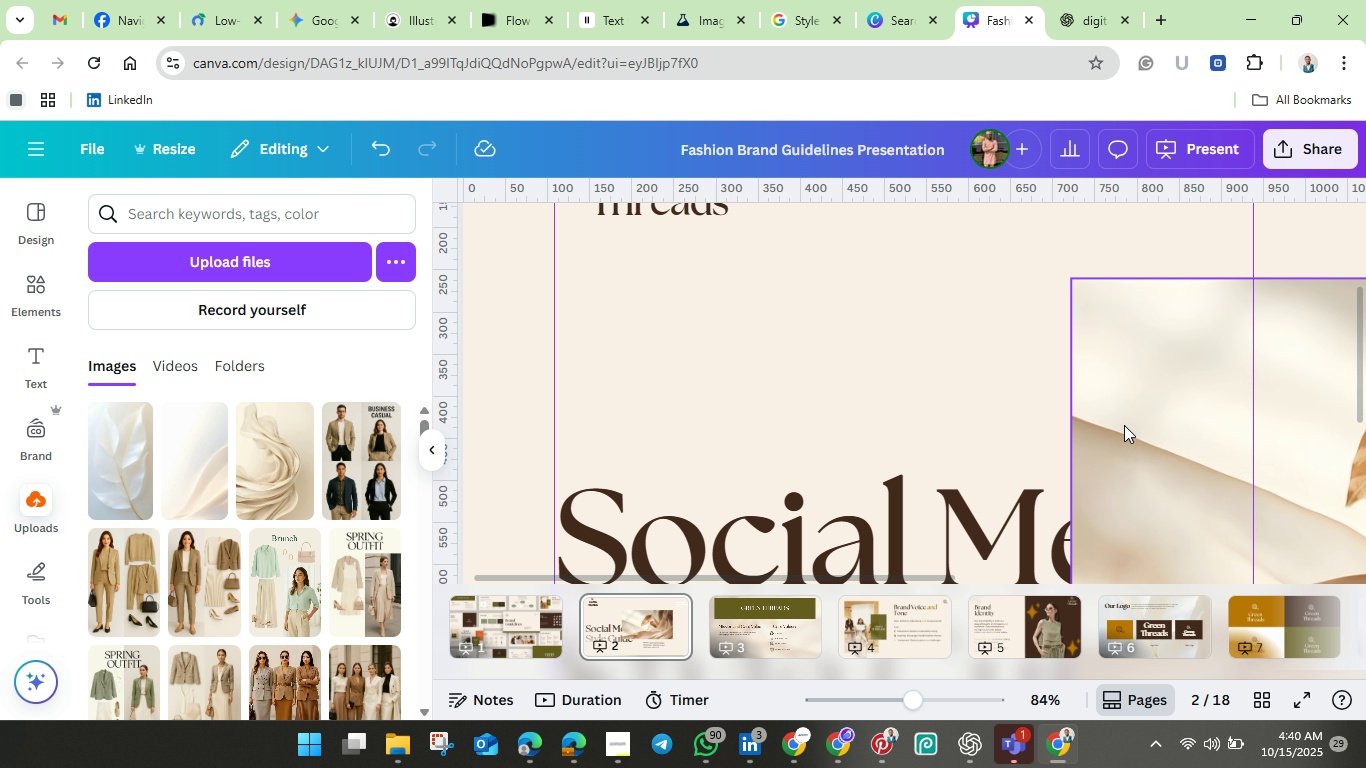 
left_click([1124, 425])
 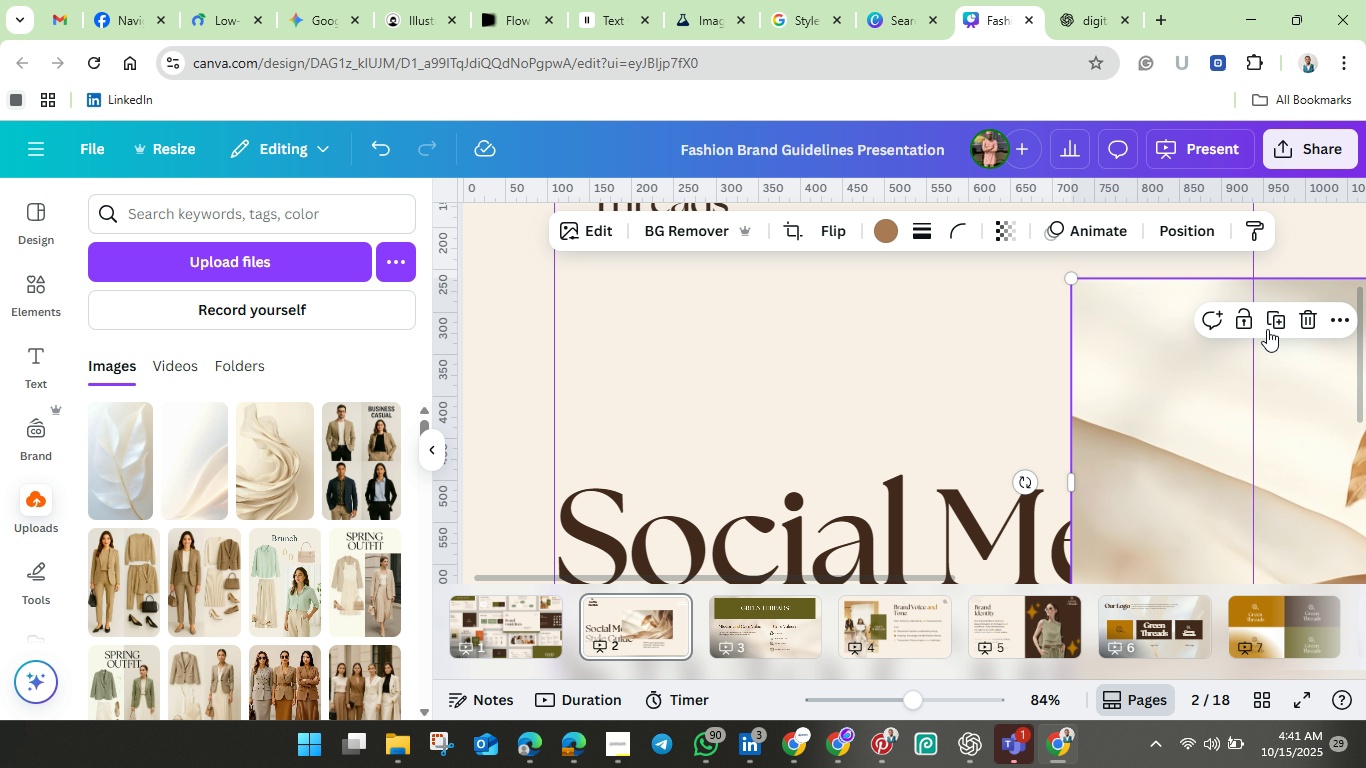 
left_click([1279, 313])
 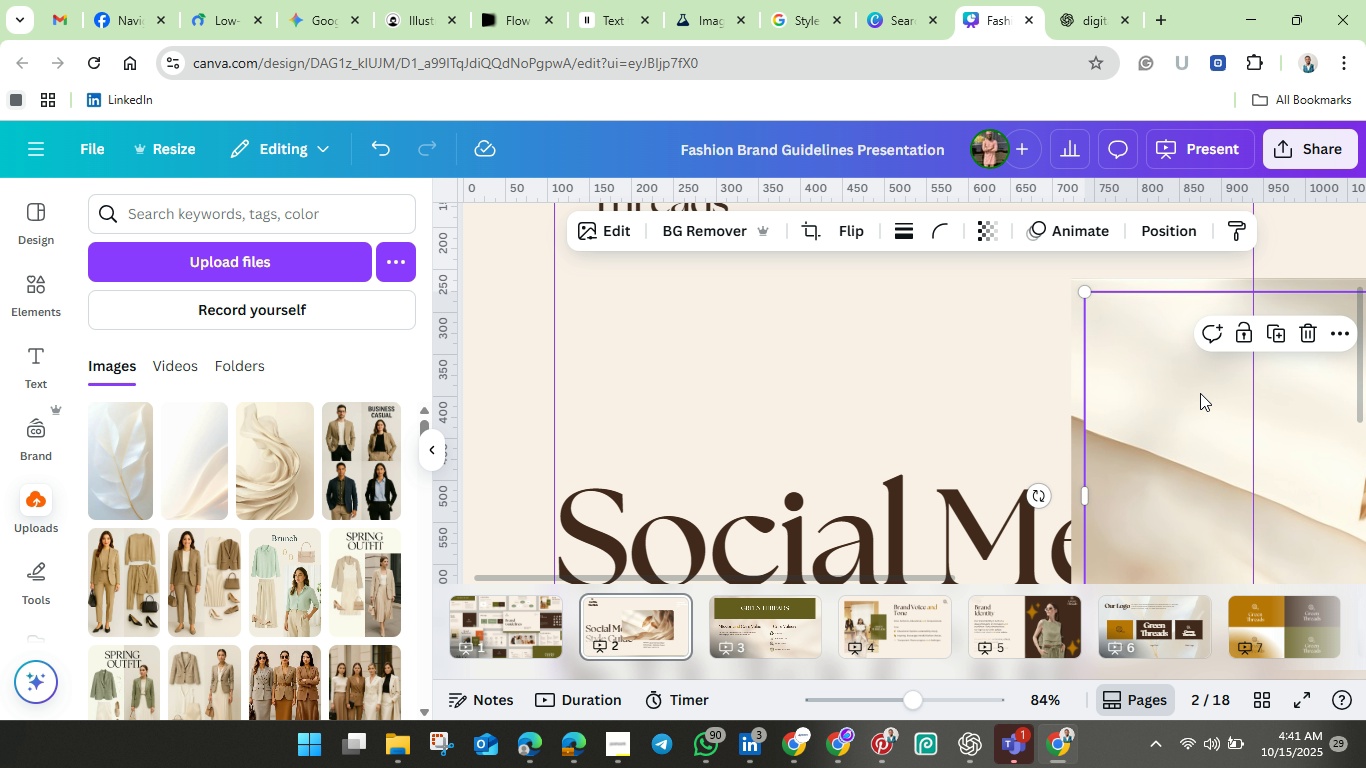 
left_click_drag(start_coordinate=[1200, 393], to_coordinate=[610, 360])
 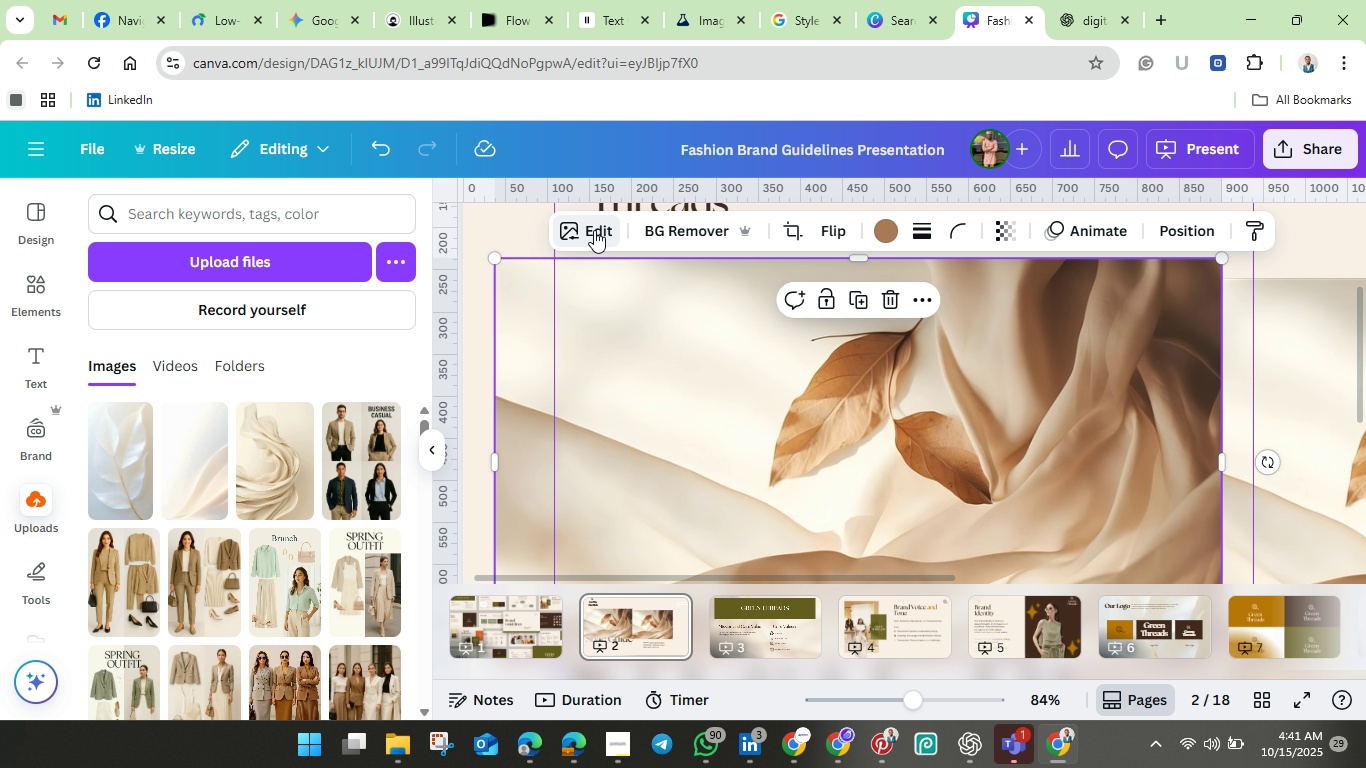 
left_click([594, 230])
 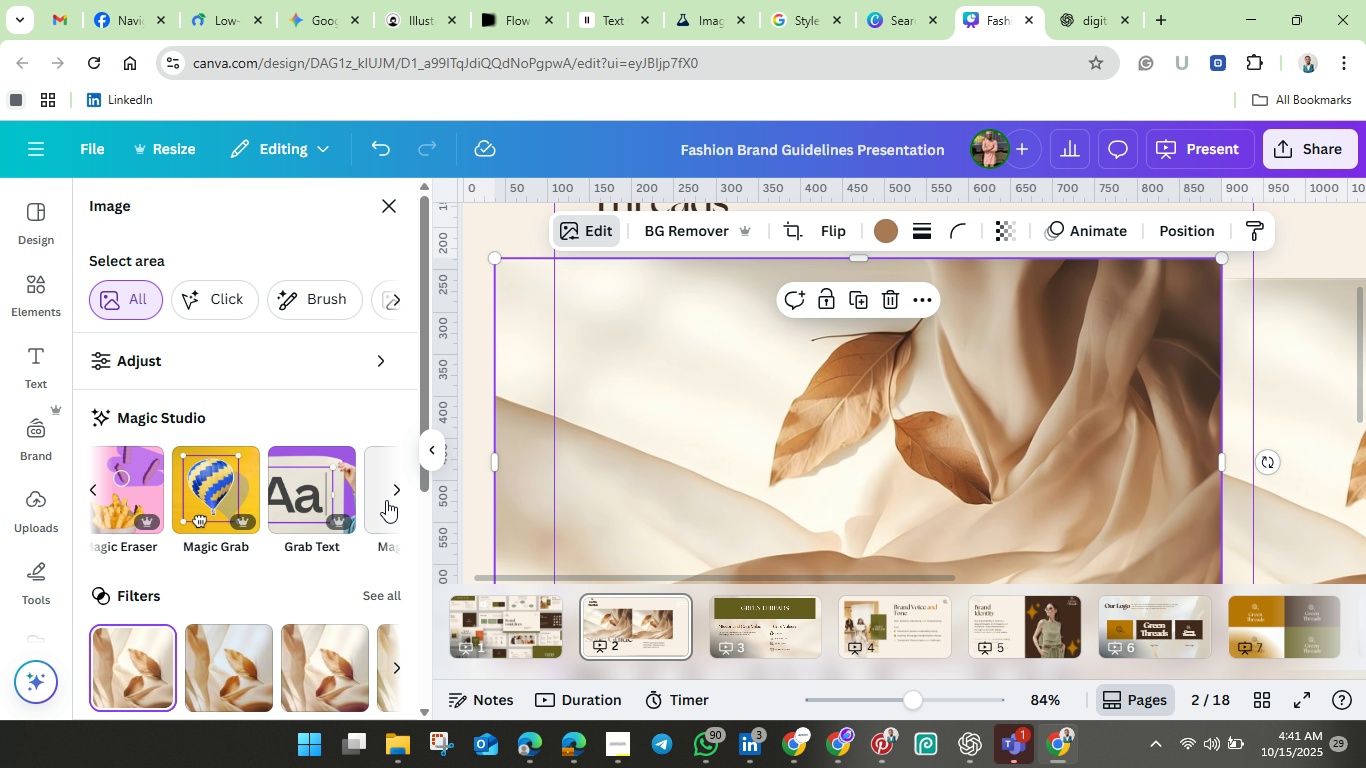 
left_click([112, 491])
 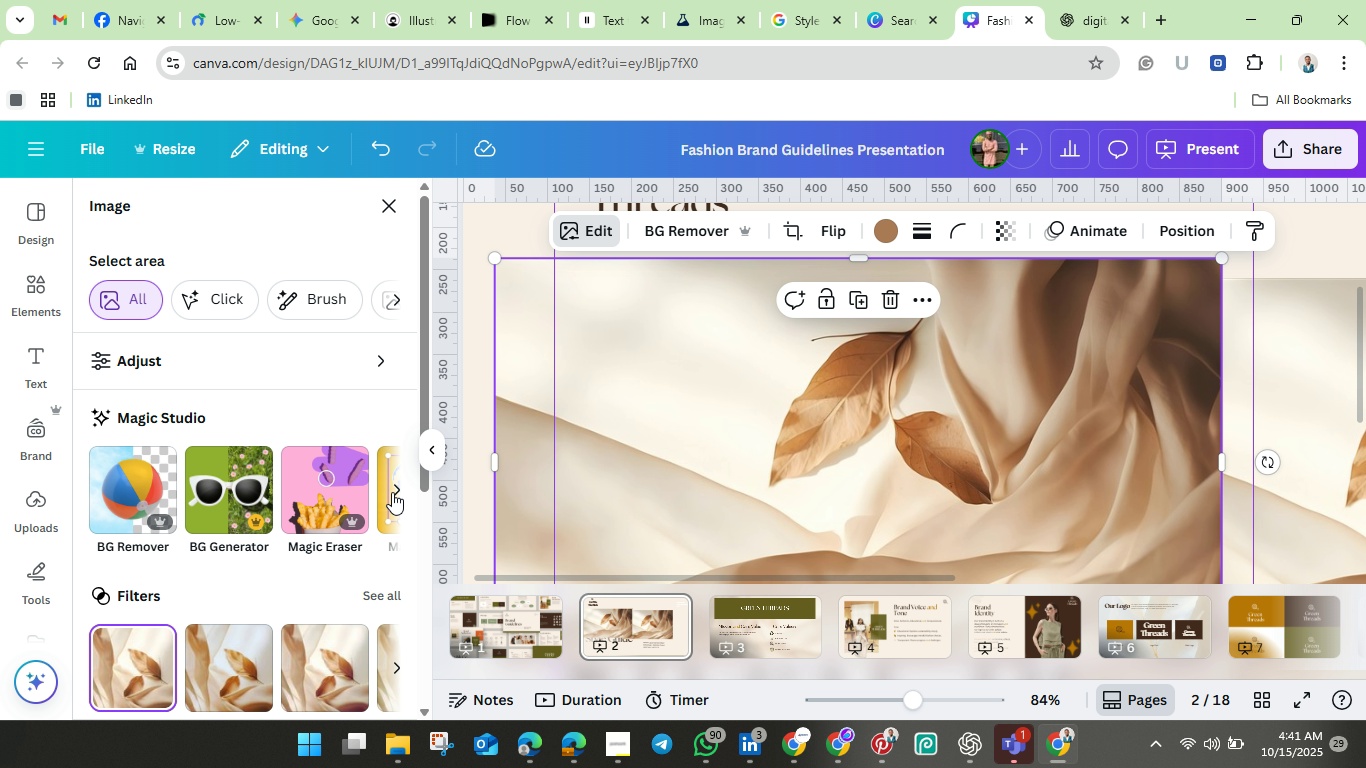 
left_click([392, 492])
 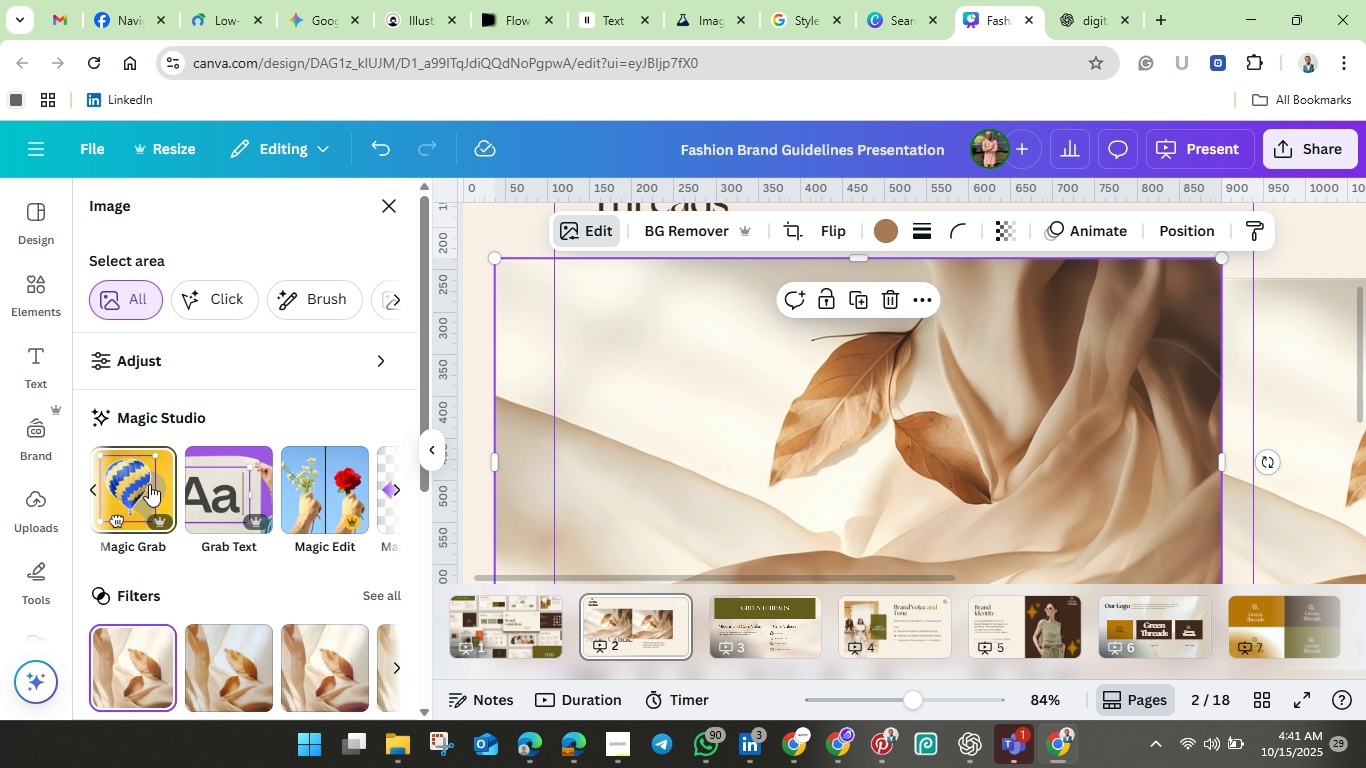 
left_click([149, 484])
 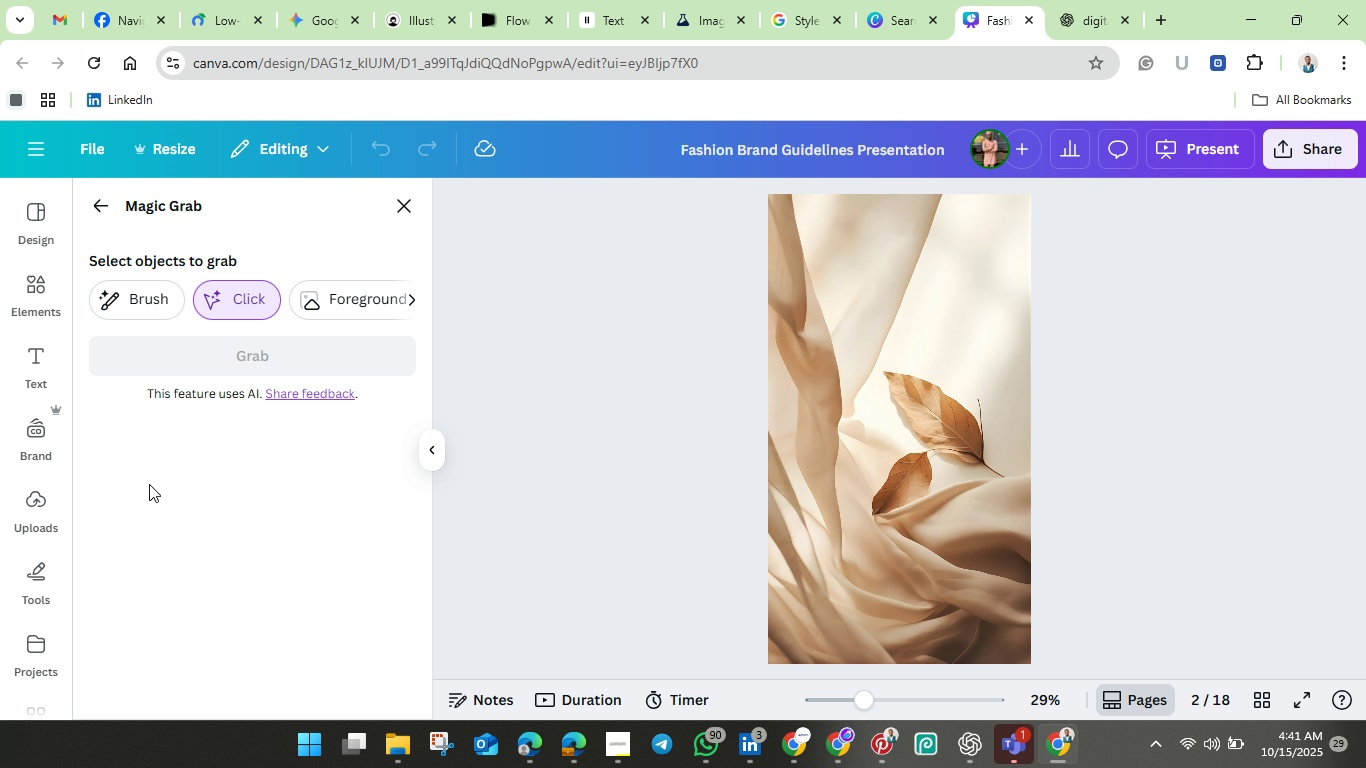 
wait(13.05)
 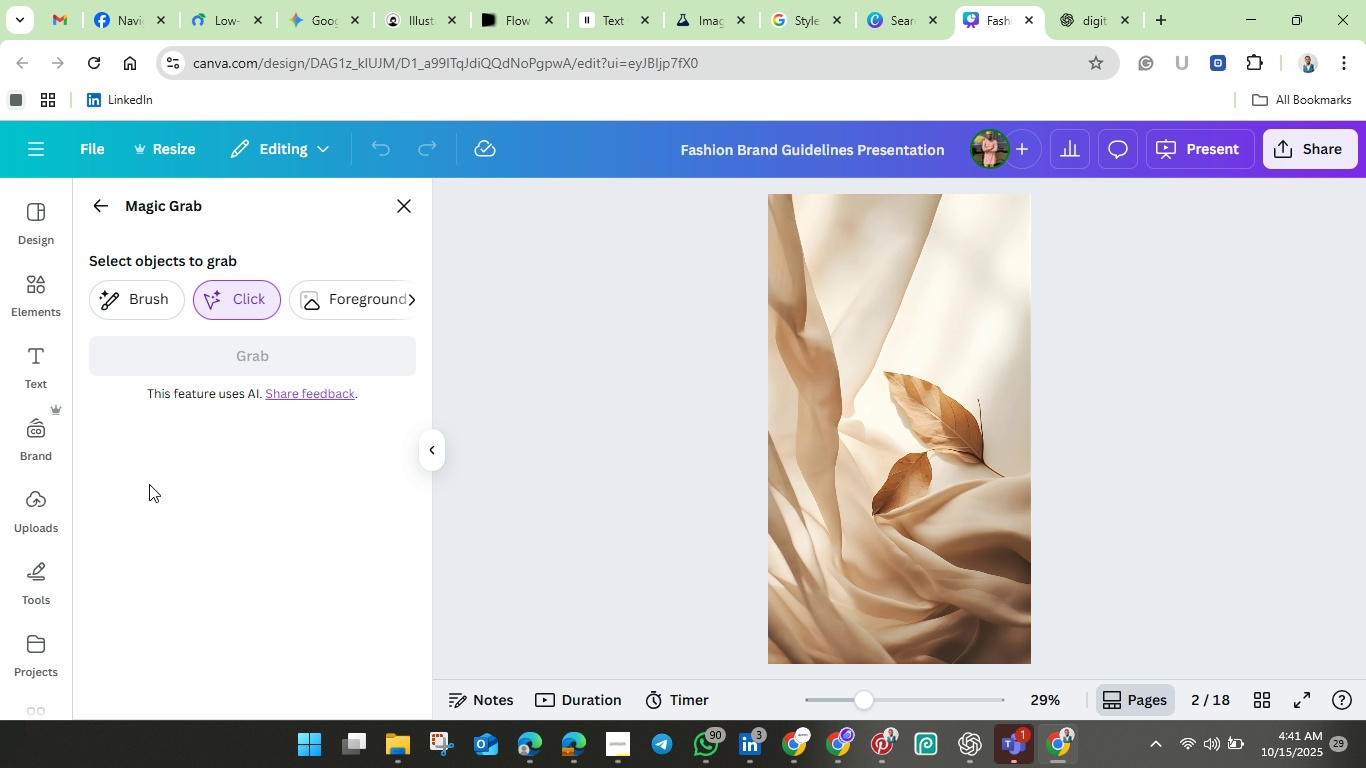 
left_click([941, 434])
 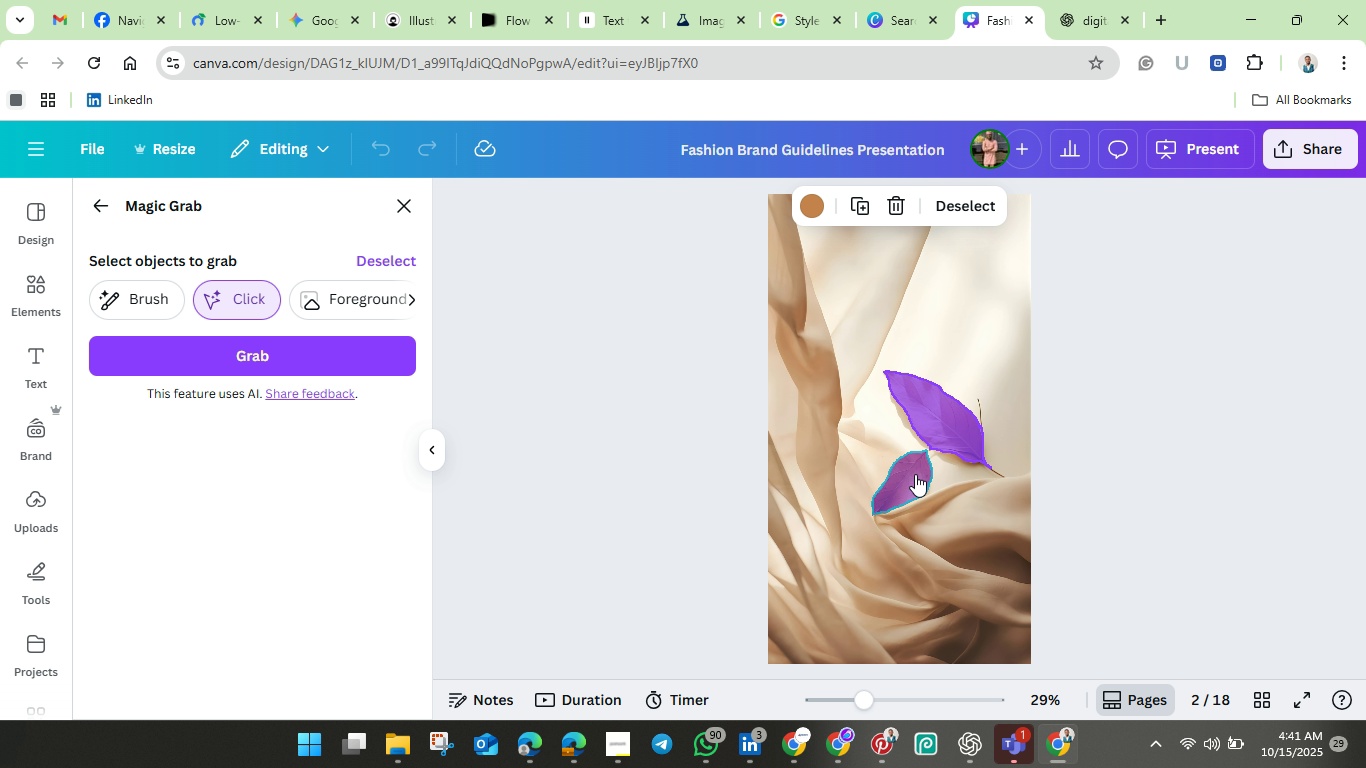 
left_click([915, 474])
 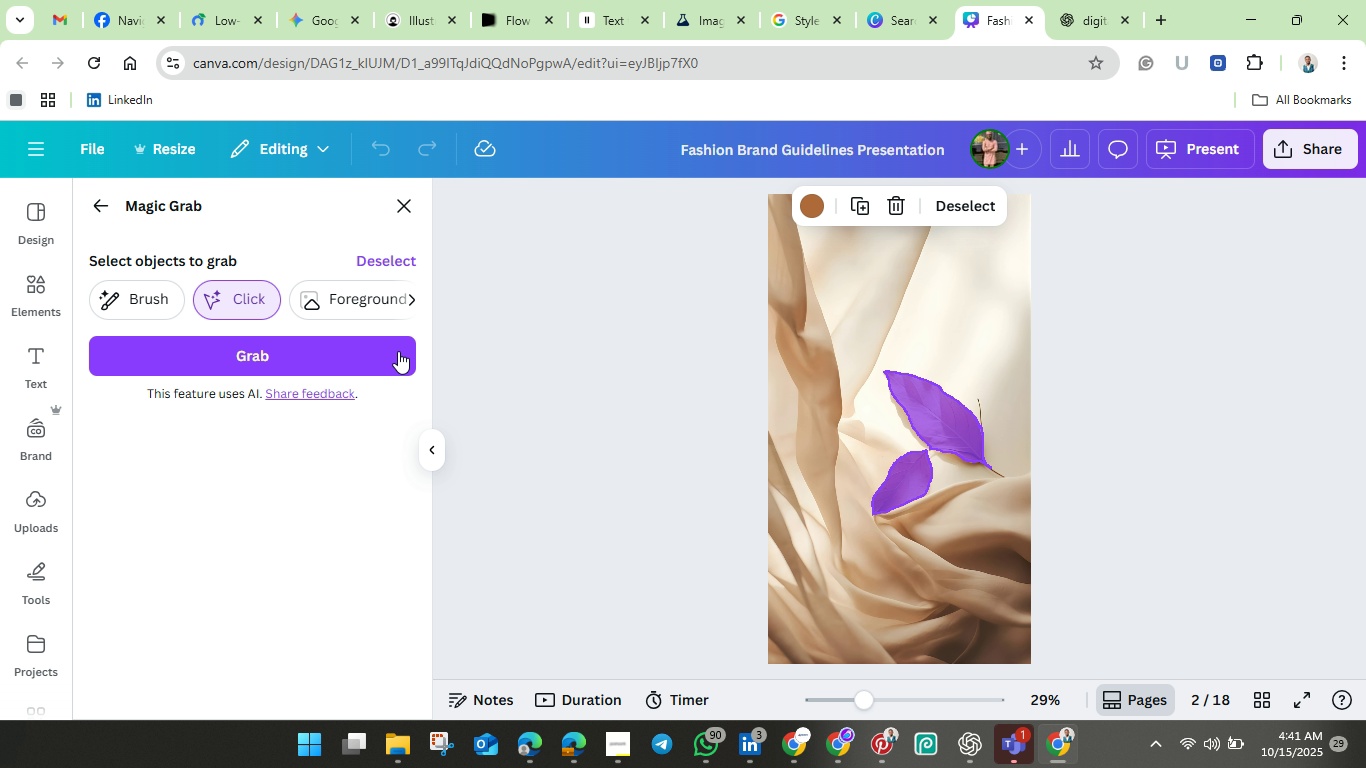 
left_click([331, 354])
 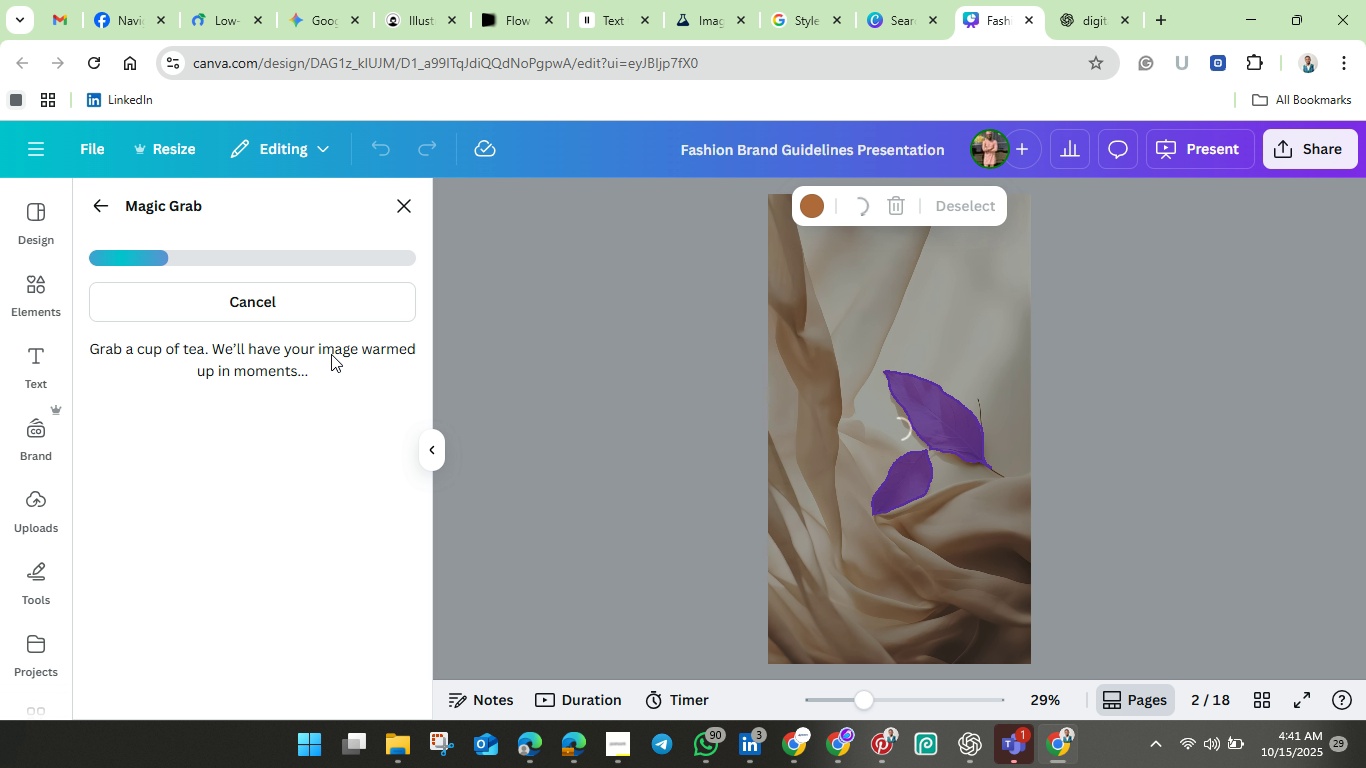 
wait(10.19)
 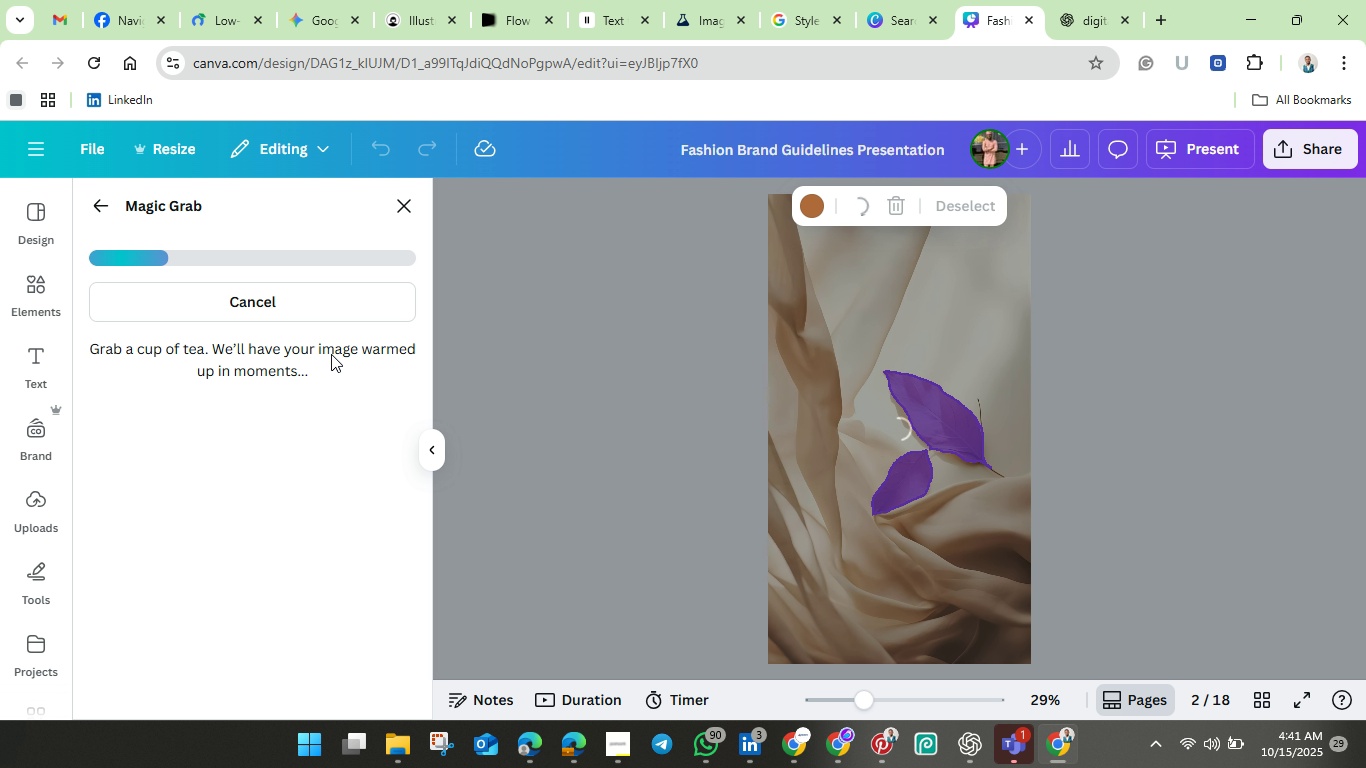 
left_click_drag(start_coordinate=[888, 416], to_coordinate=[806, 403])
 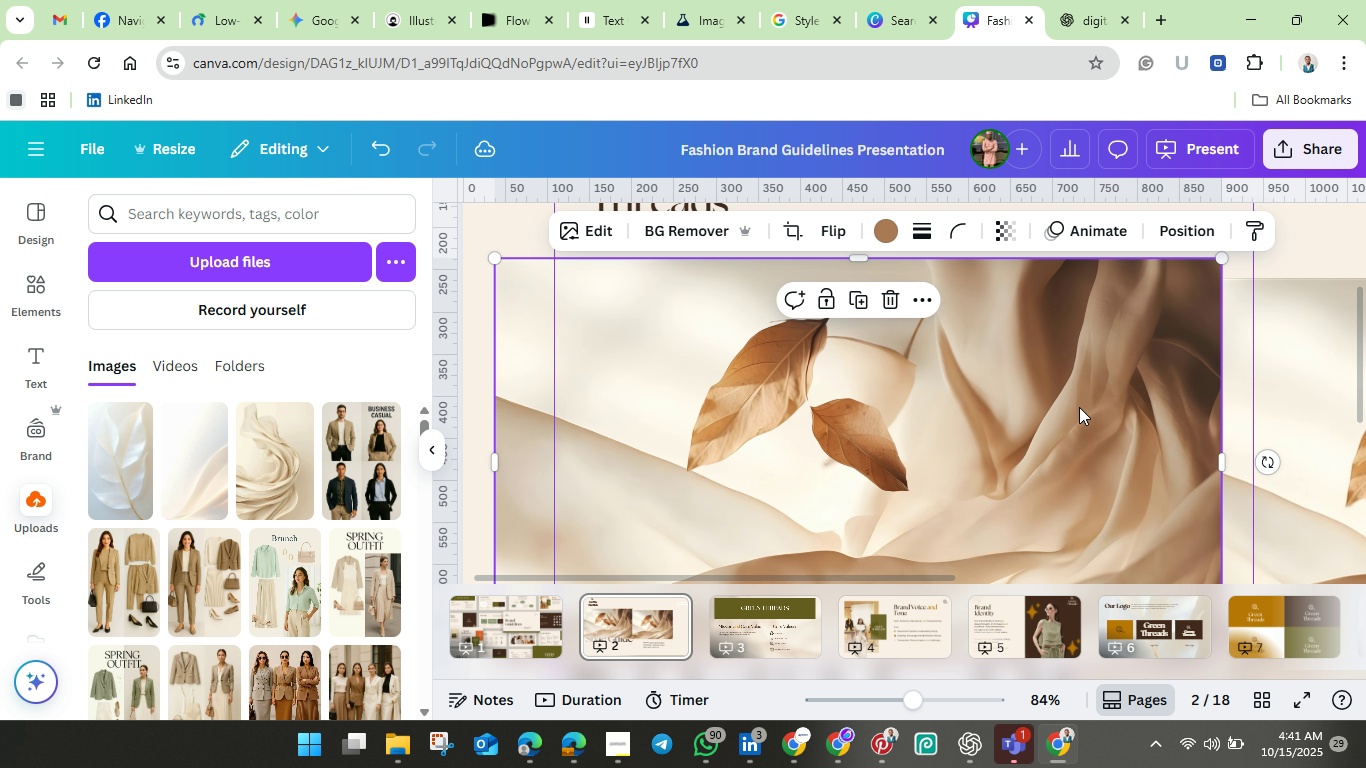 
left_click([1079, 407])
 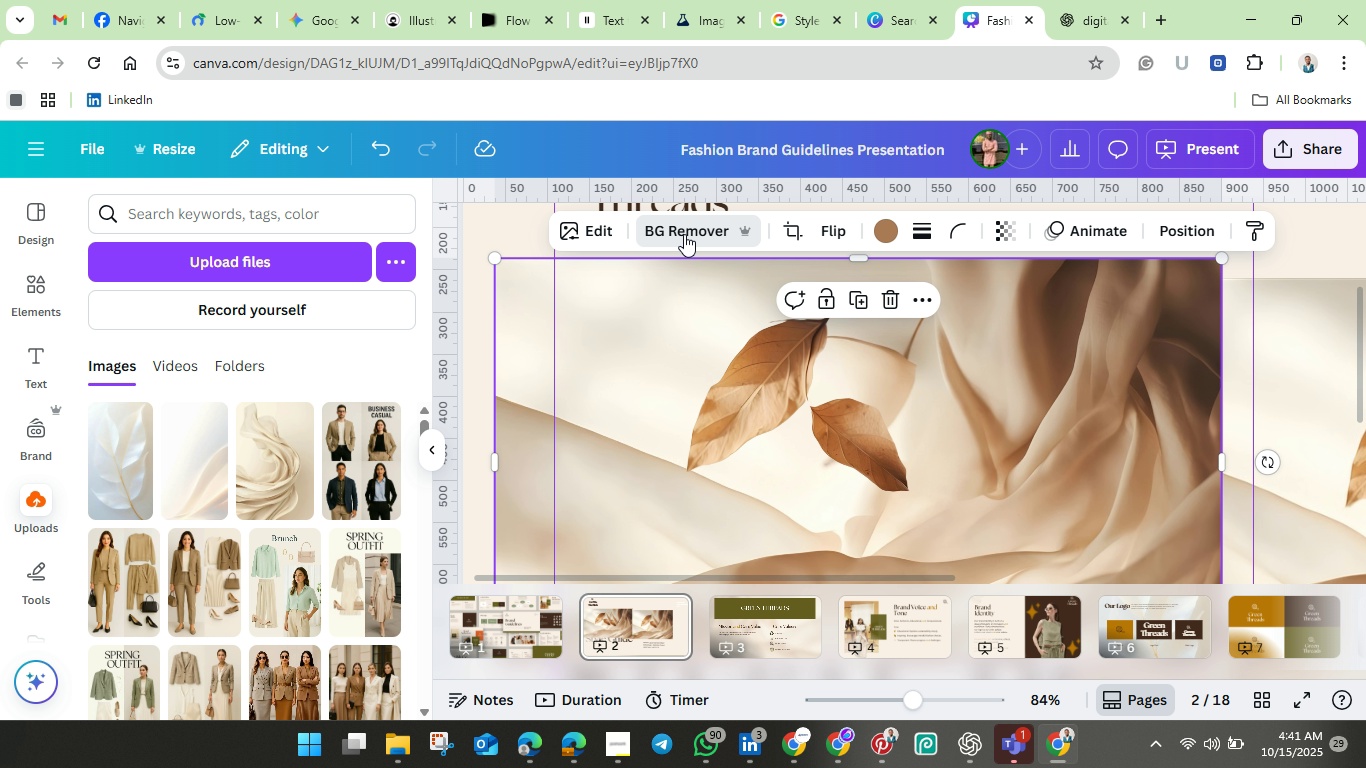 
left_click([684, 234])
 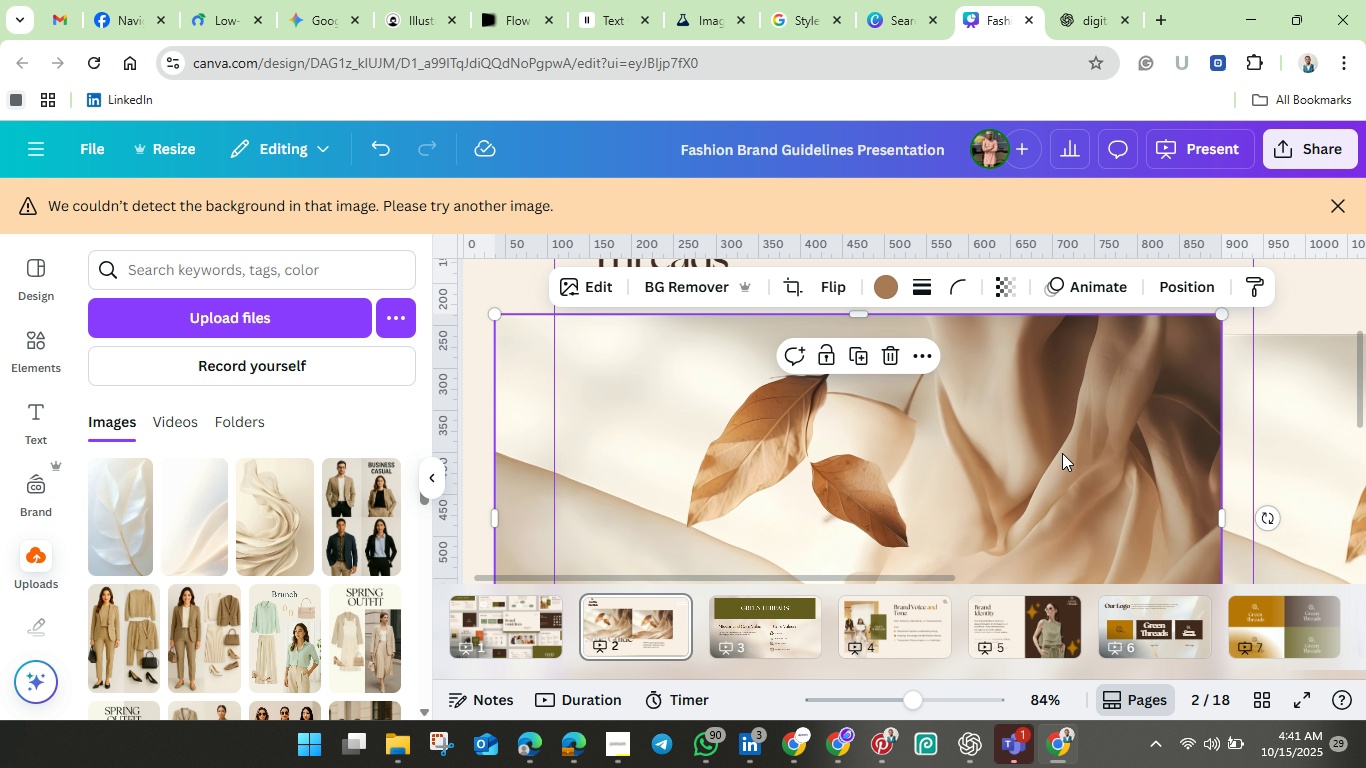 
wait(5.93)
 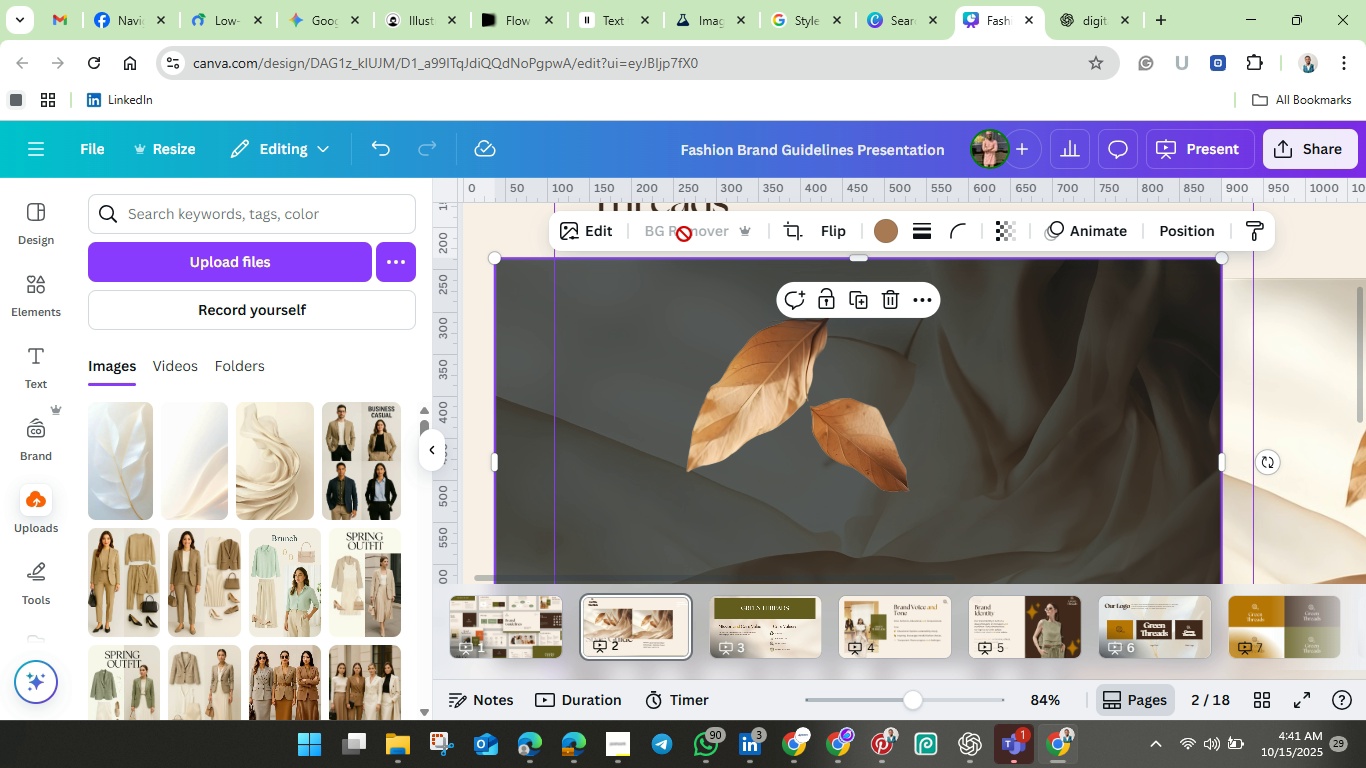 
left_click([594, 285])
 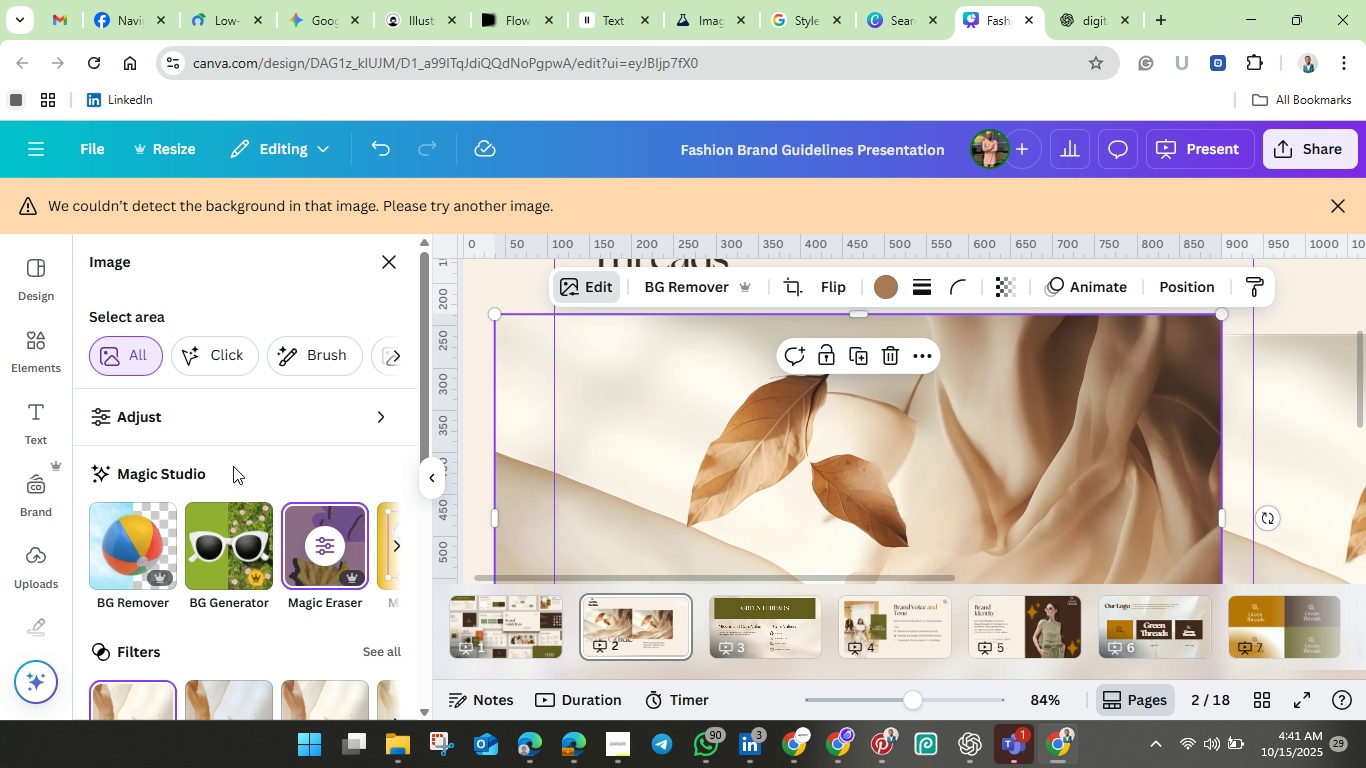 
scroll: coordinate [234, 476], scroll_direction: down, amount: 2.0
 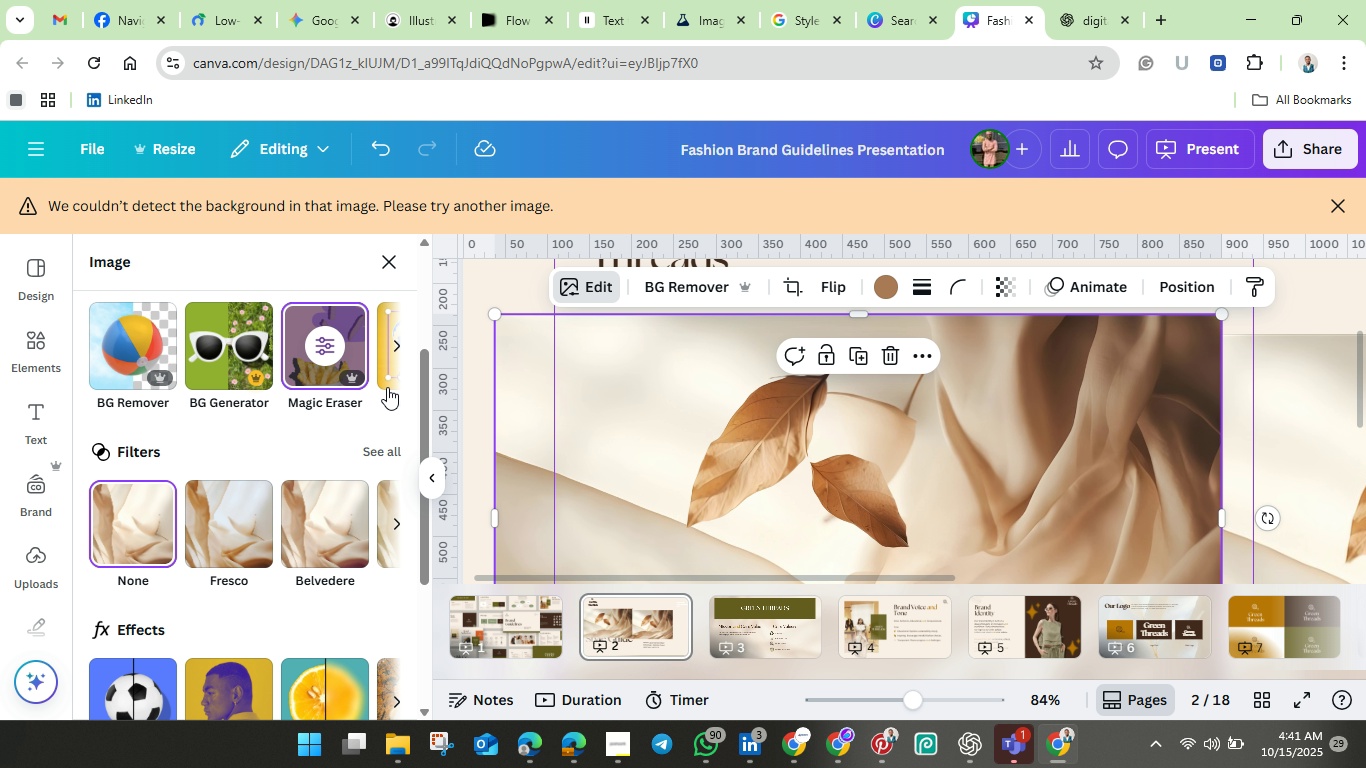 
left_click([388, 363])
 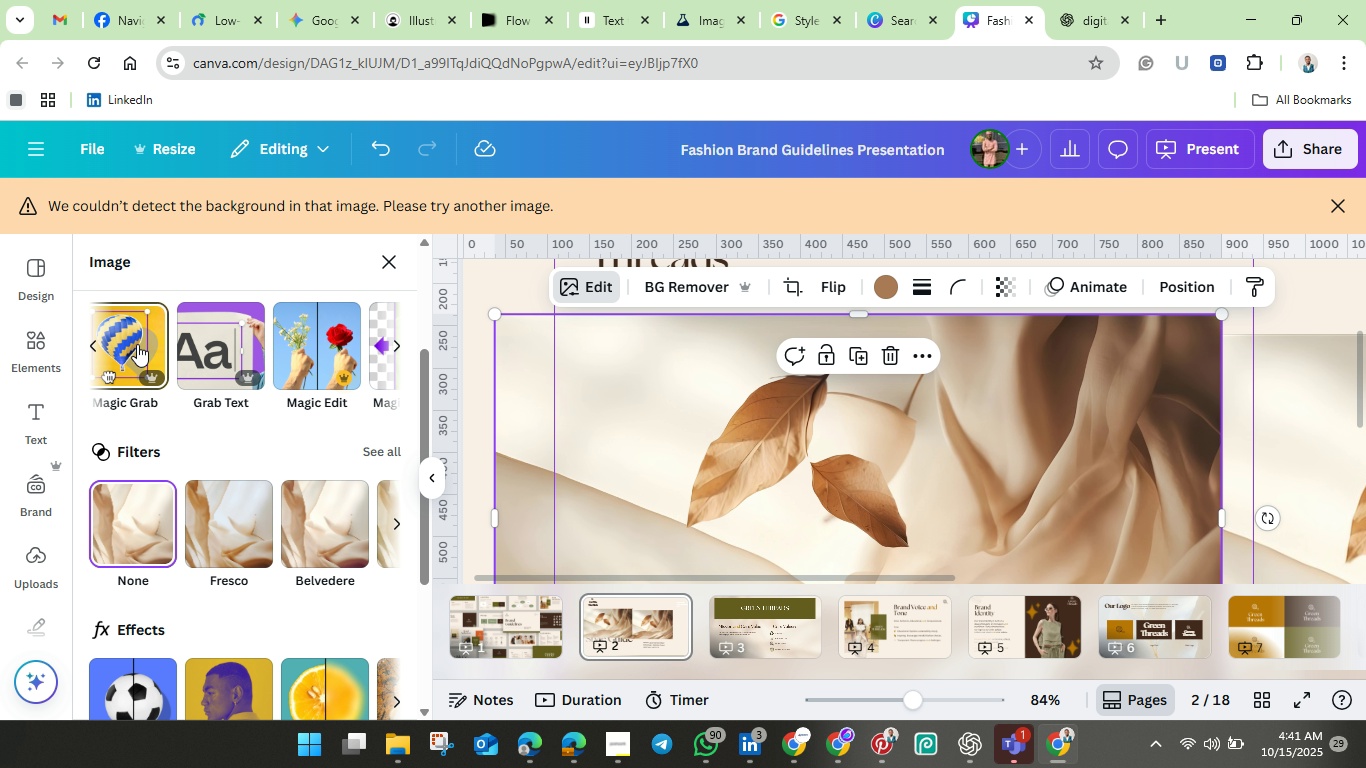 
left_click([137, 344])
 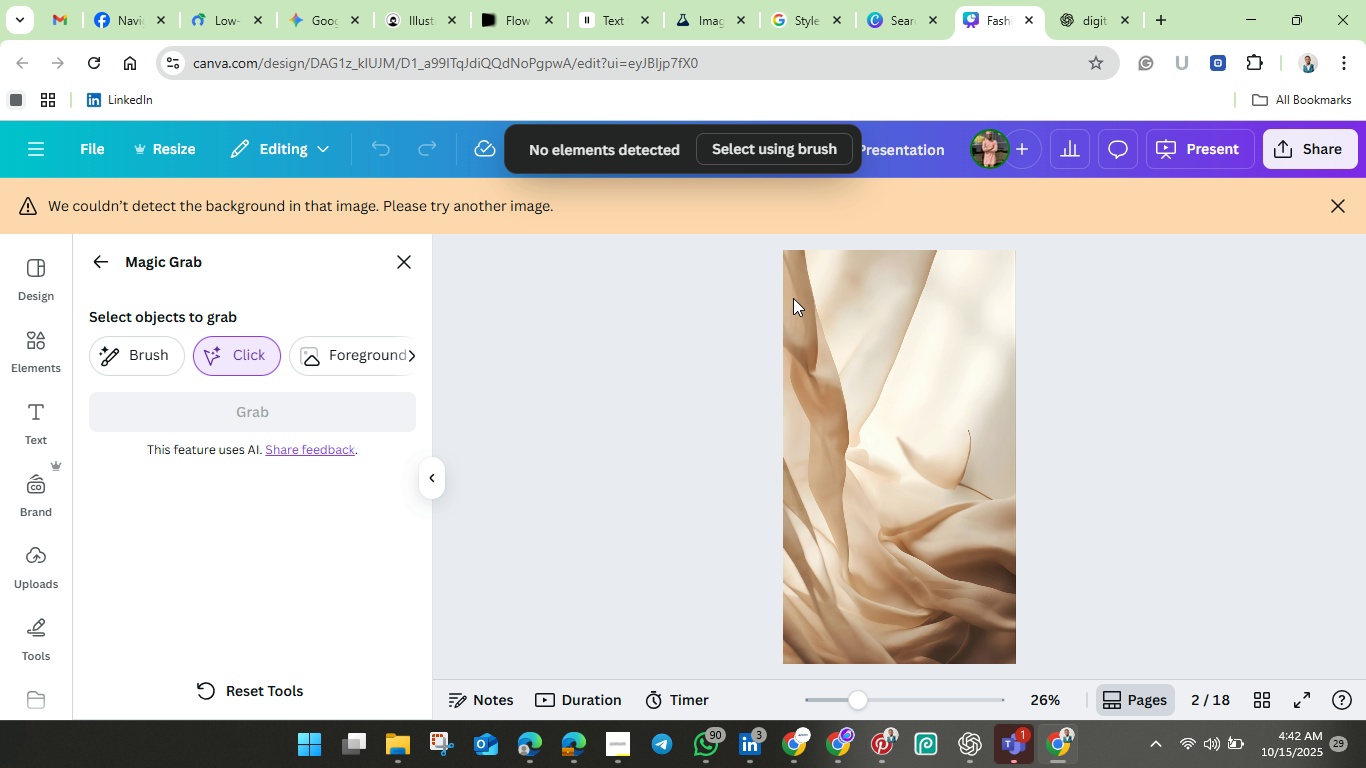 
wait(6.96)
 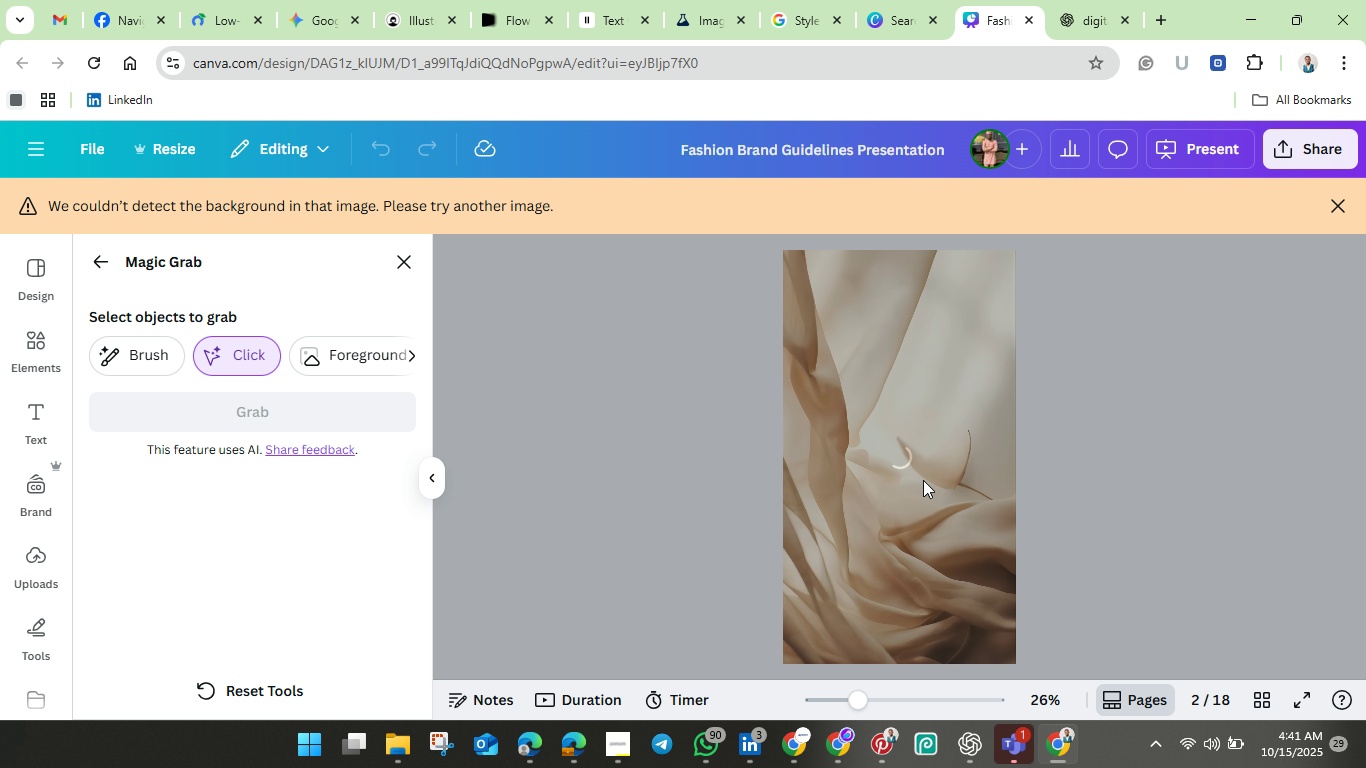 
left_click([402, 256])
 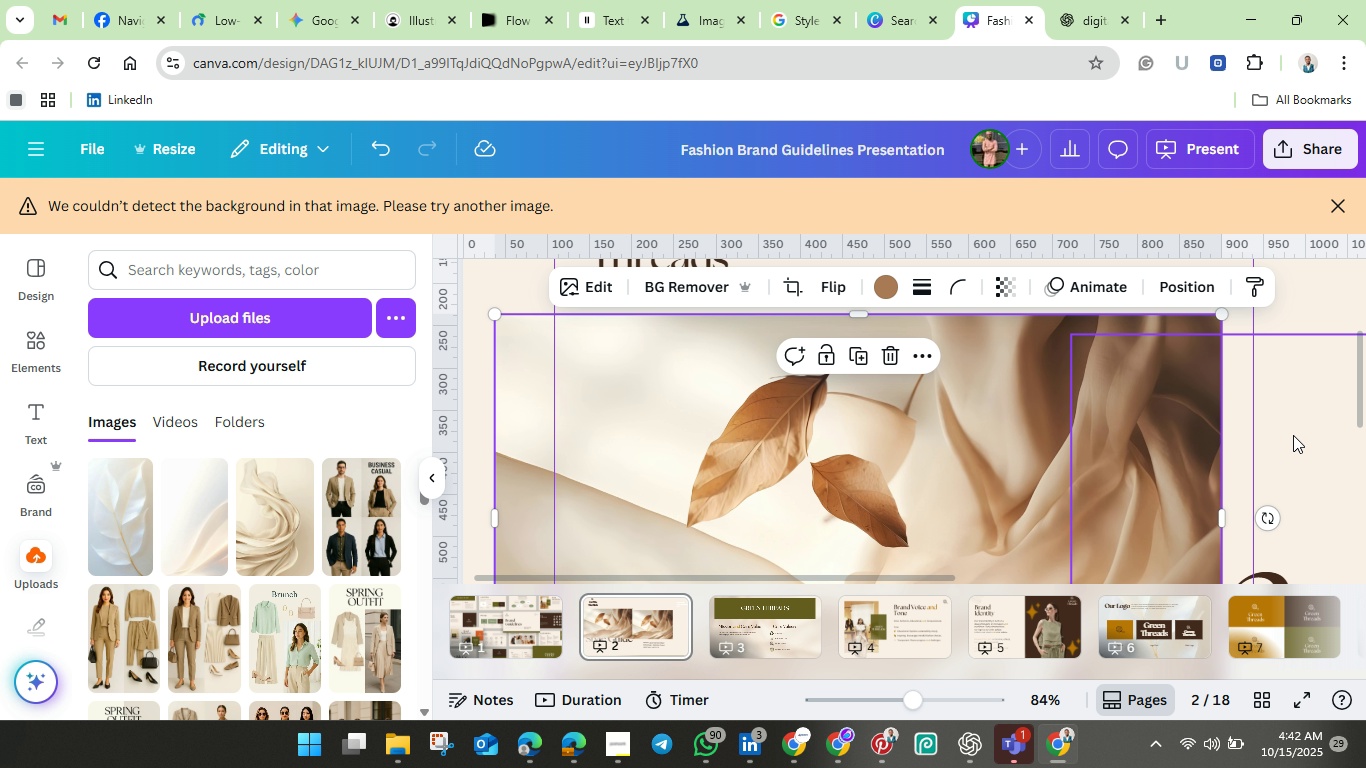 
left_click([1278, 461])
 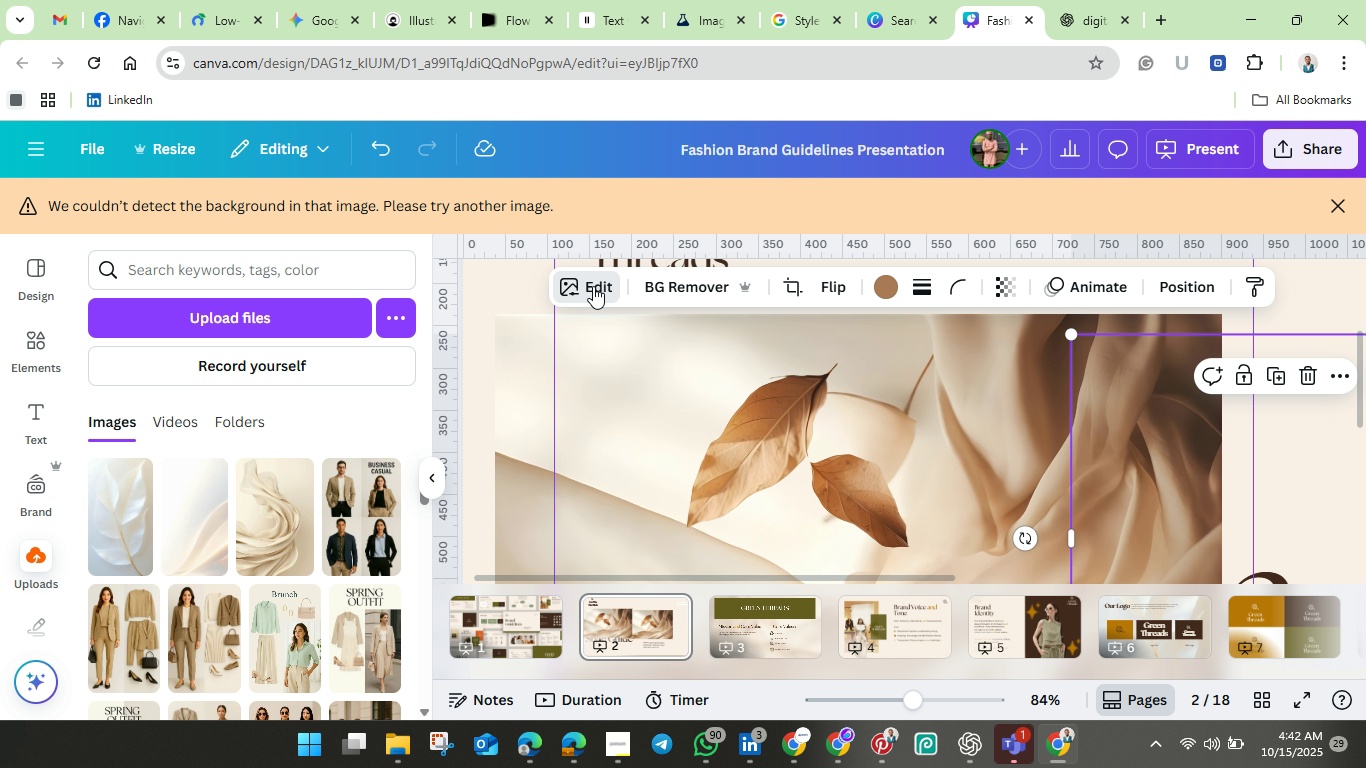 
left_click([593, 286])
 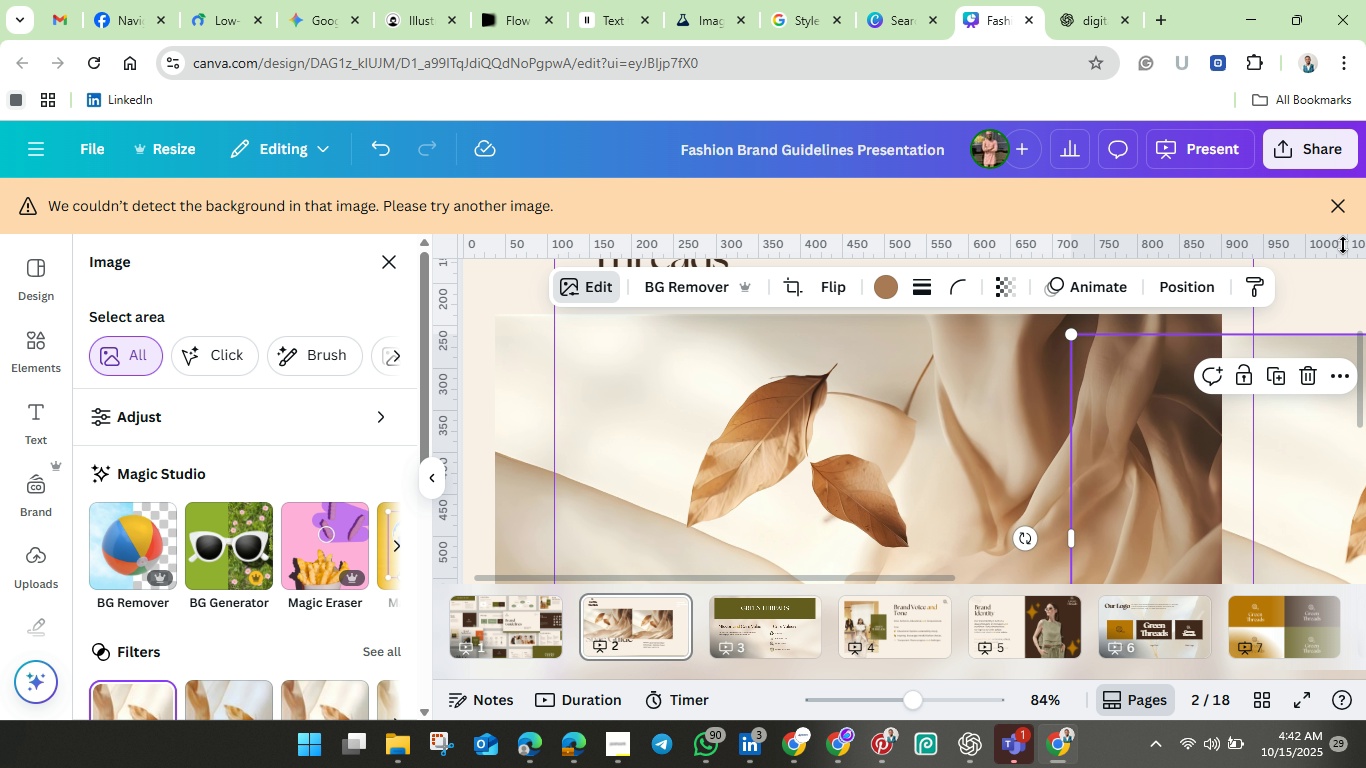 
left_click([1344, 210])
 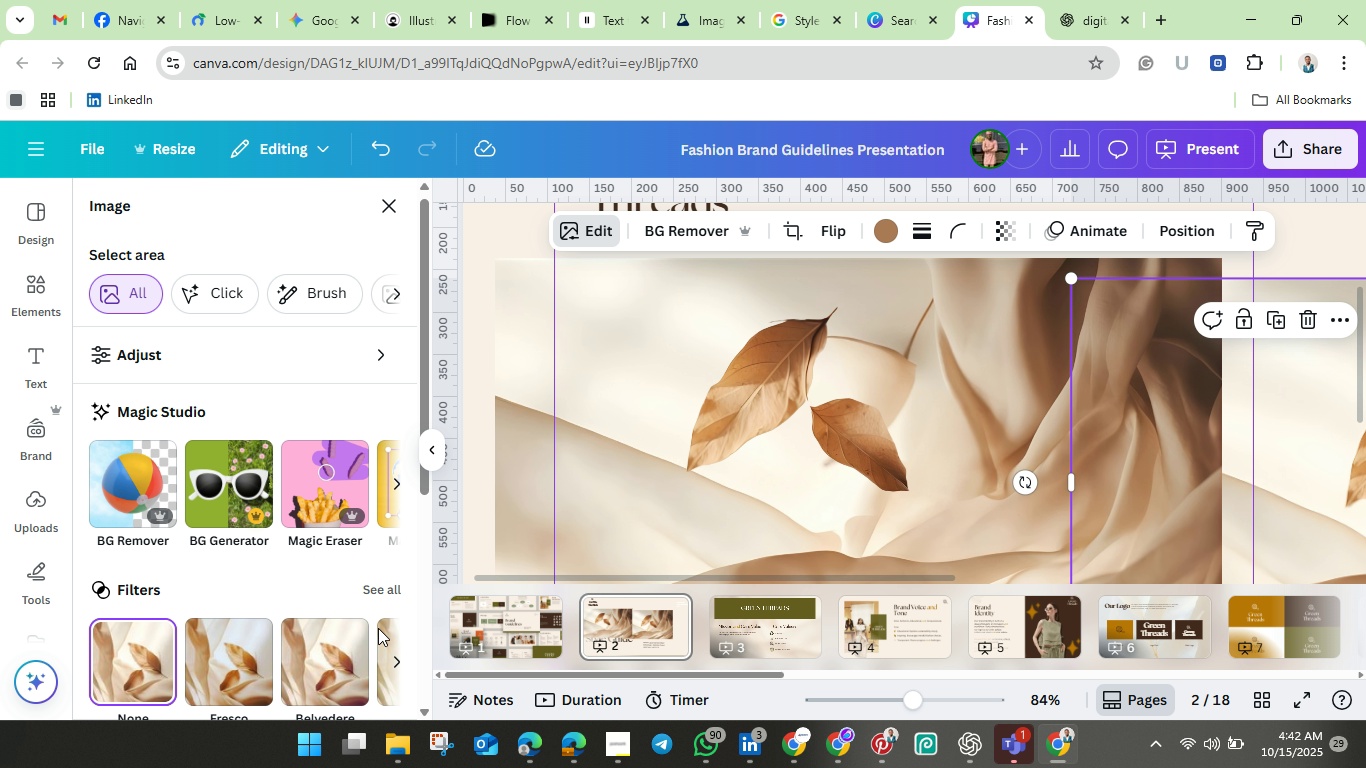 
scroll: coordinate [344, 624], scroll_direction: down, amount: 3.0
 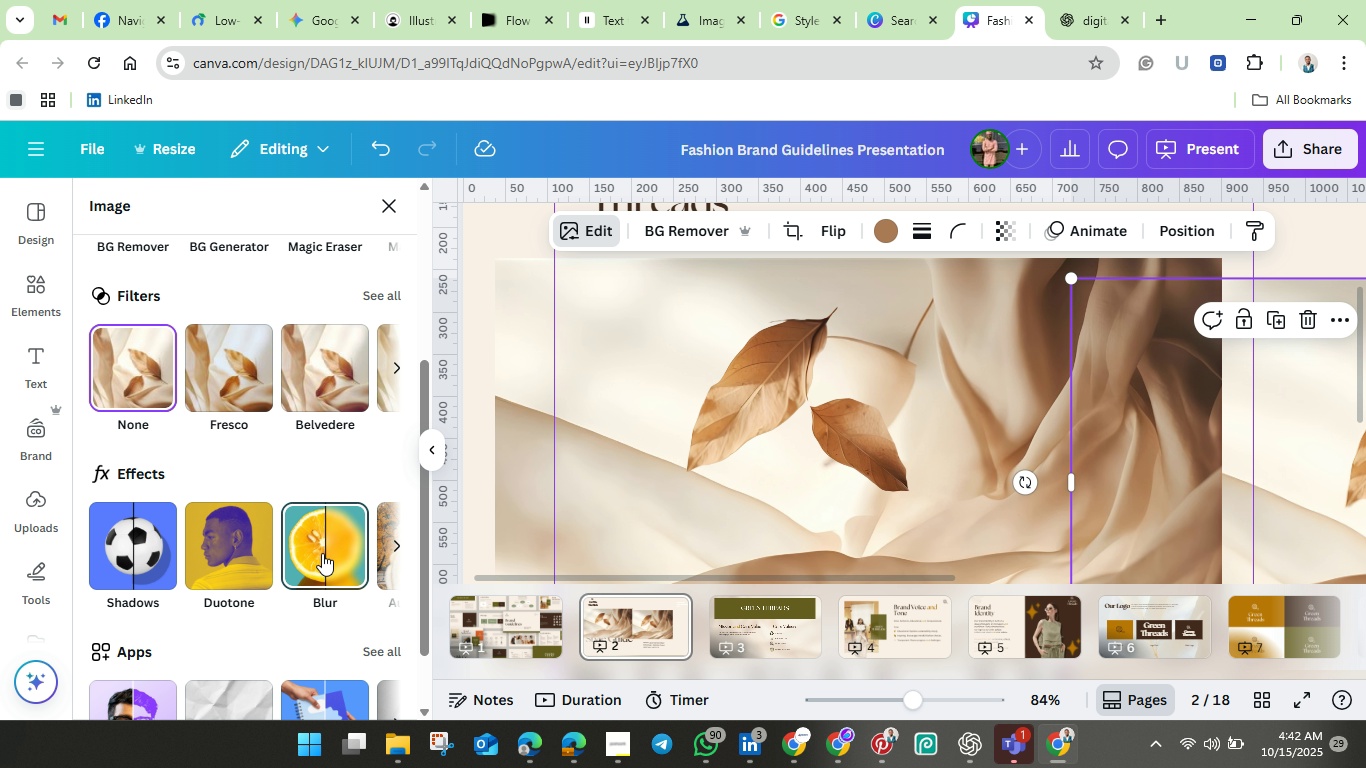 
left_click([322, 553])
 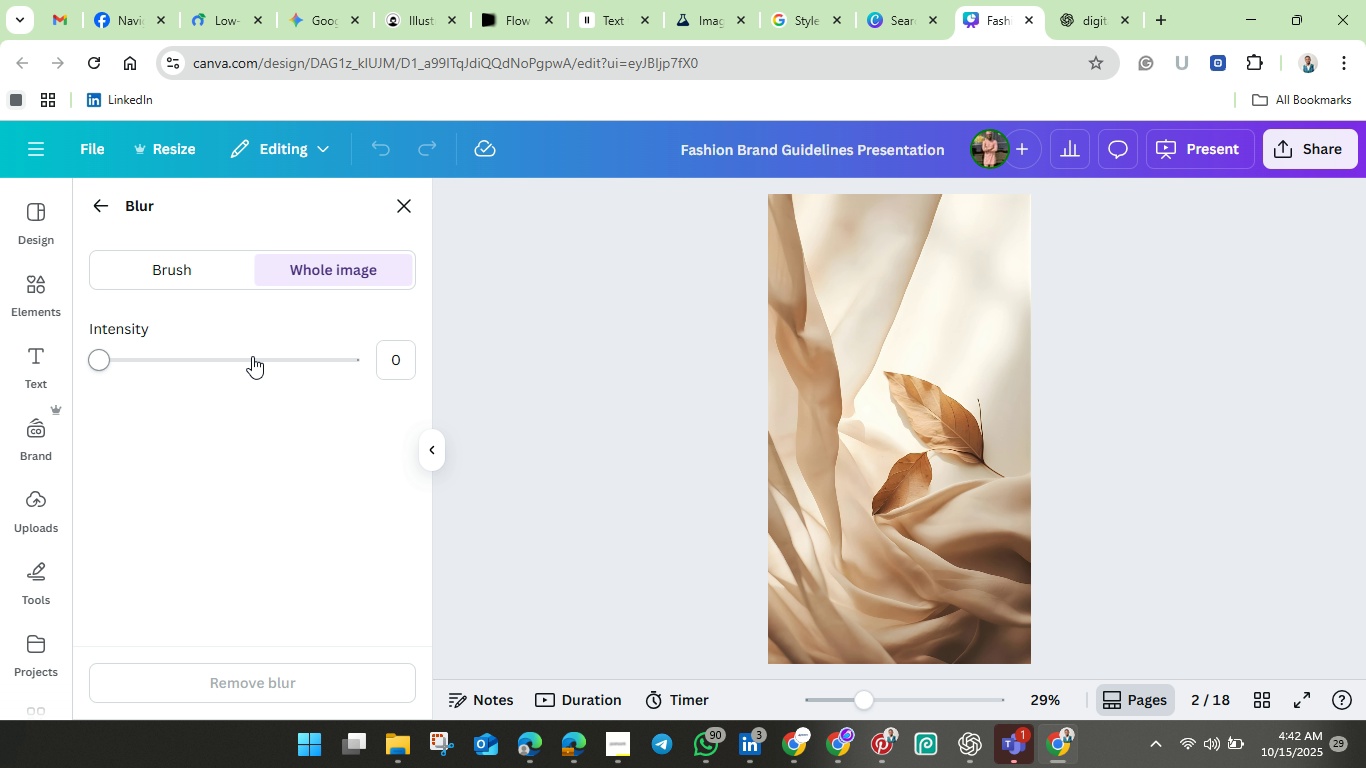 
left_click([252, 351])
 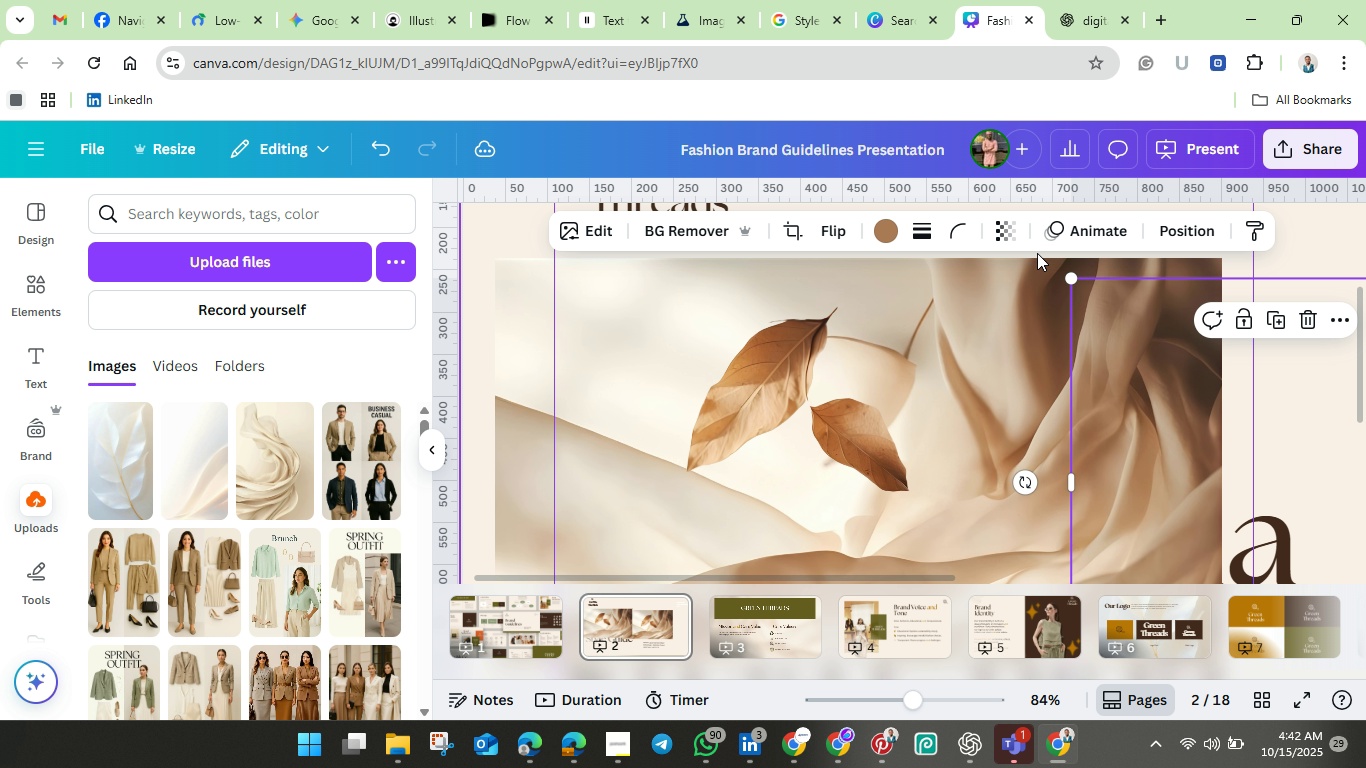 
wait(7.84)
 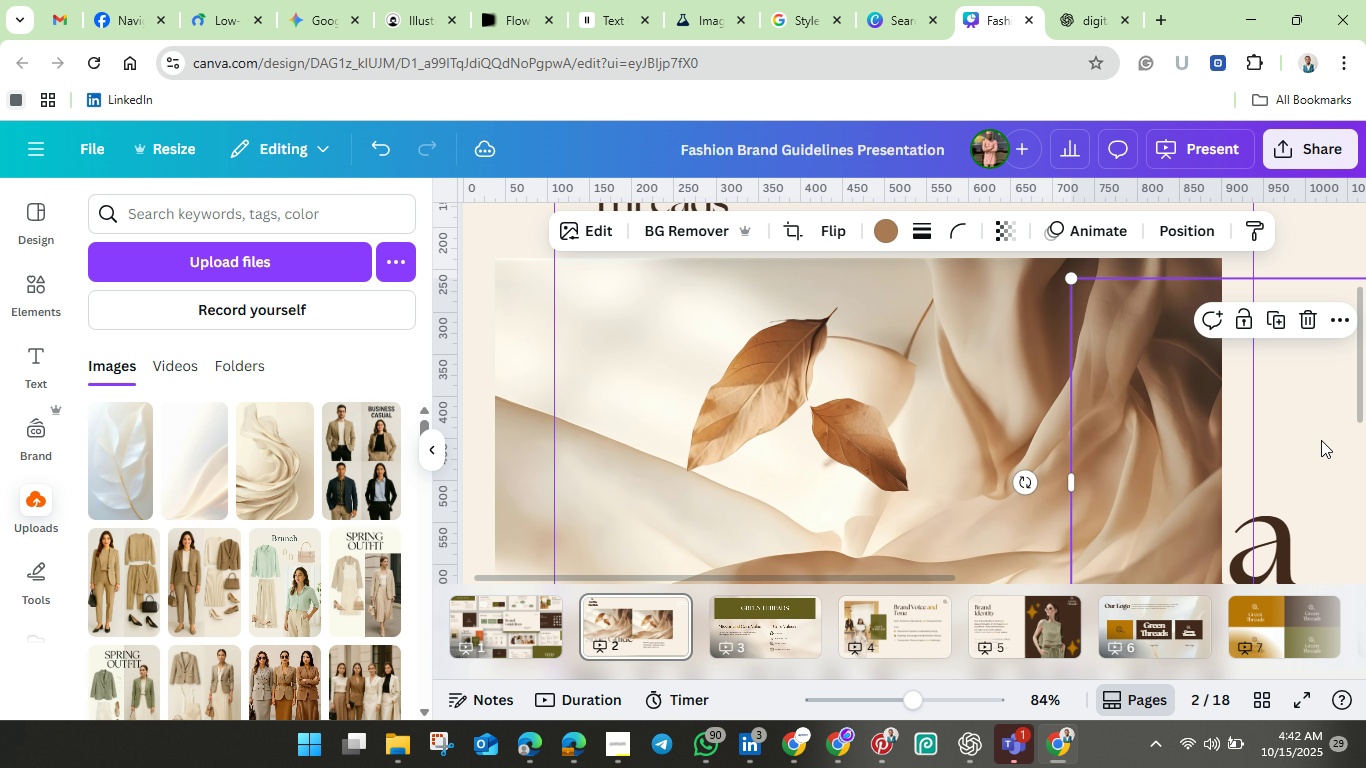 
left_click([998, 308])
 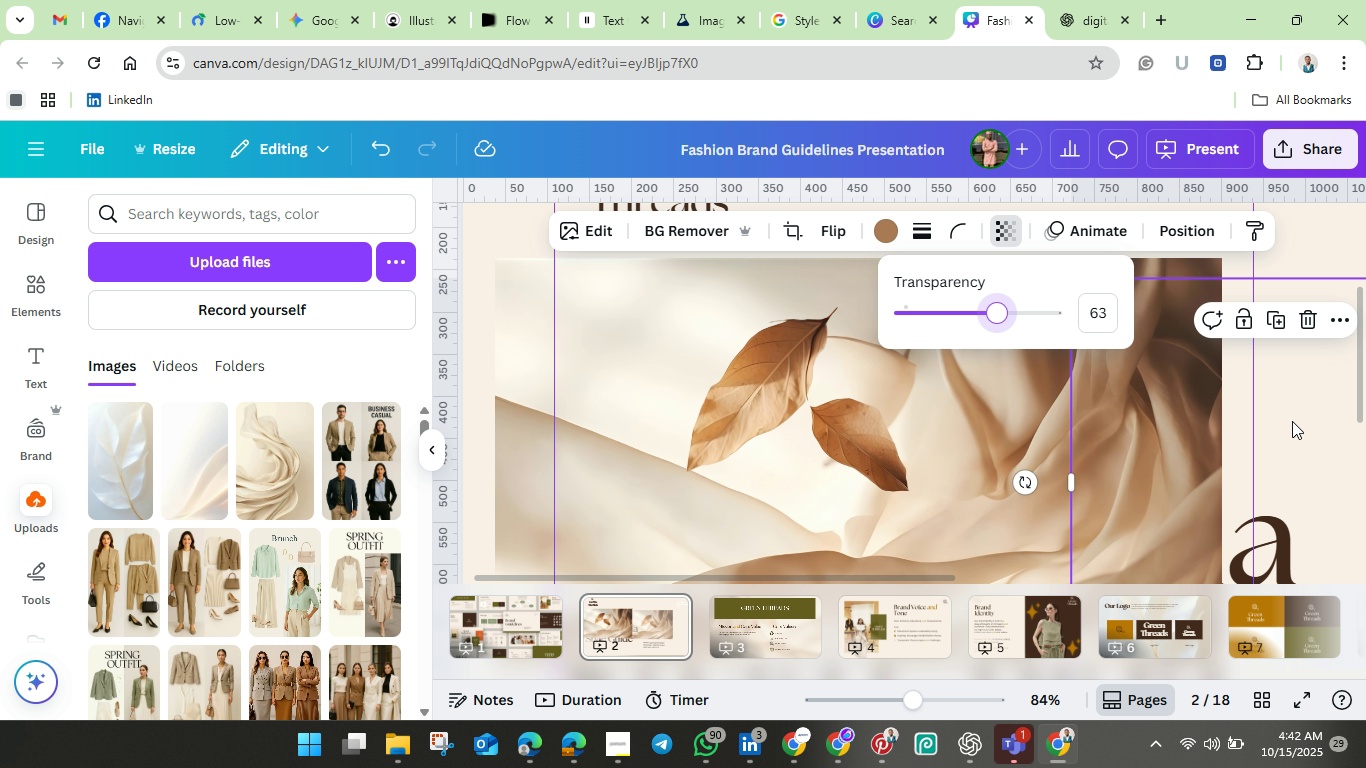 
right_click([1292, 421])
 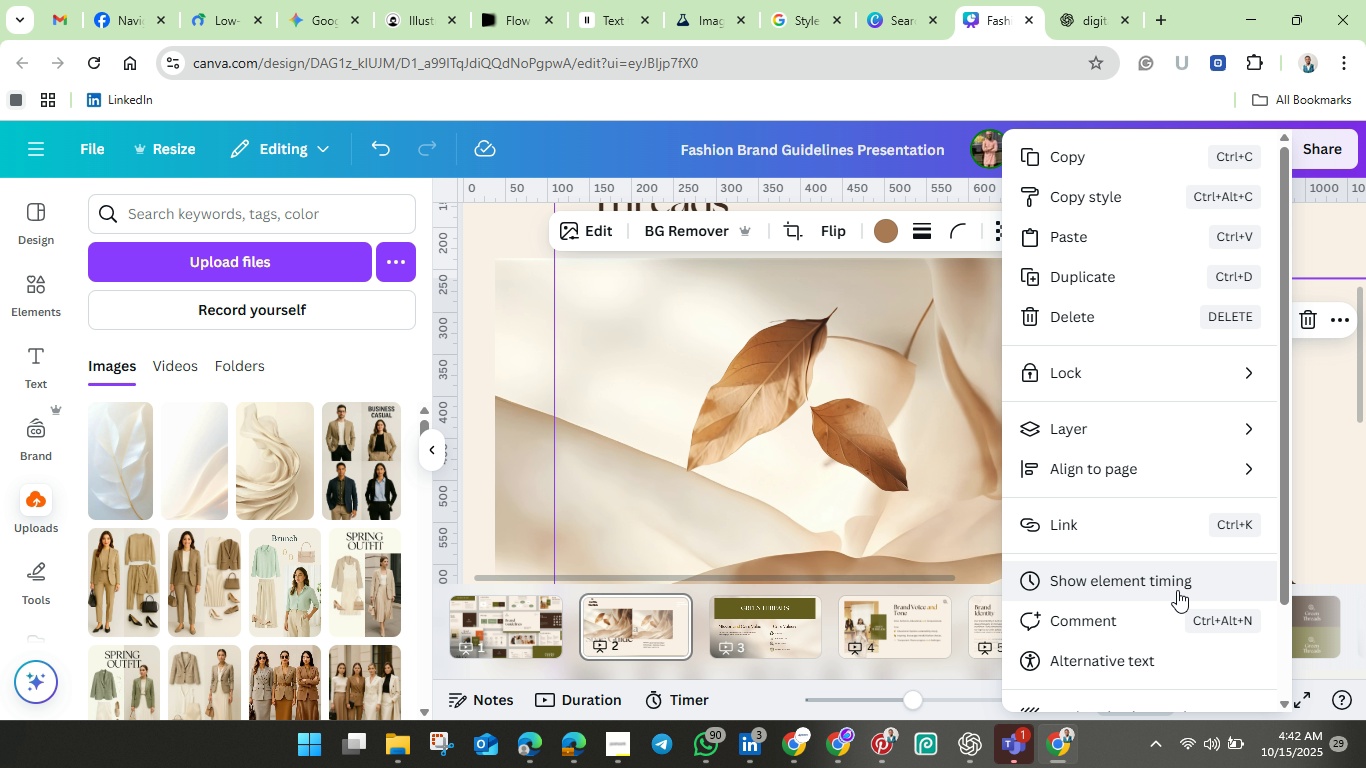 
scroll: coordinate [1177, 590], scroll_direction: down, amount: 3.0
 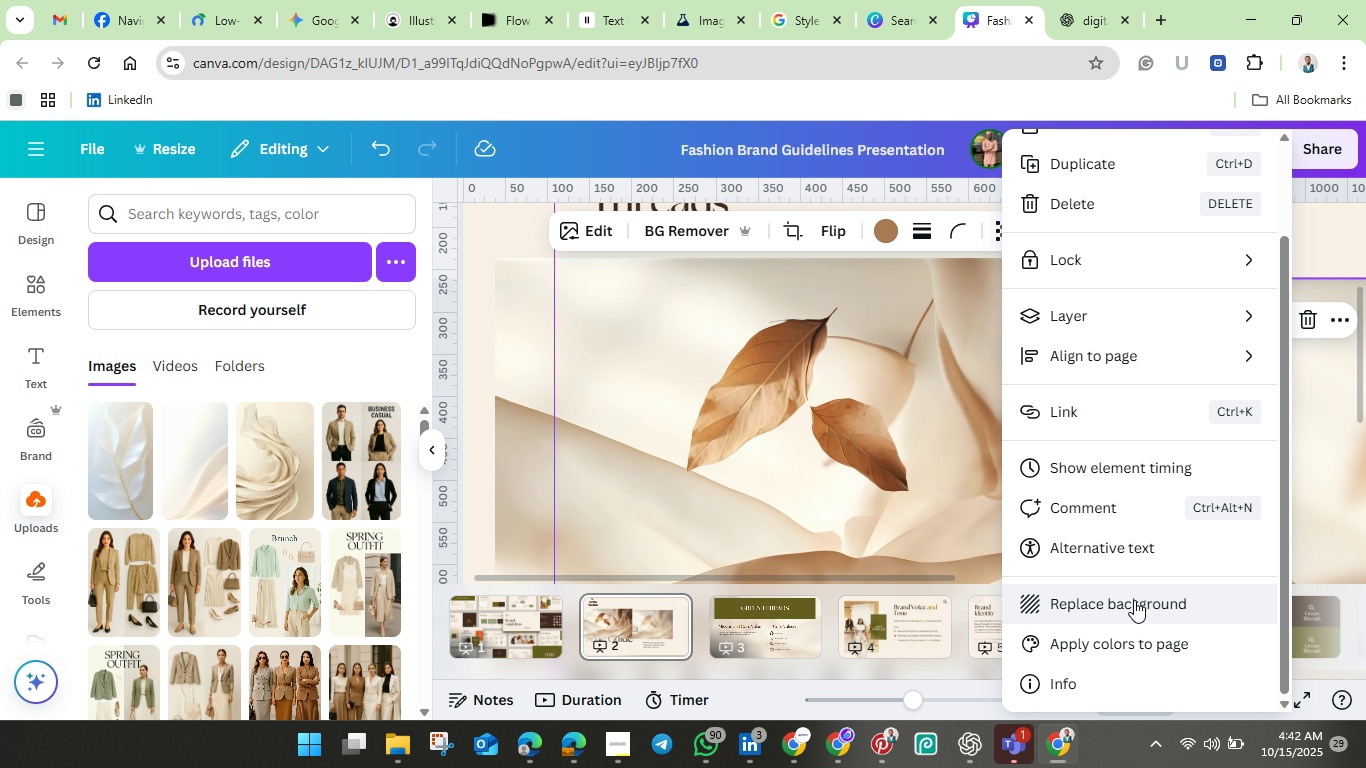 
left_click([1134, 600])
 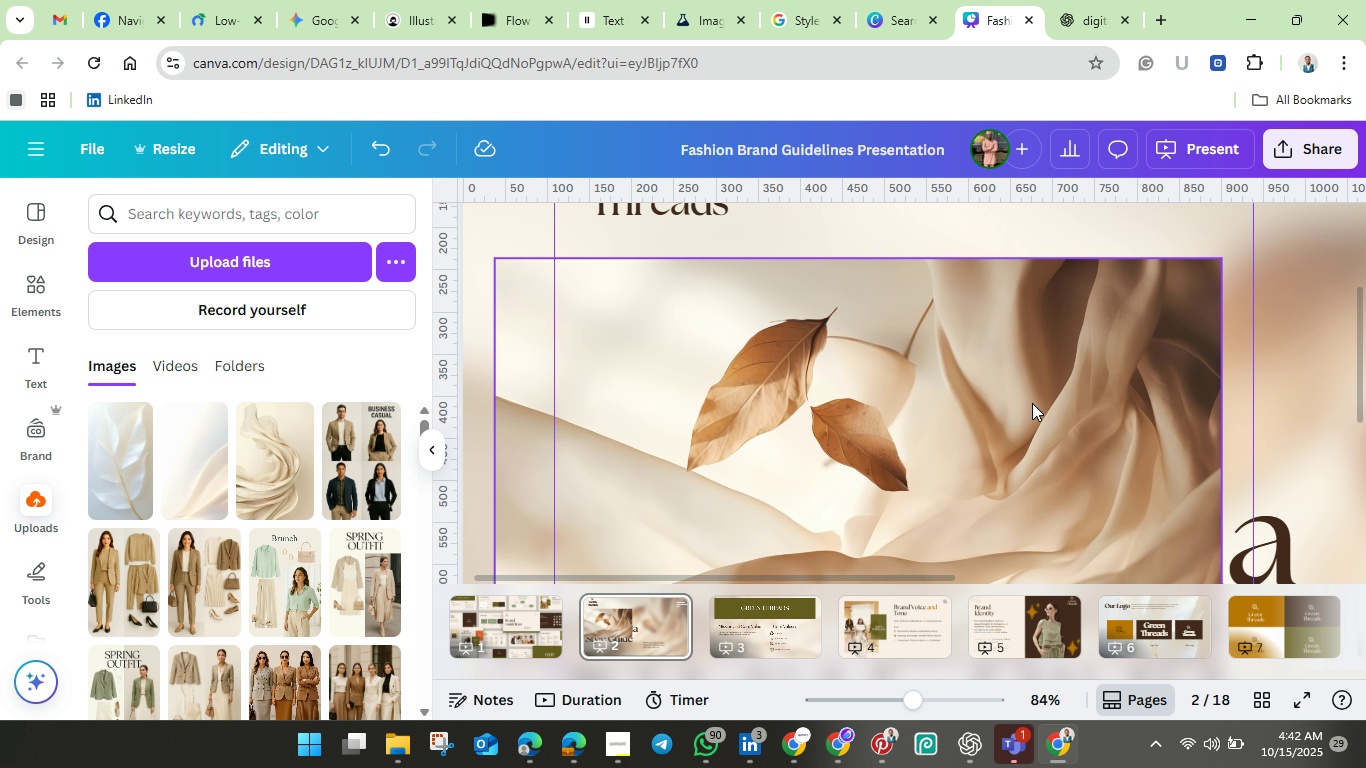 
left_click([1014, 403])
 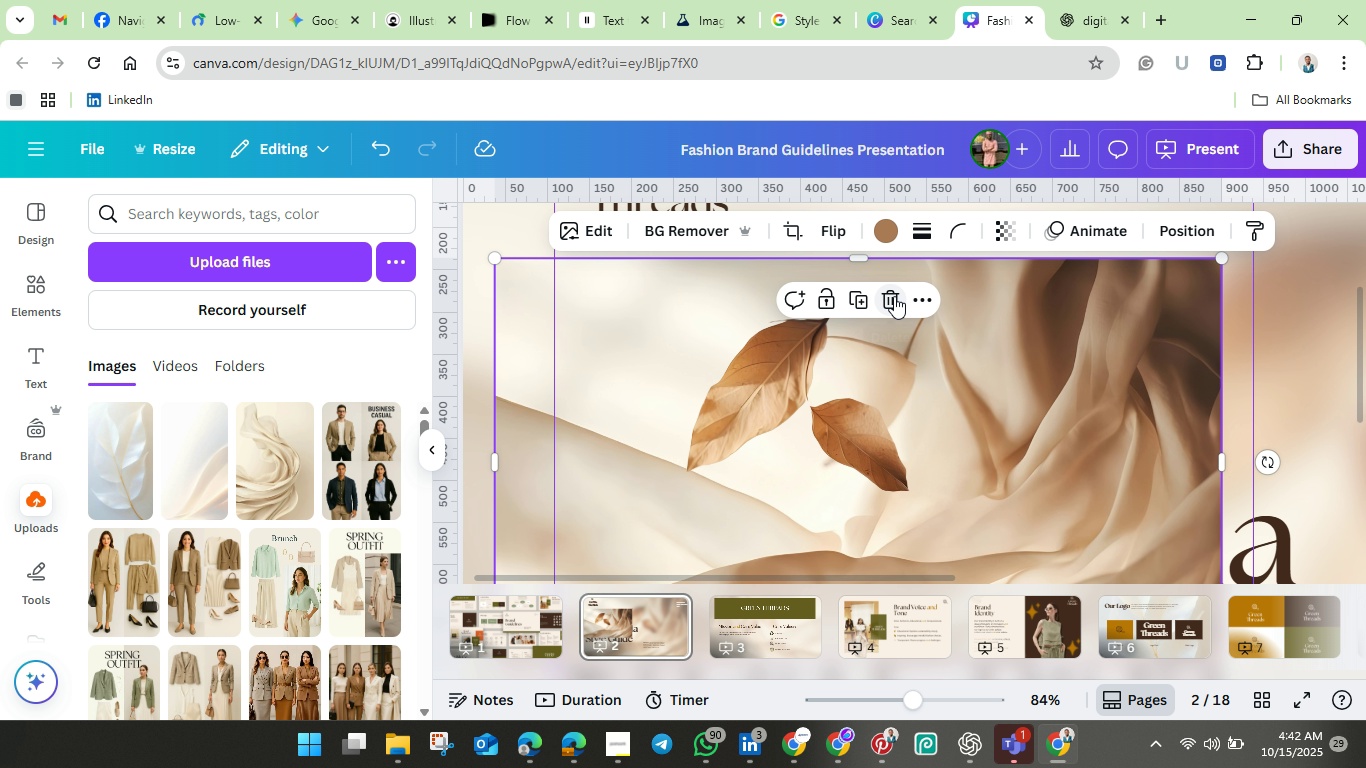 
left_click([894, 296])
 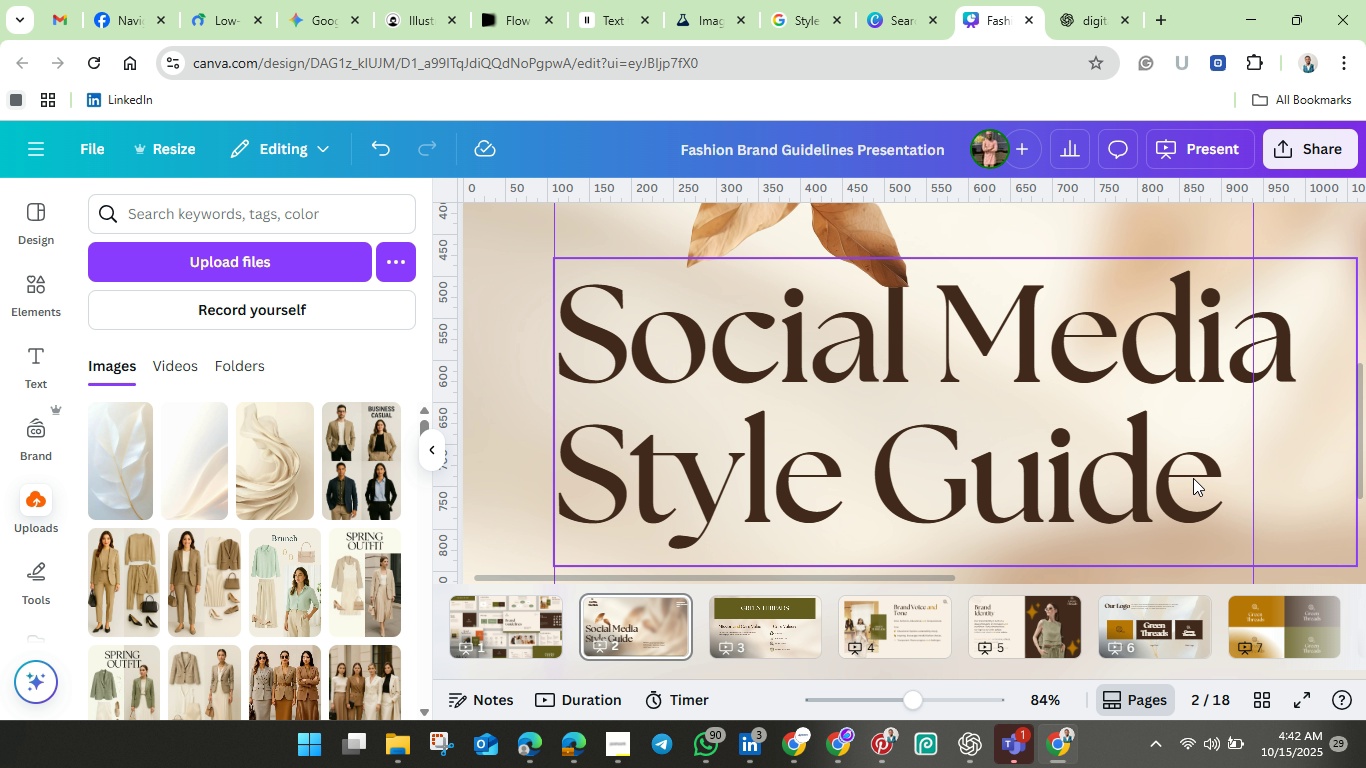 
scroll: coordinate [1193, 478], scroll_direction: down, amount: 3.0
 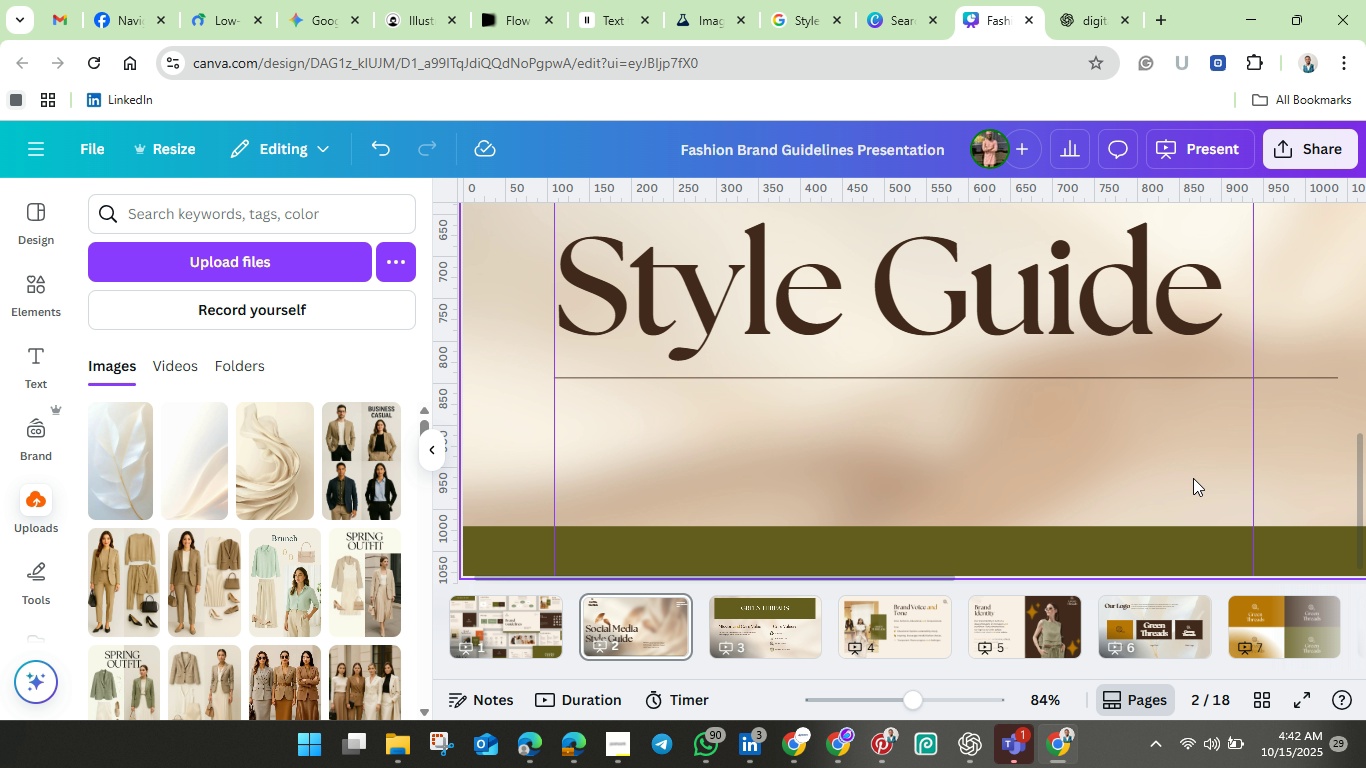 
scroll: coordinate [1193, 478], scroll_direction: up, amount: 3.0
 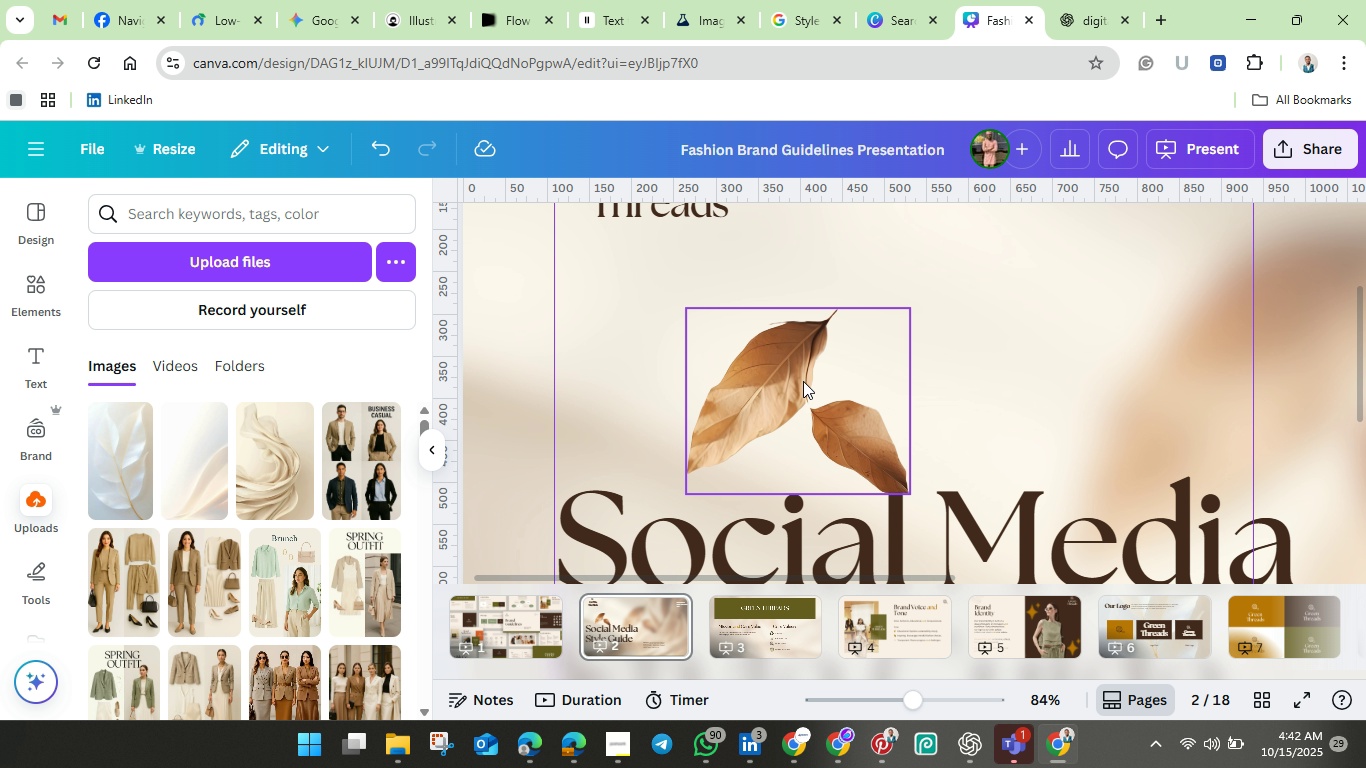 
left_click([801, 381])
 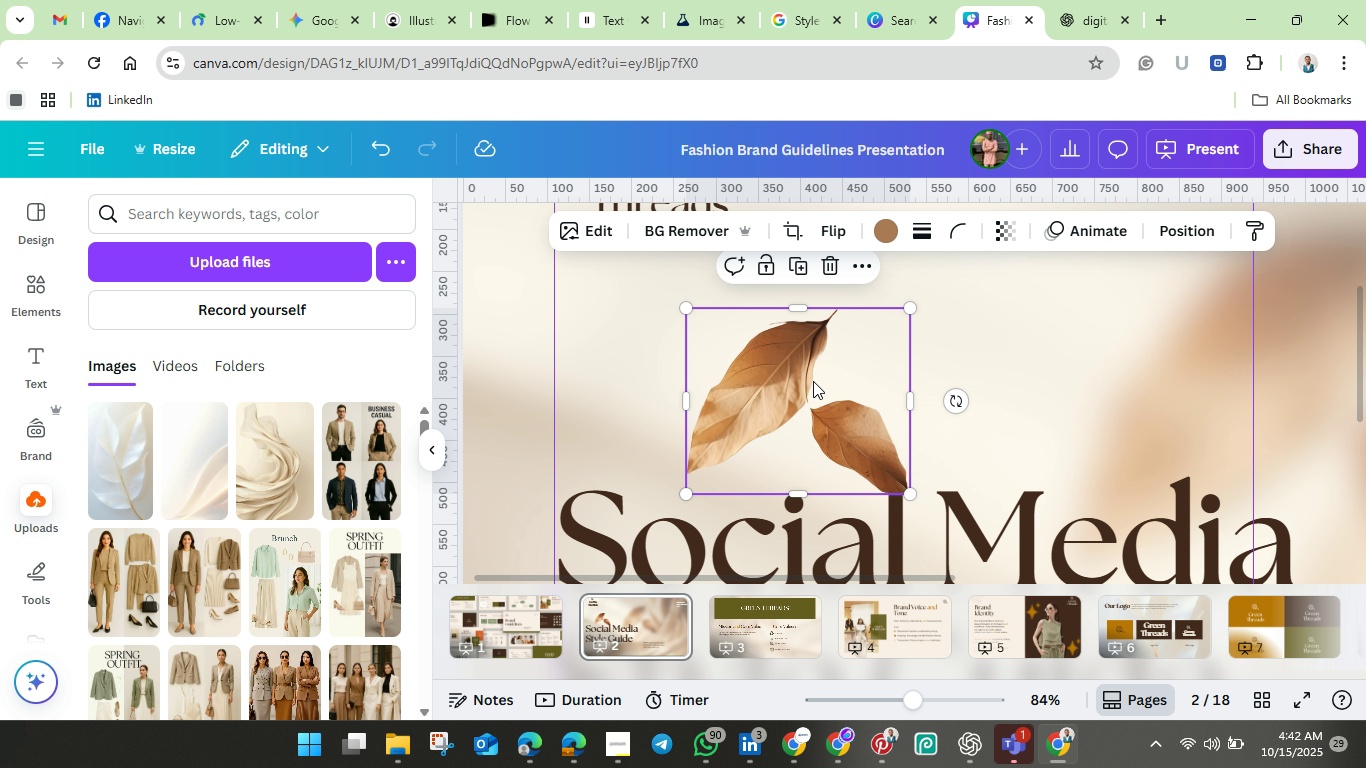 
left_click_drag(start_coordinate=[801, 381], to_coordinate=[1203, 314])
 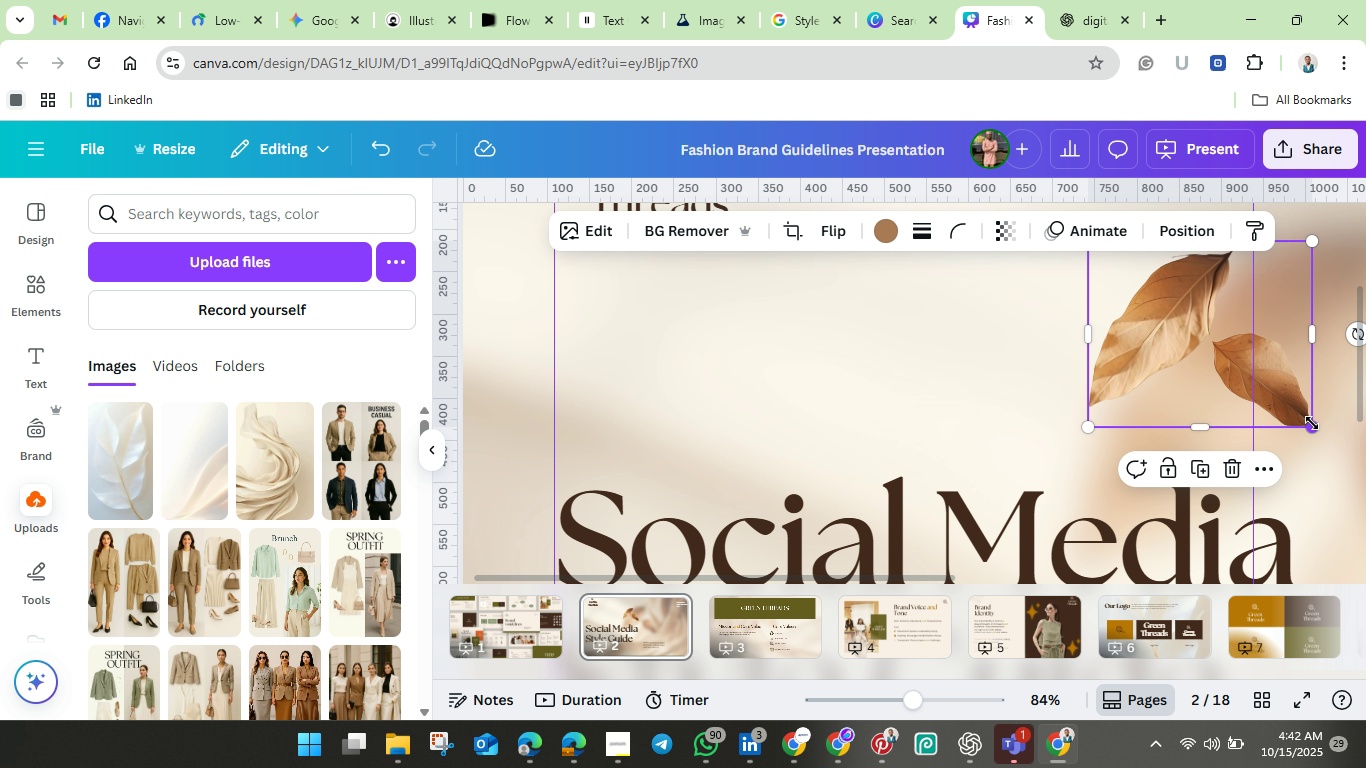 
left_click_drag(start_coordinate=[1312, 423], to_coordinate=[1192, 381])
 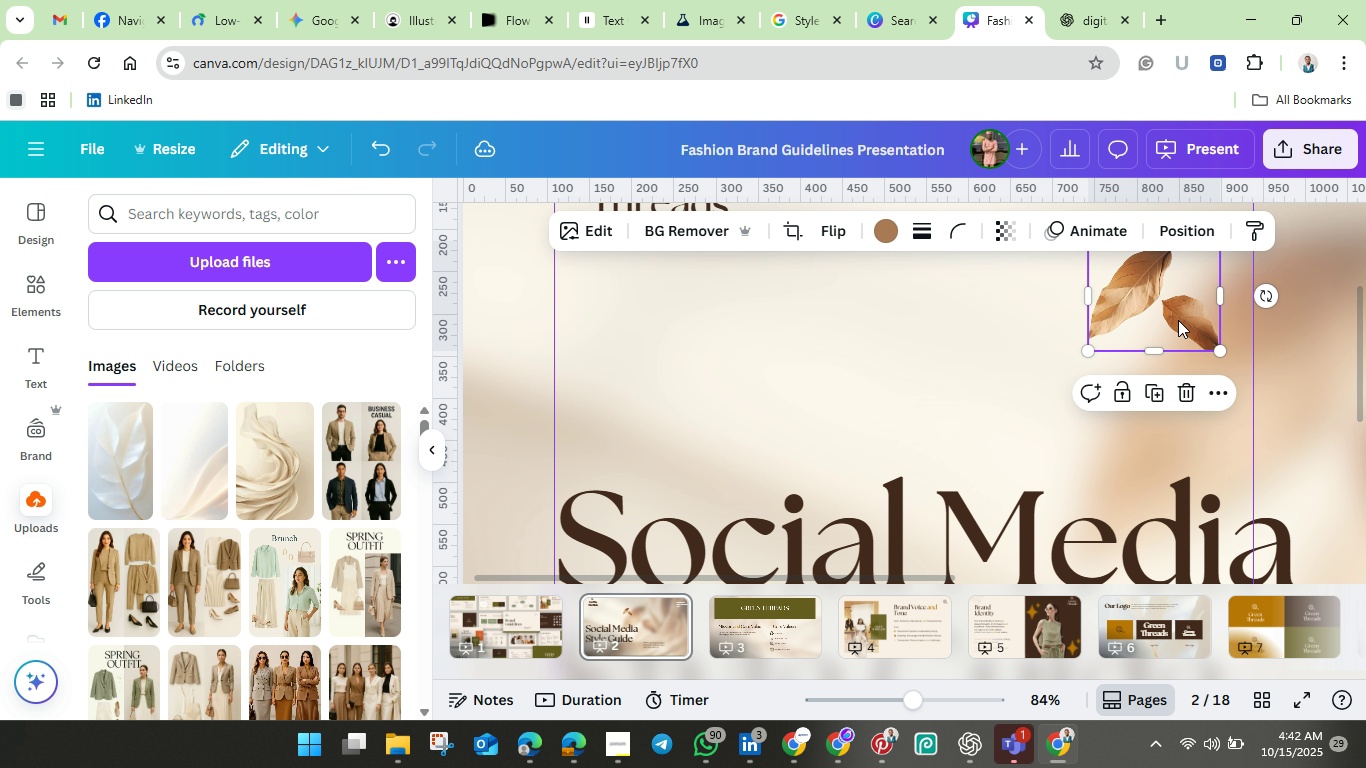 
left_click_drag(start_coordinate=[1178, 320], to_coordinate=[1234, 324])
 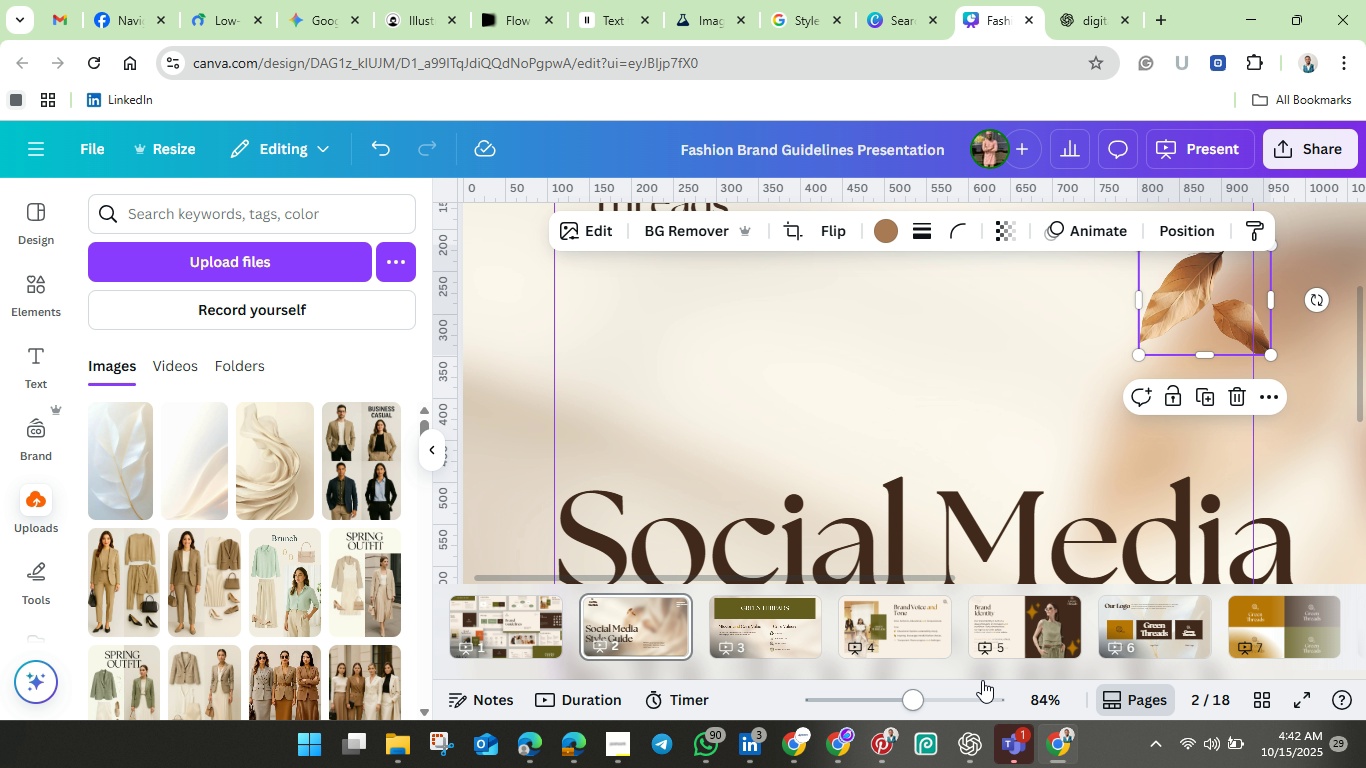 
scroll: coordinate [981, 680], scroll_direction: down, amount: 2.0
 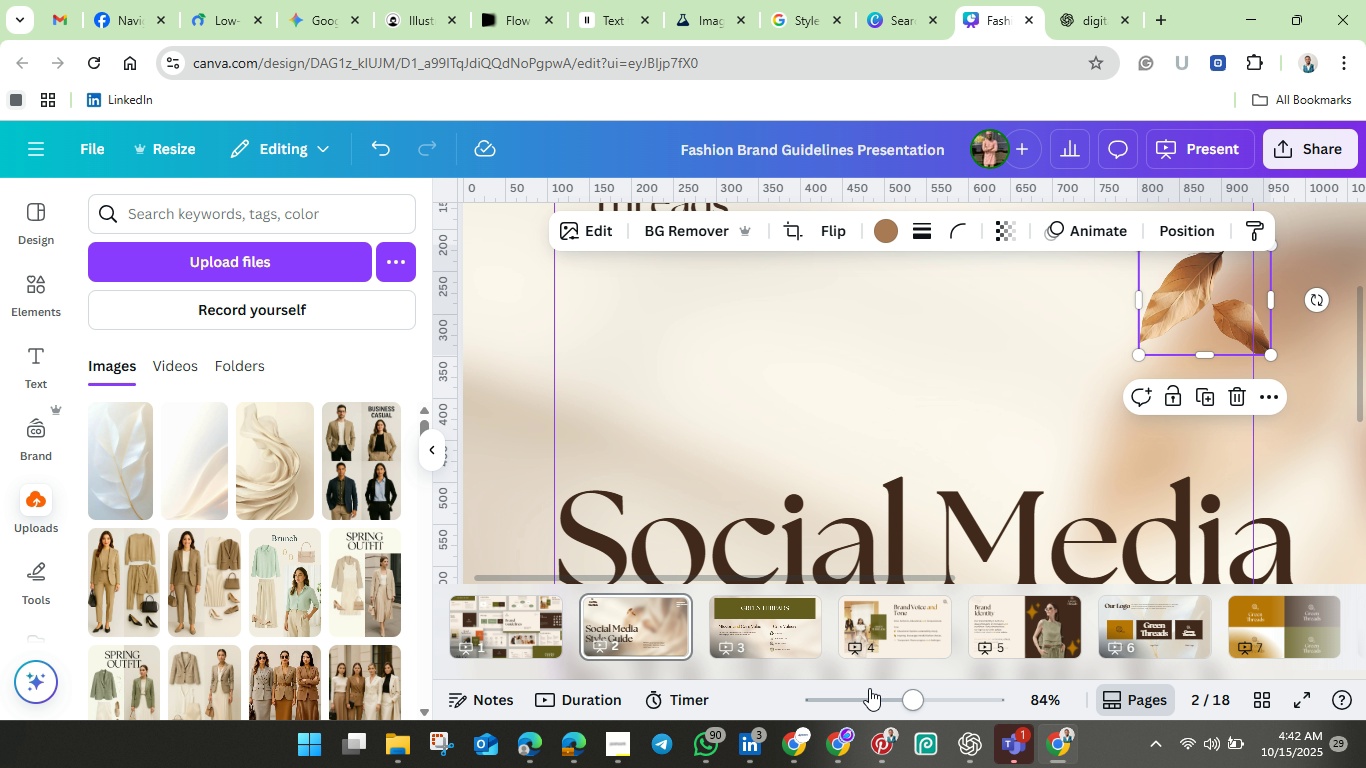 
left_click_drag(start_coordinate=[913, 694], to_coordinate=[871, 694])
 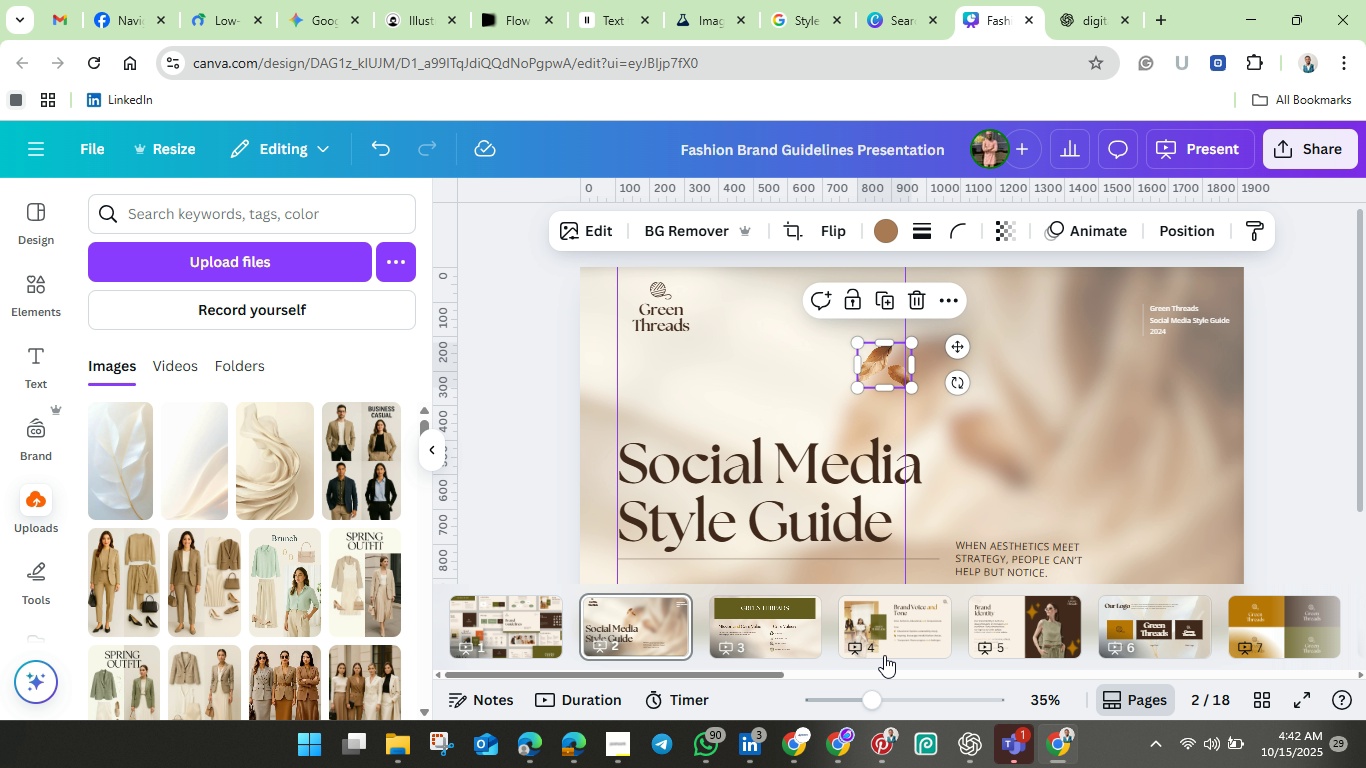 
scroll: coordinate [884, 655], scroll_direction: down, amount: 1.0
 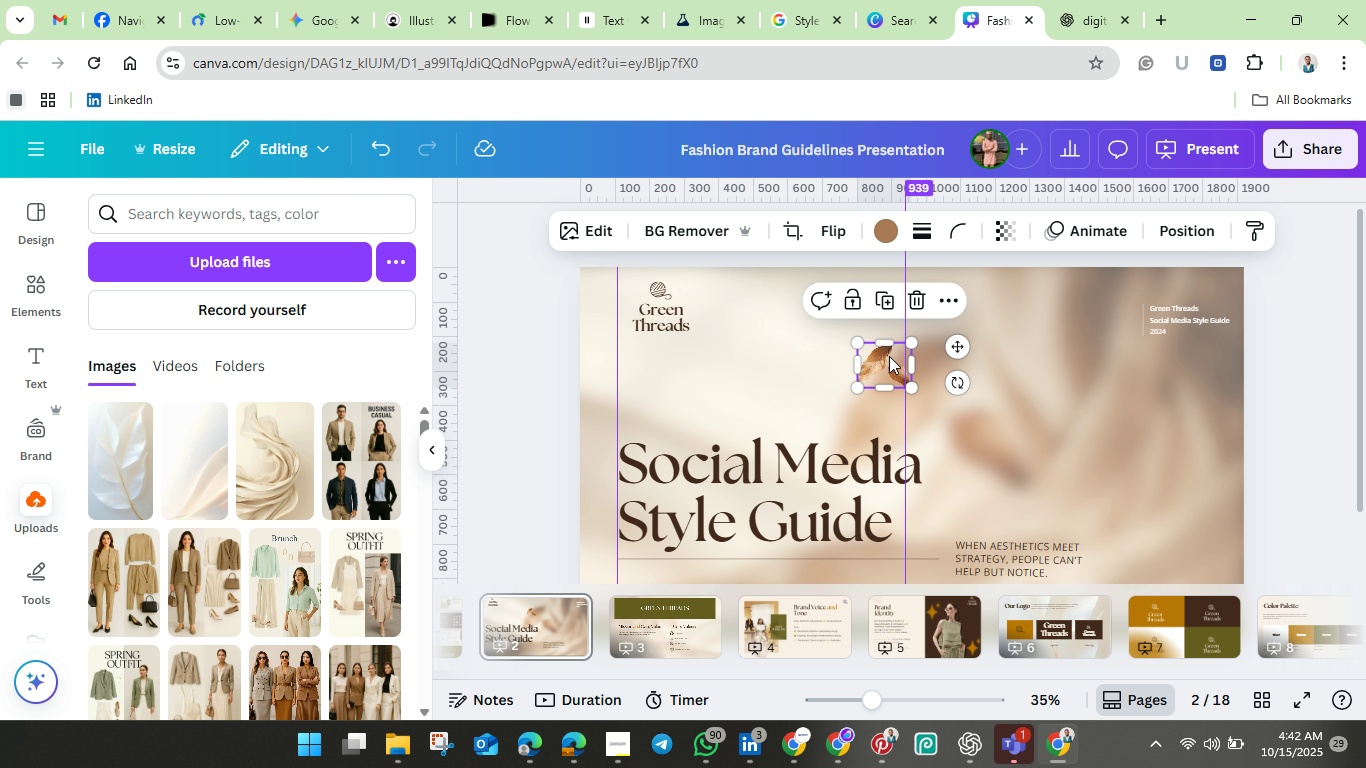 
left_click_drag(start_coordinate=[880, 356], to_coordinate=[999, 388])
 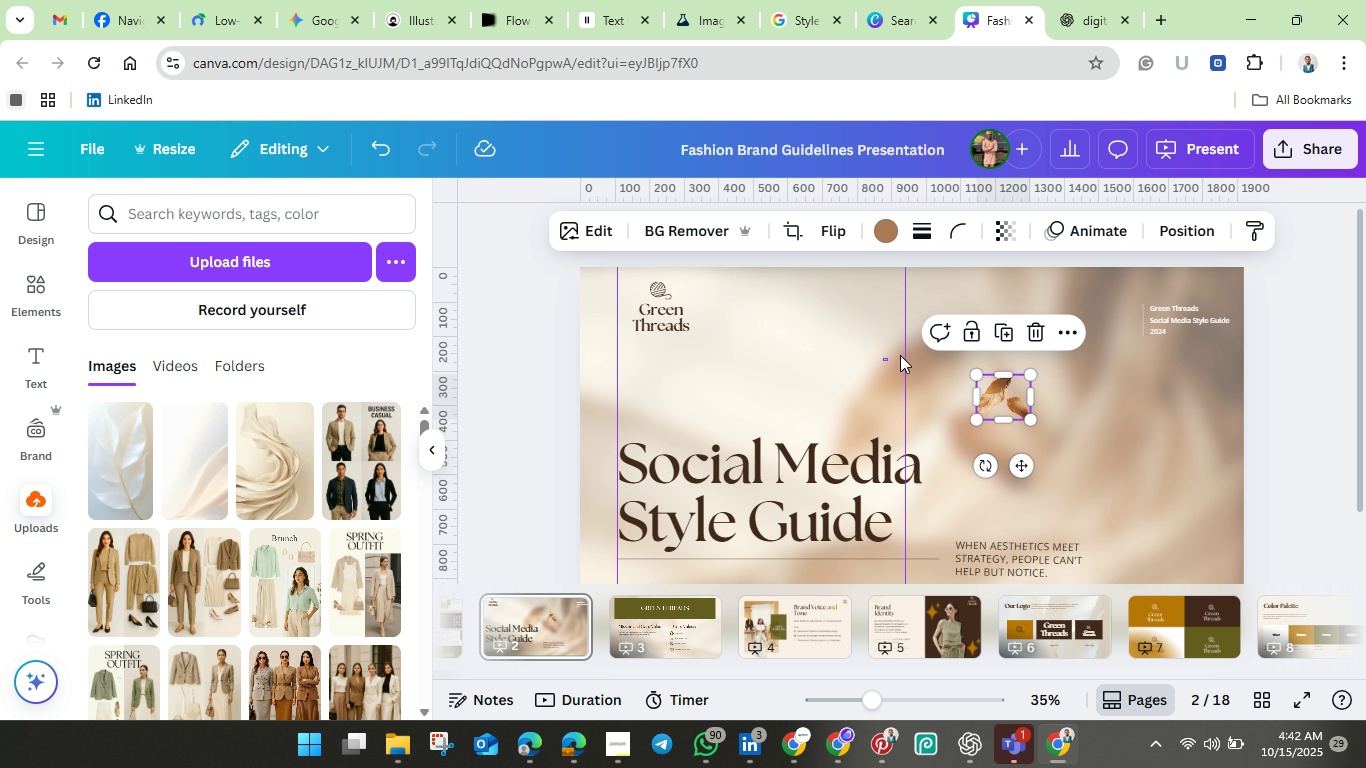 
left_click_drag(start_coordinate=[883, 361], to_coordinate=[995, 367])
 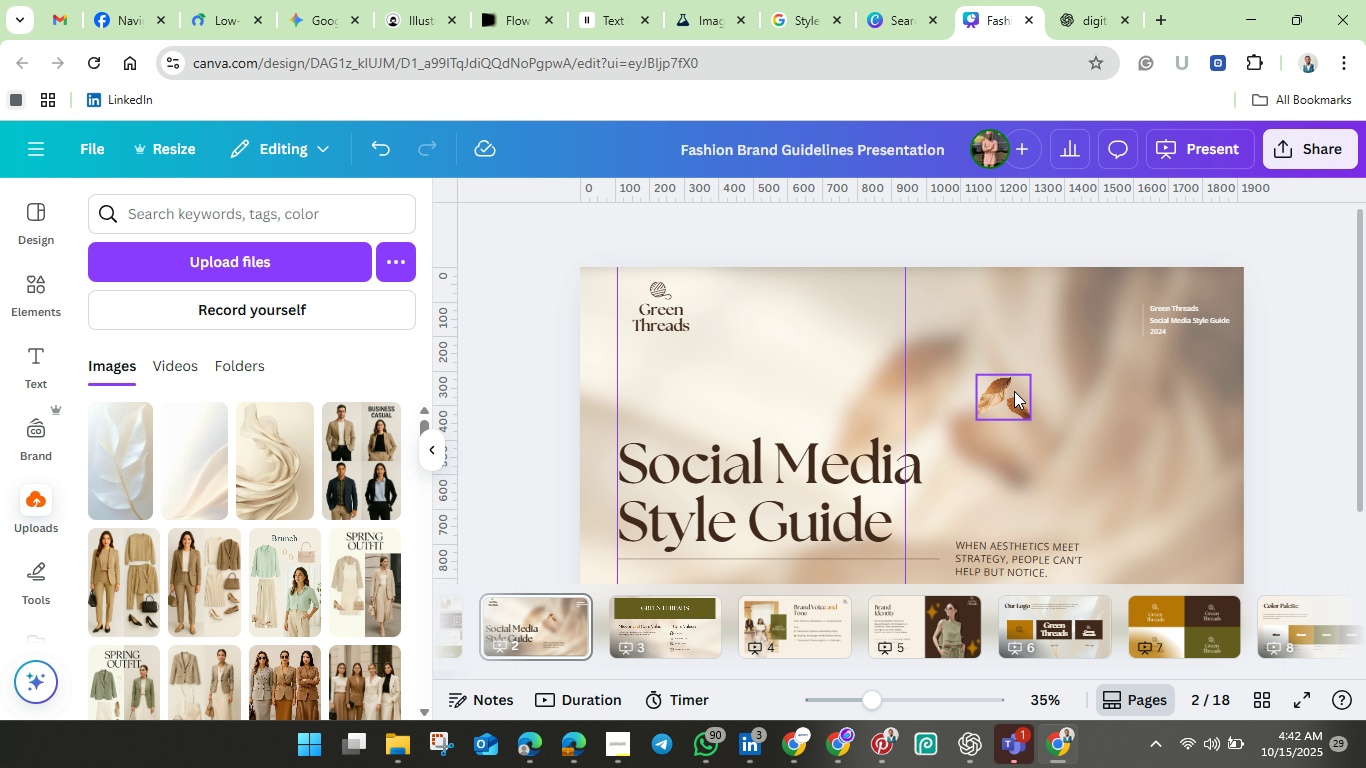 
left_click_drag(start_coordinate=[1006, 396], to_coordinate=[1016, 390])
 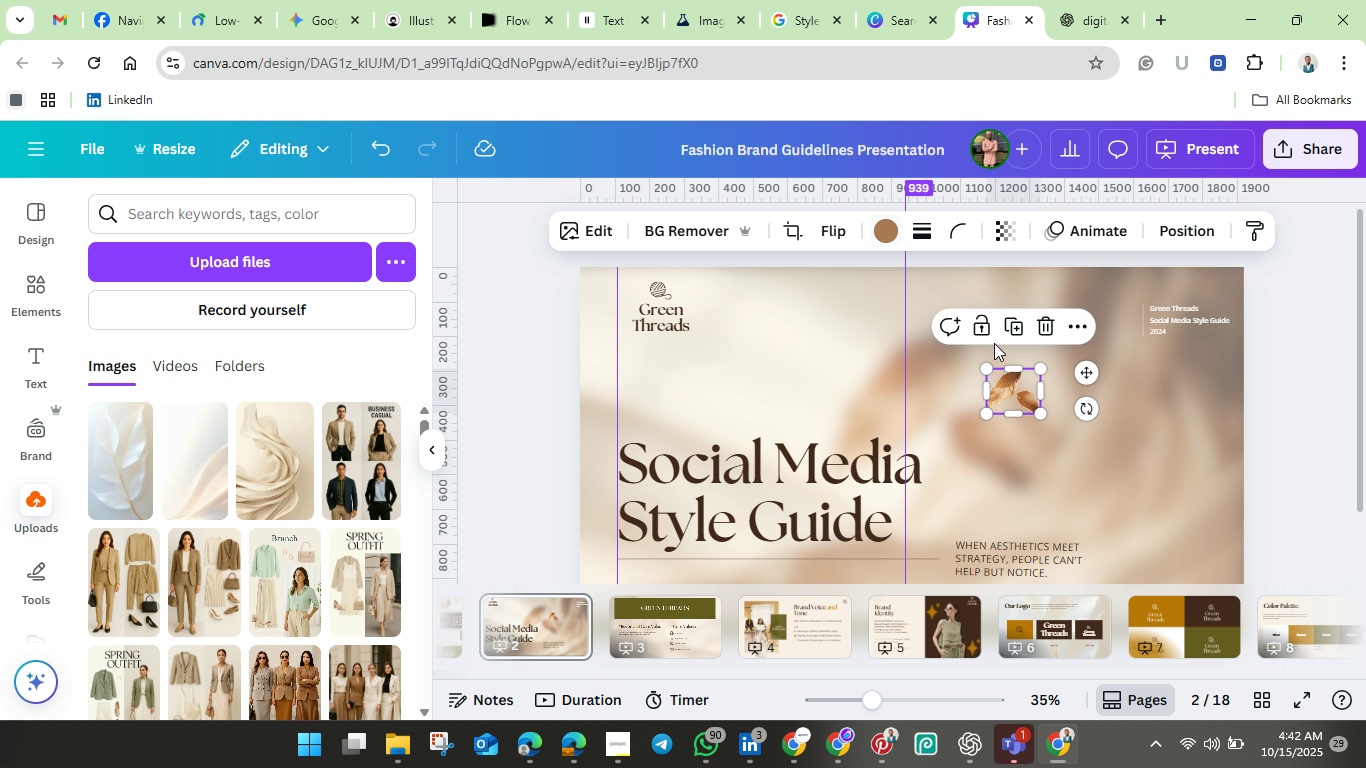 
left_click([1016, 326])
 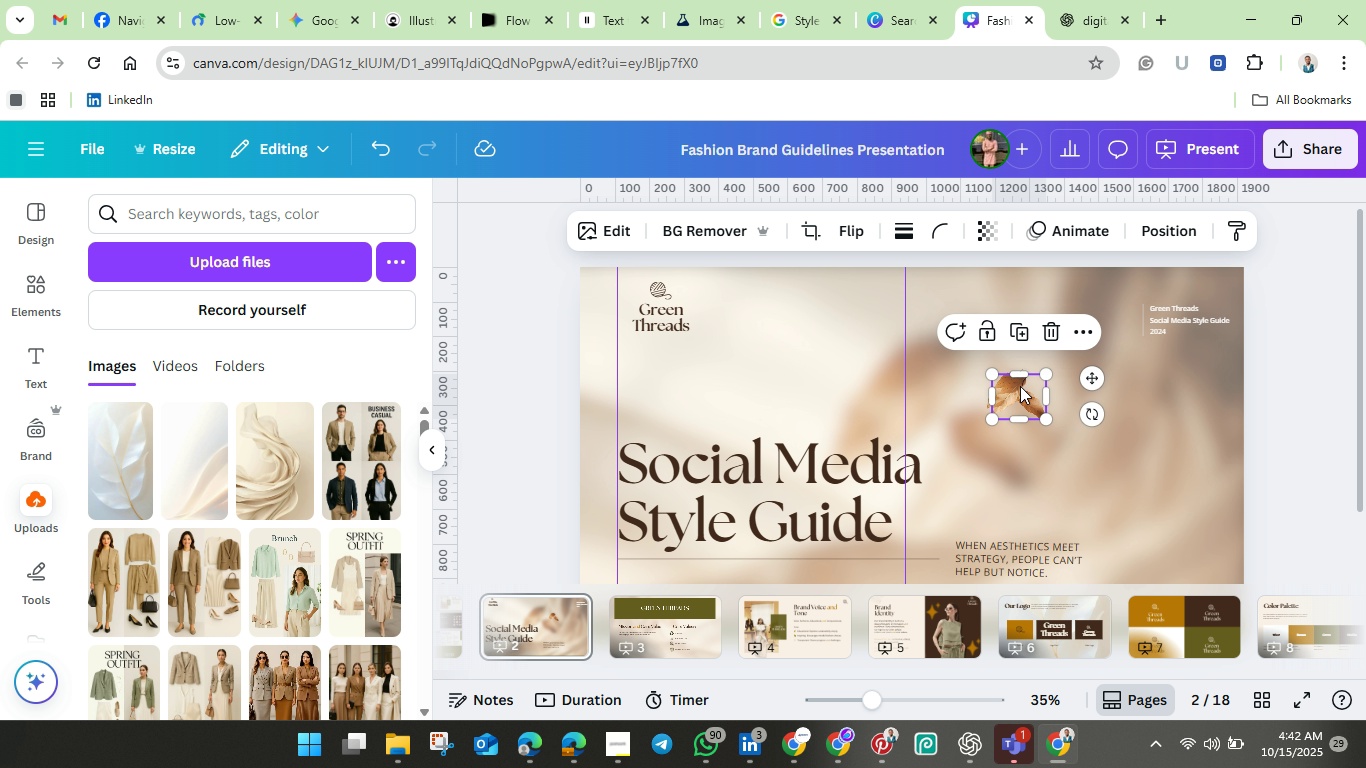 
left_click_drag(start_coordinate=[1020, 386], to_coordinate=[1132, 468])
 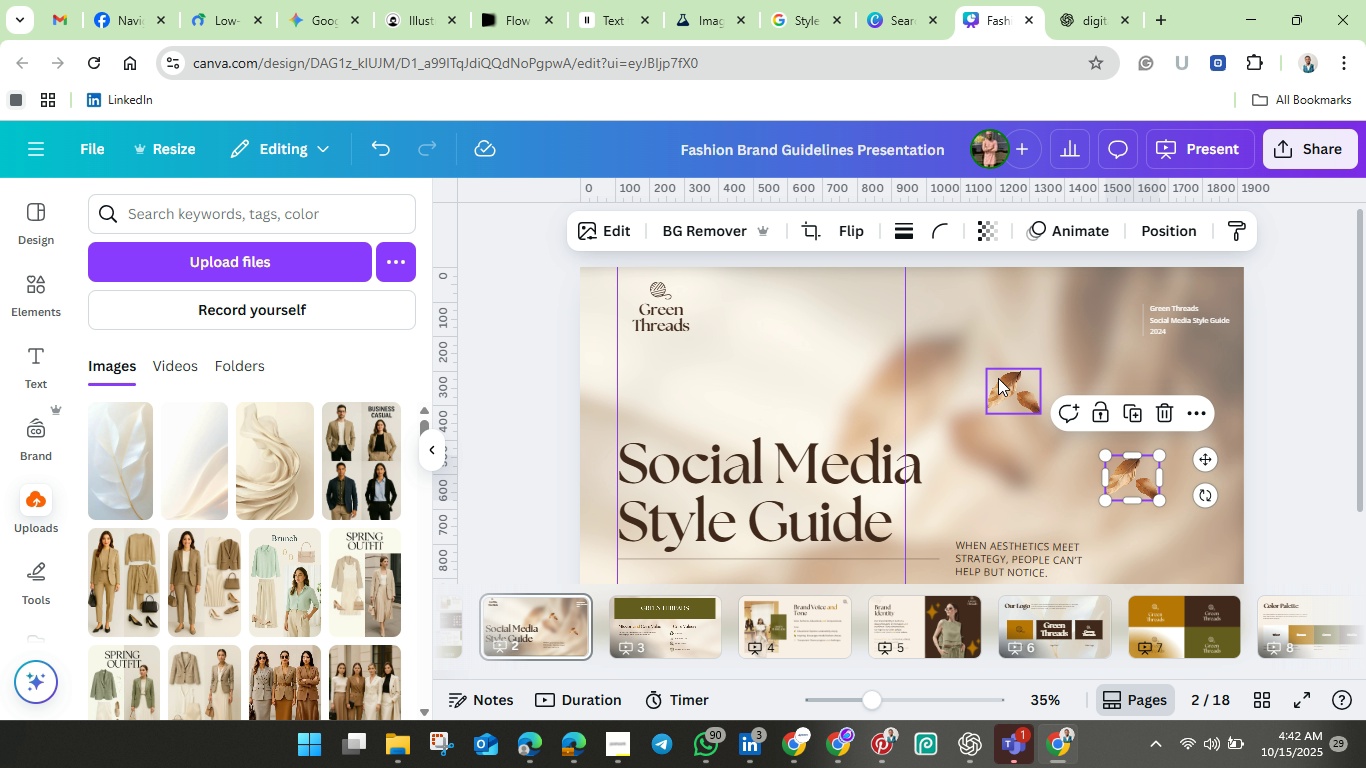 
left_click([998, 378])
 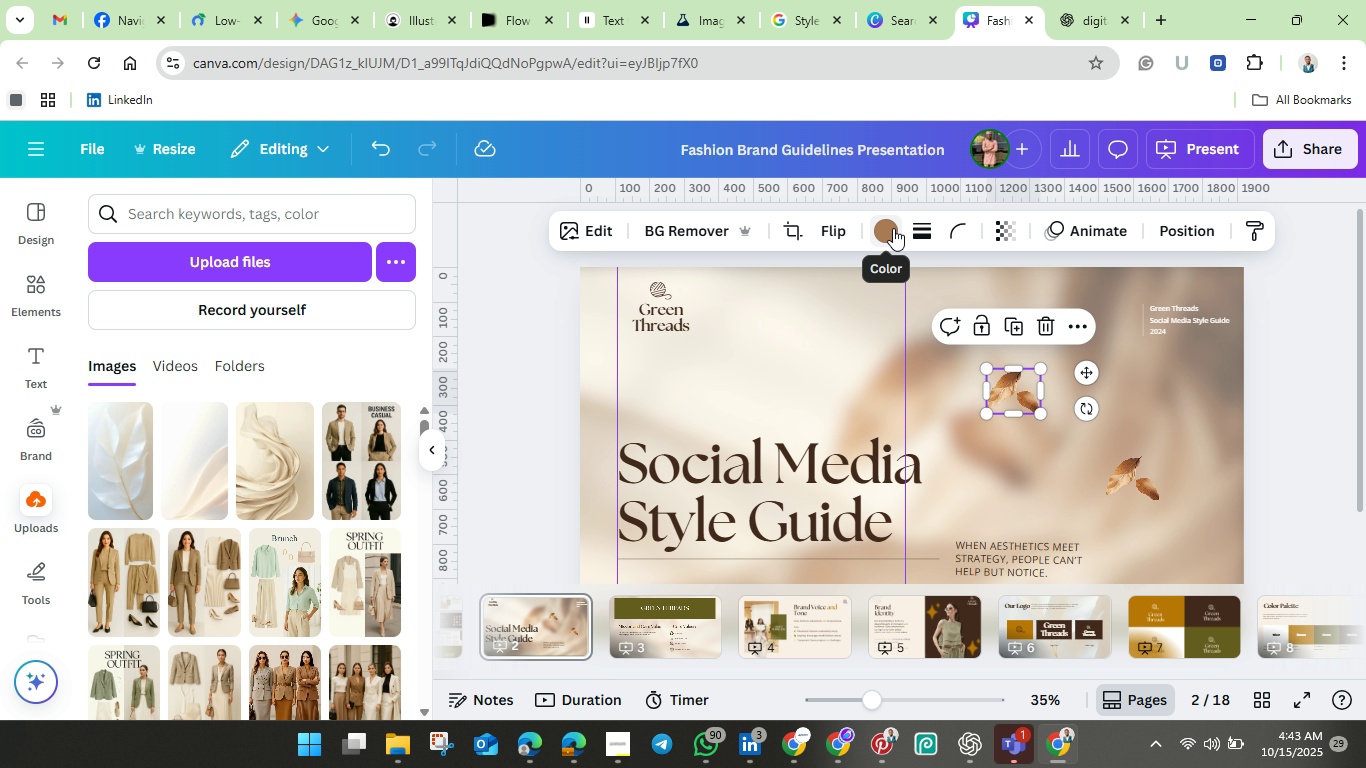 
left_click([893, 228])
 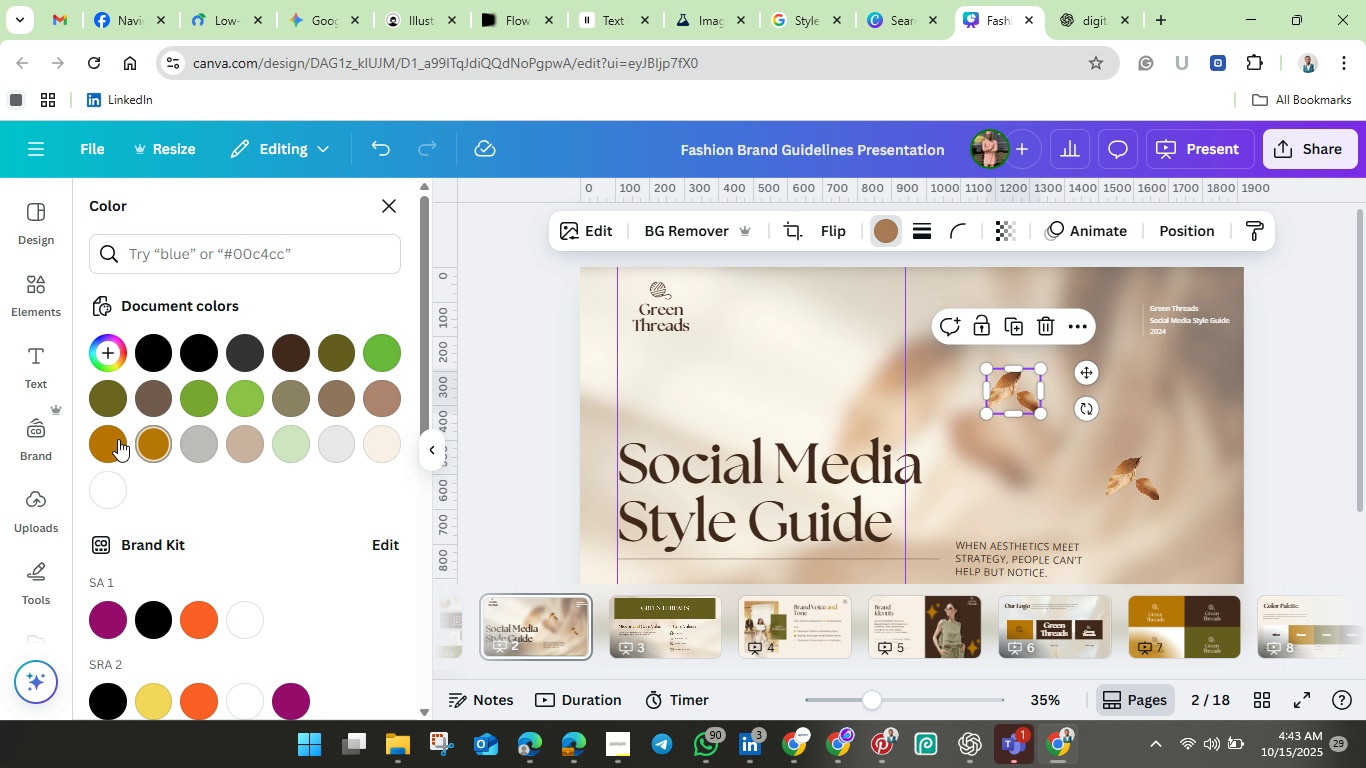 
left_click([110, 441])
 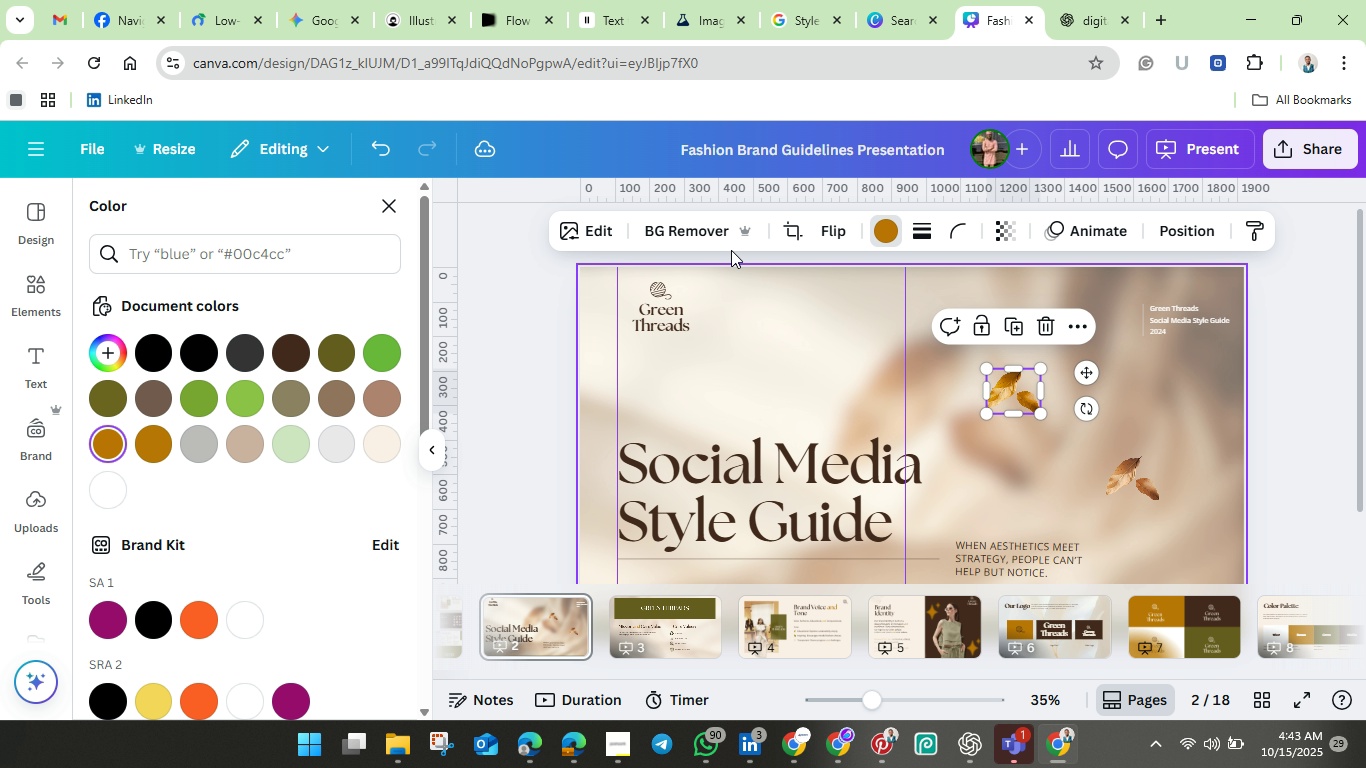 
left_click([603, 230])
 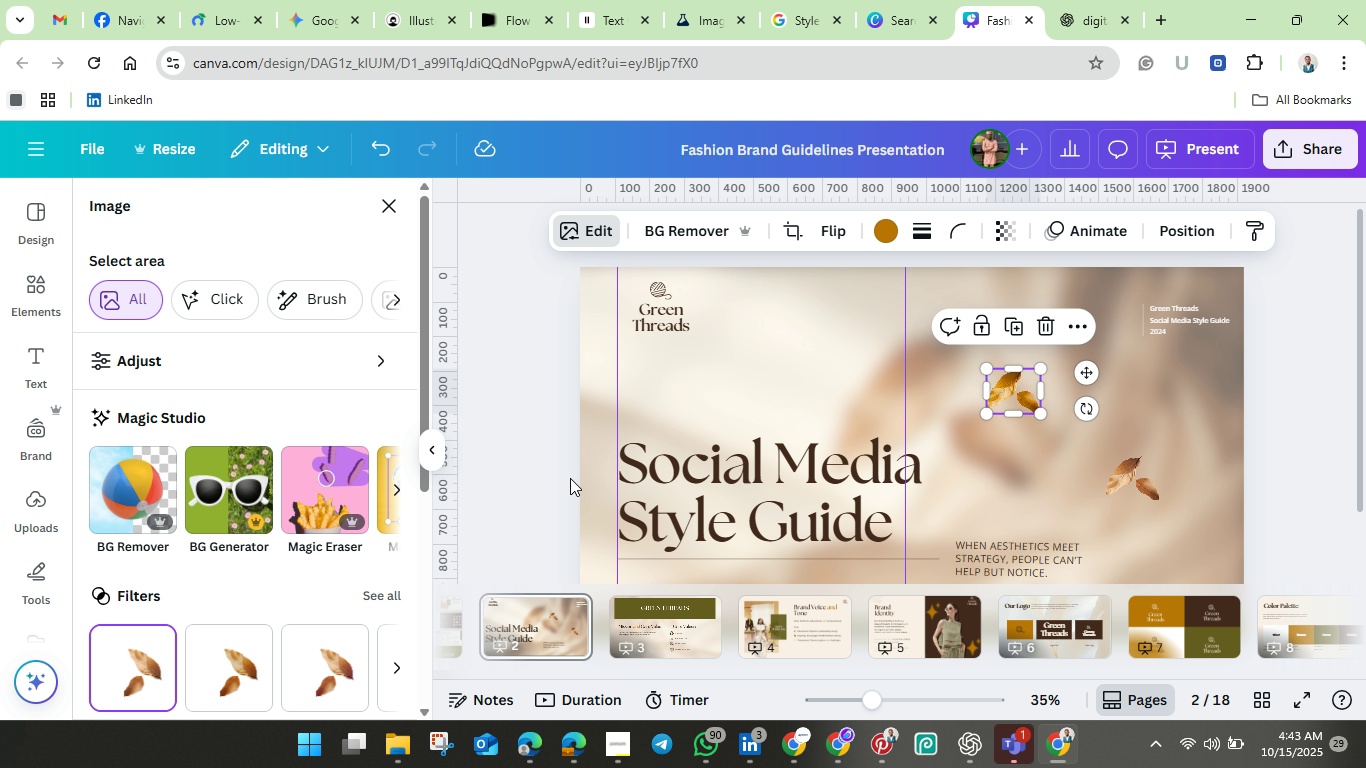 
scroll: coordinate [173, 644], scroll_direction: down, amount: 3.0
 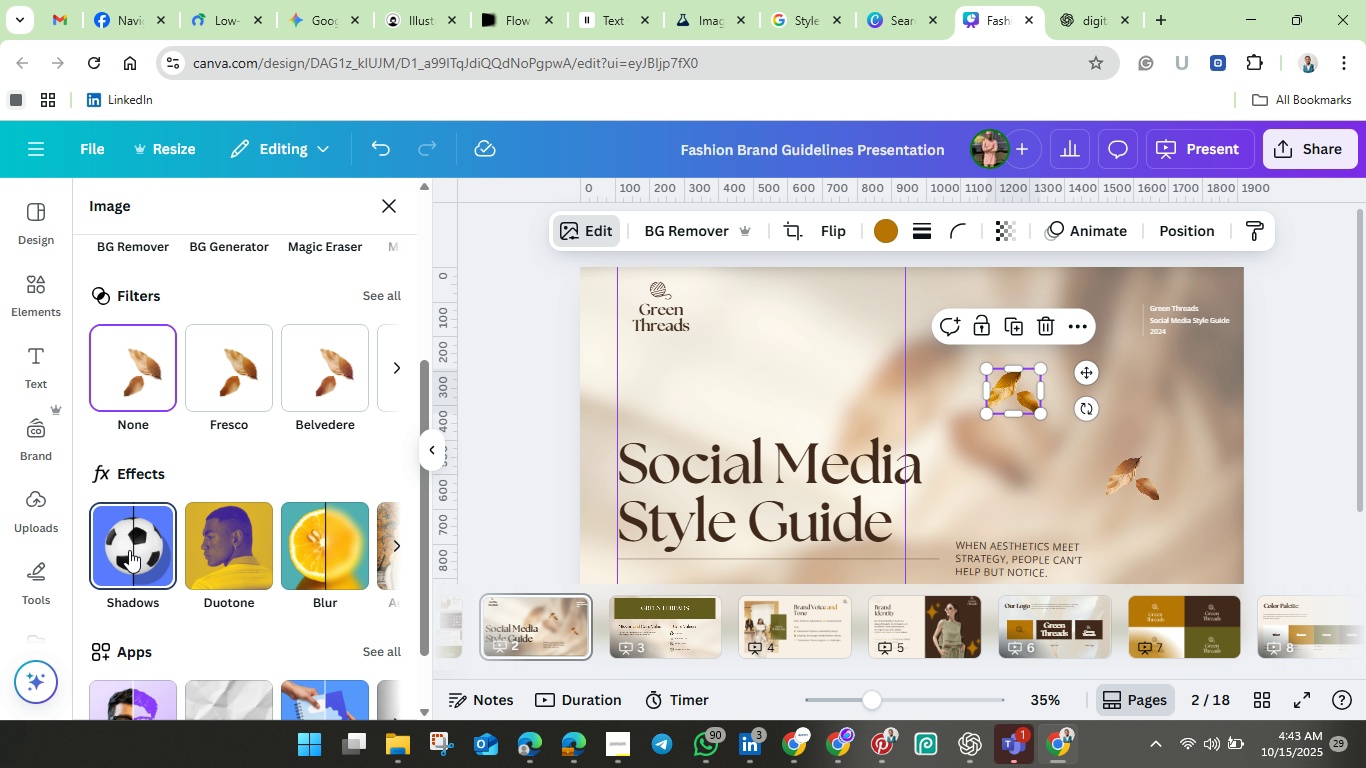 
left_click([129, 550])
 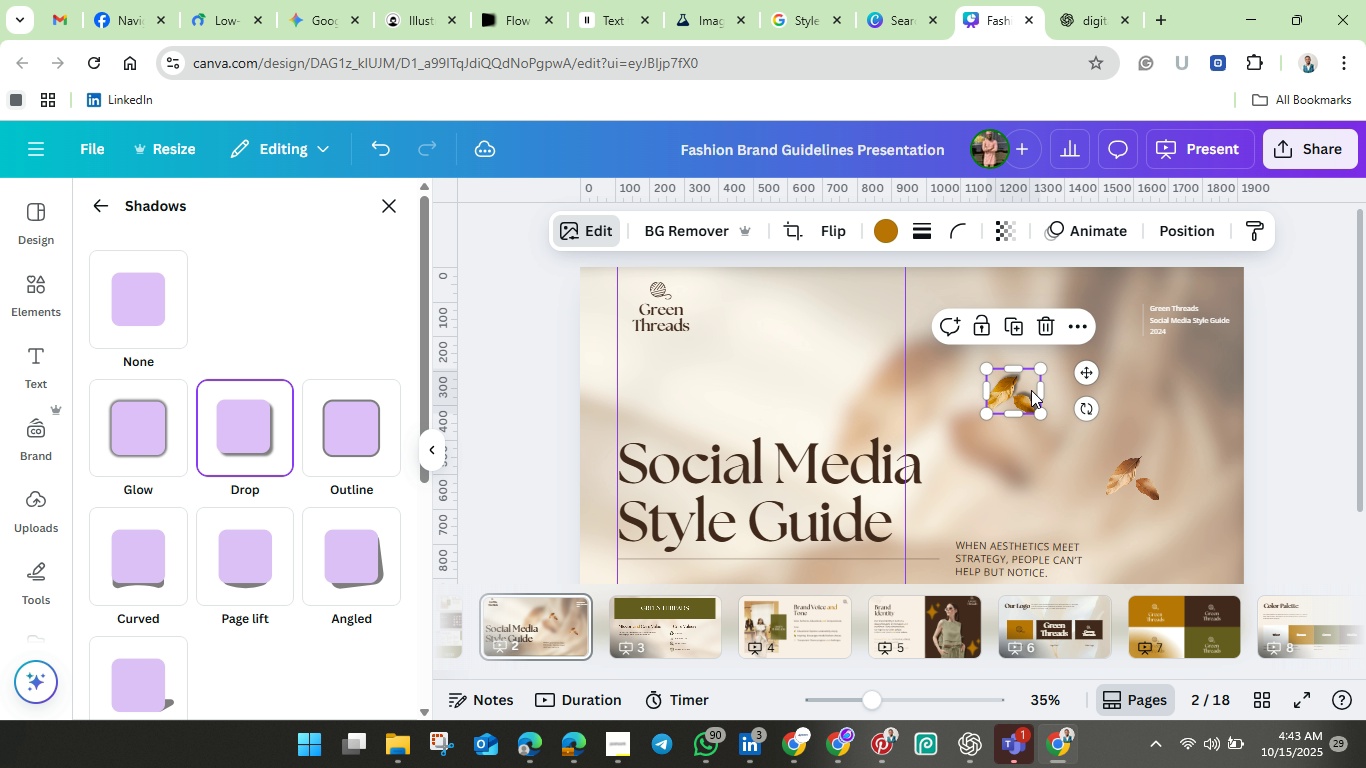 
left_click_drag(start_coordinate=[1092, 375], to_coordinate=[1306, 267])
 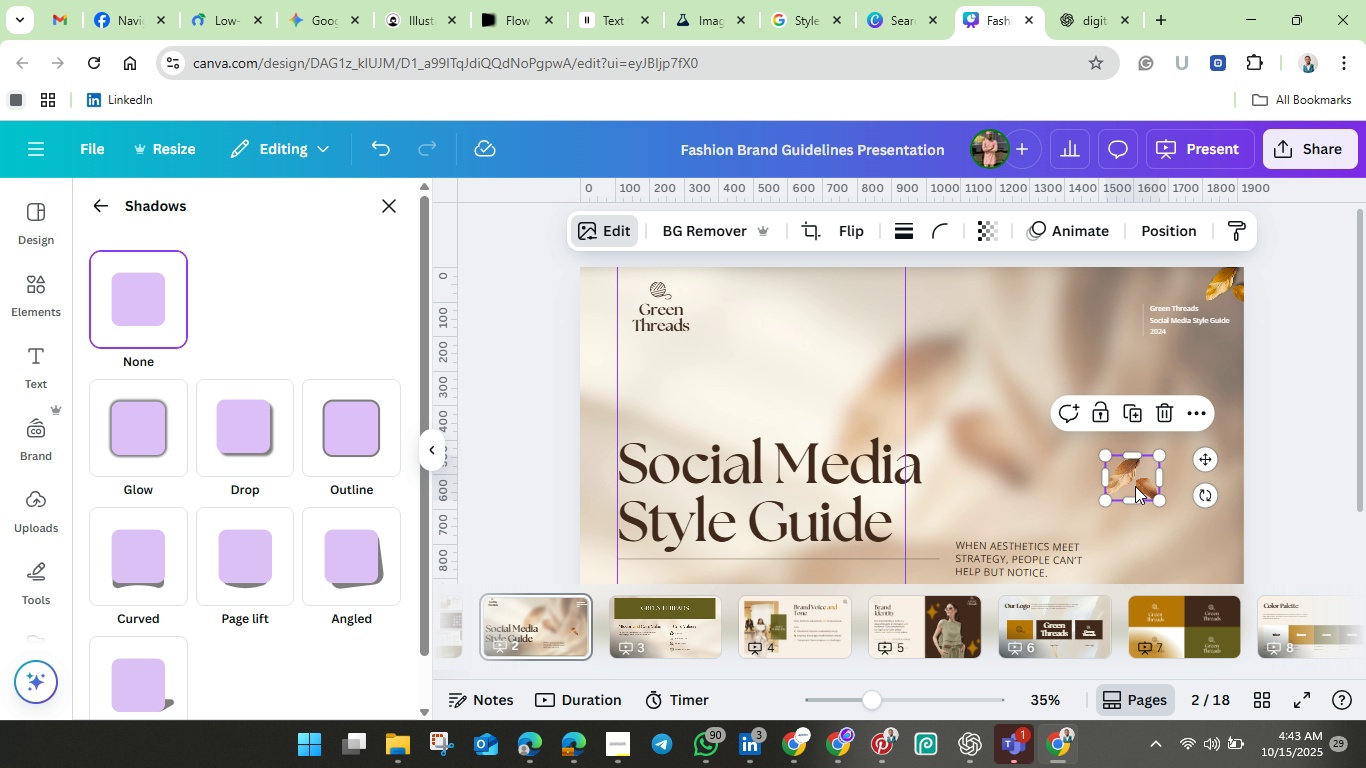 
left_click([1135, 486])
 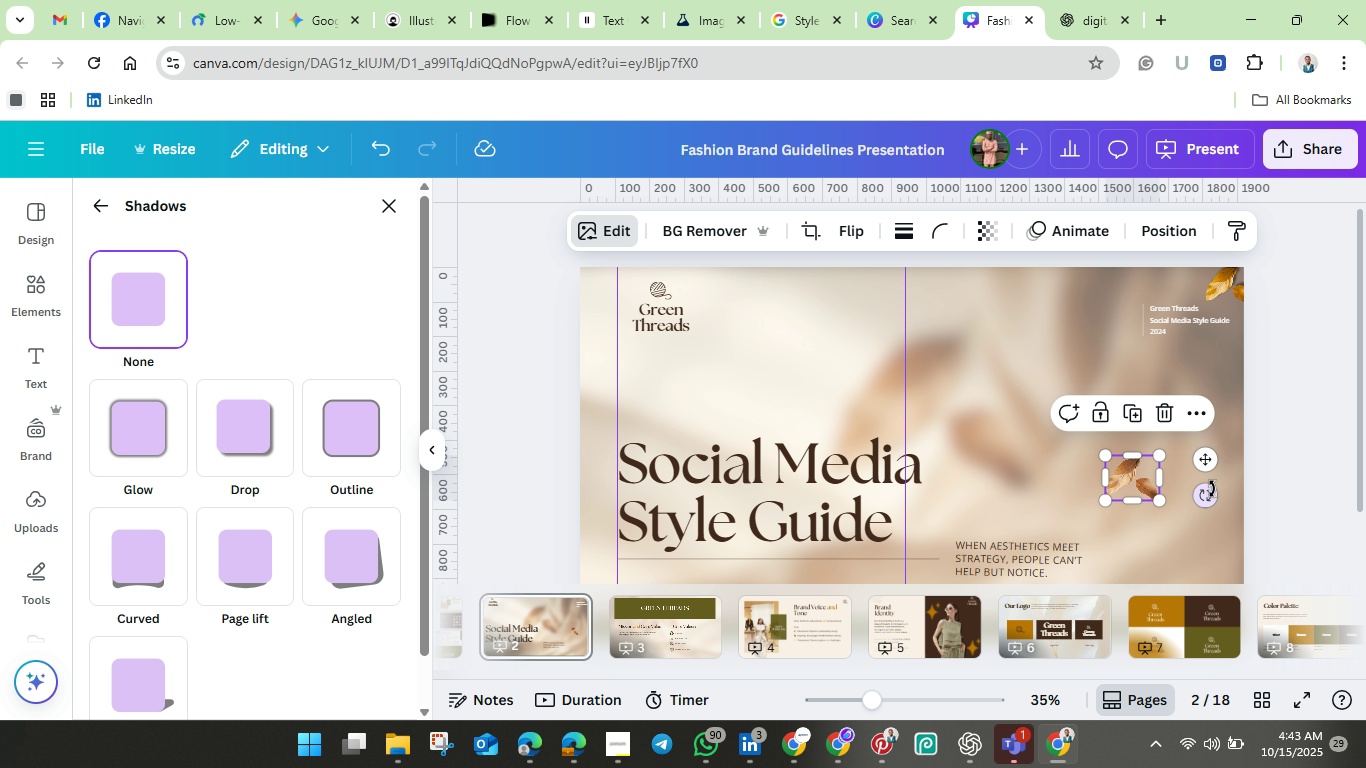 
left_click_drag(start_coordinate=[1207, 496], to_coordinate=[1094, 540])
 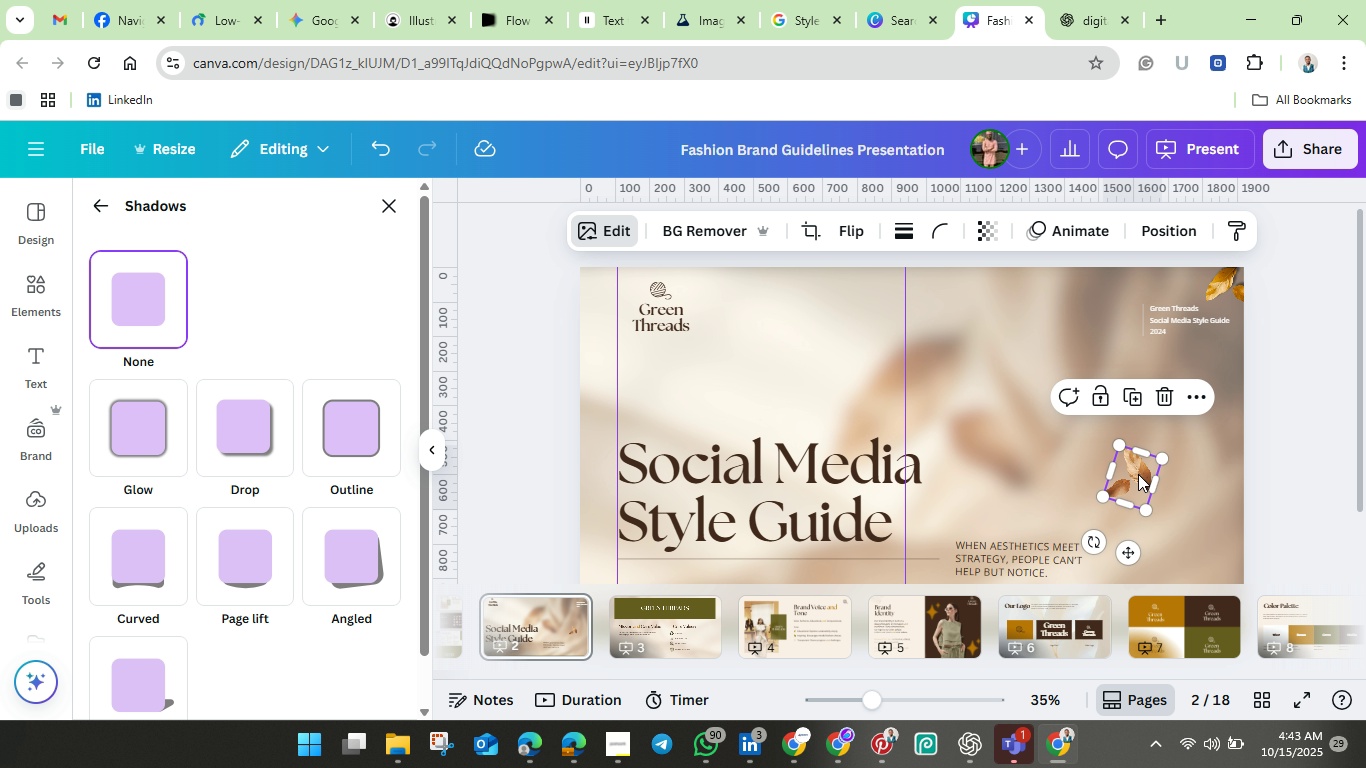 
left_click_drag(start_coordinate=[1140, 475], to_coordinate=[1229, 561])
 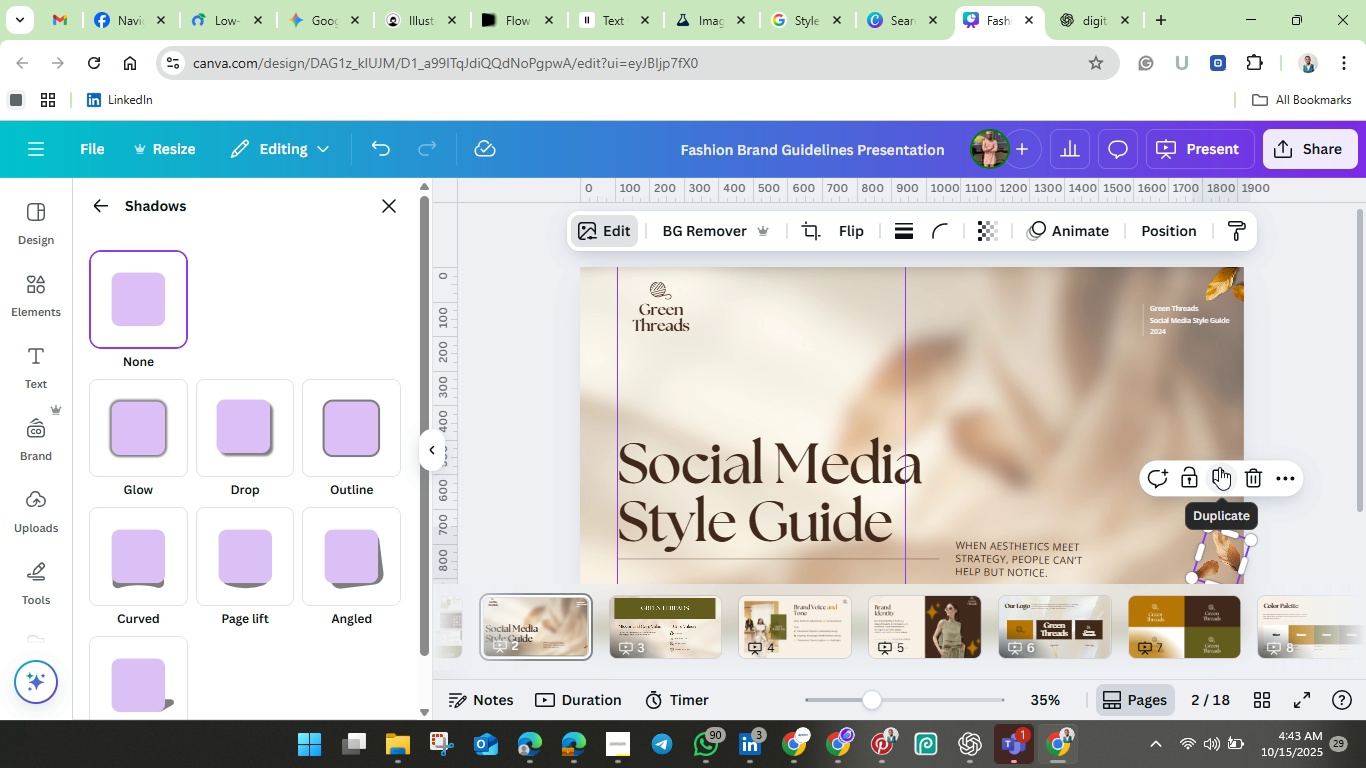 
left_click([1219, 467])
 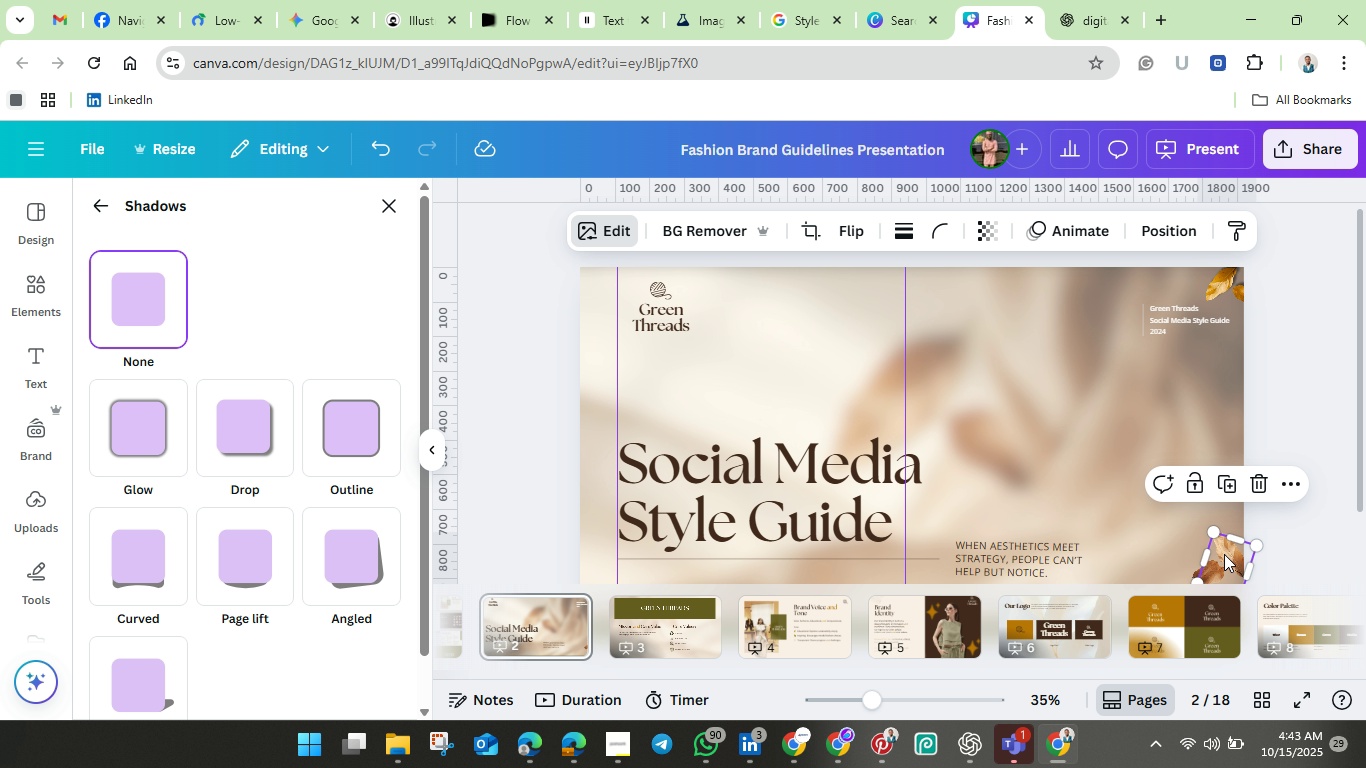 
left_click_drag(start_coordinate=[1224, 554], to_coordinate=[1116, 467])
 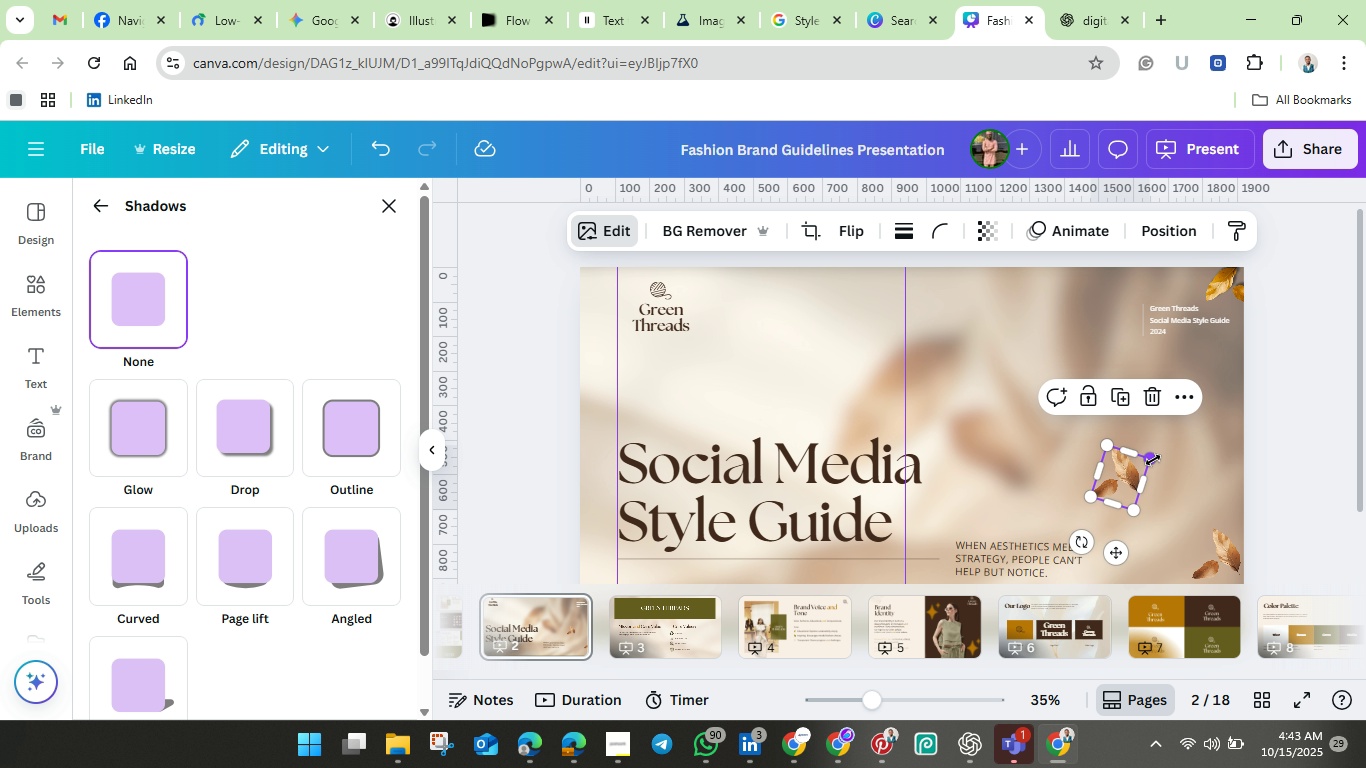 
left_click_drag(start_coordinate=[1153, 460], to_coordinate=[1232, 482])
 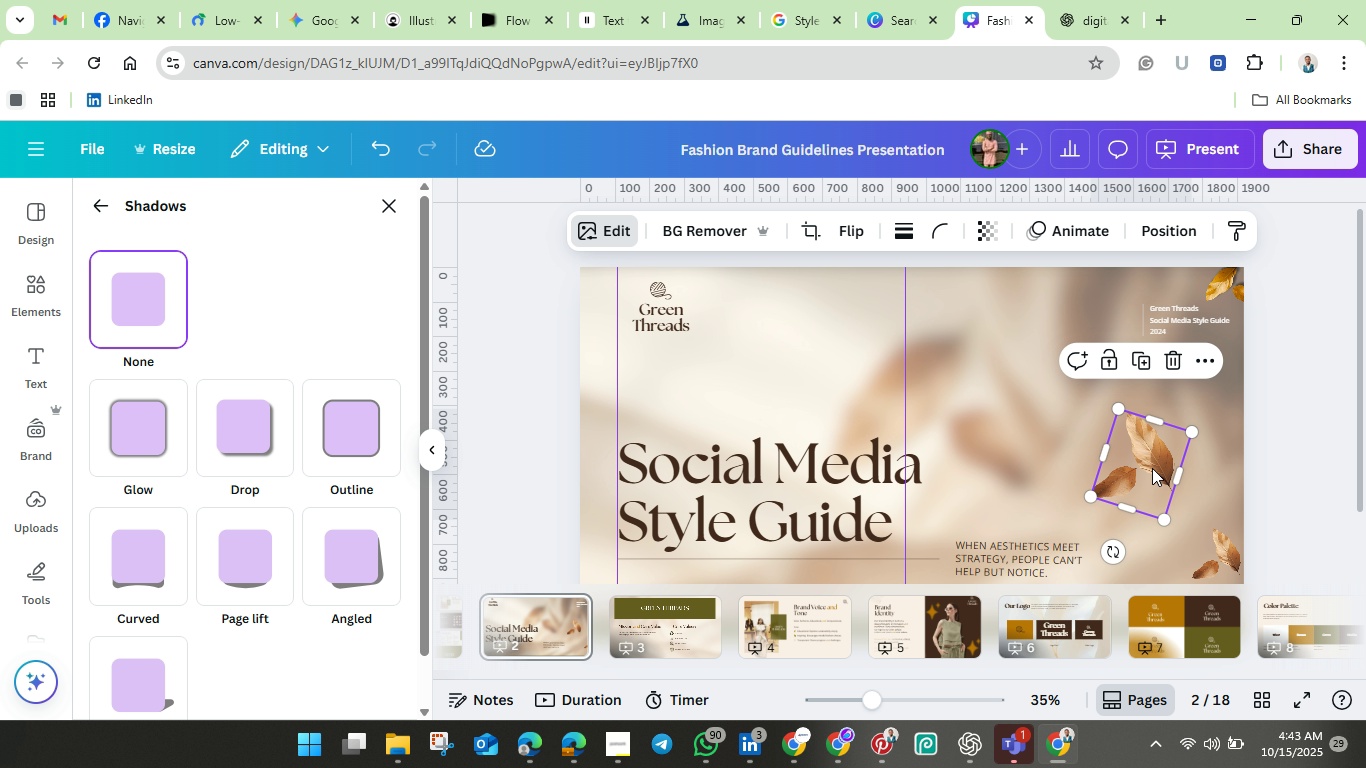 
left_click_drag(start_coordinate=[1152, 468], to_coordinate=[707, 510])
 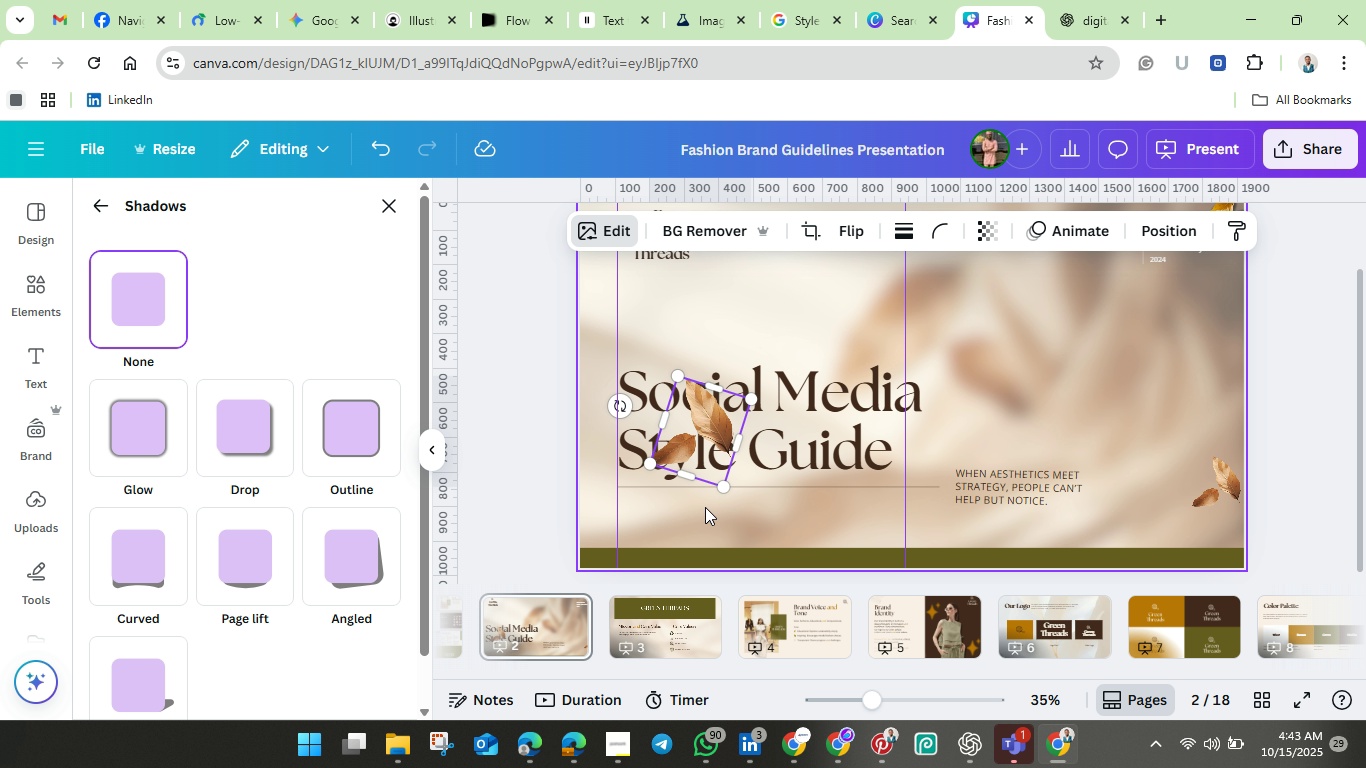 
scroll: coordinate [703, 507], scroll_direction: down, amount: 1.0
 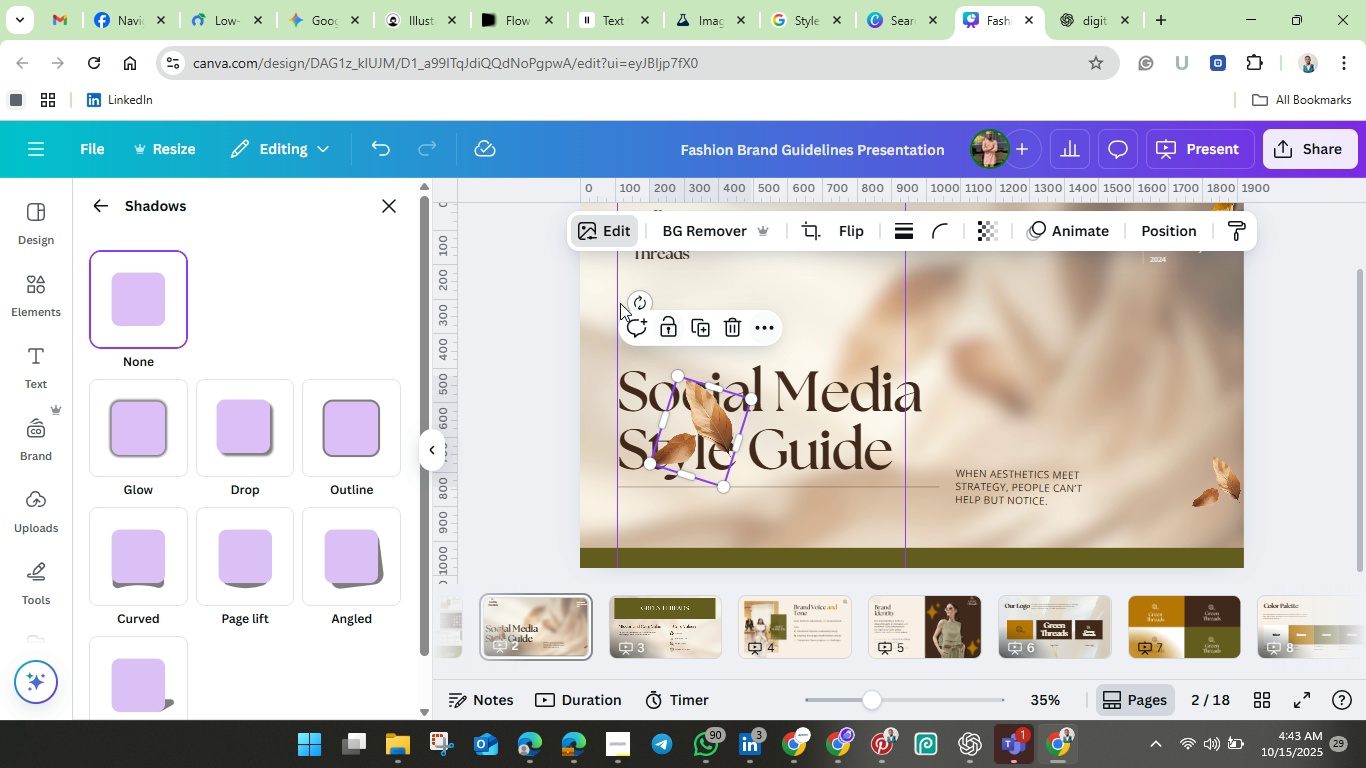 
left_click_drag(start_coordinate=[640, 300], to_coordinate=[752, 401])
 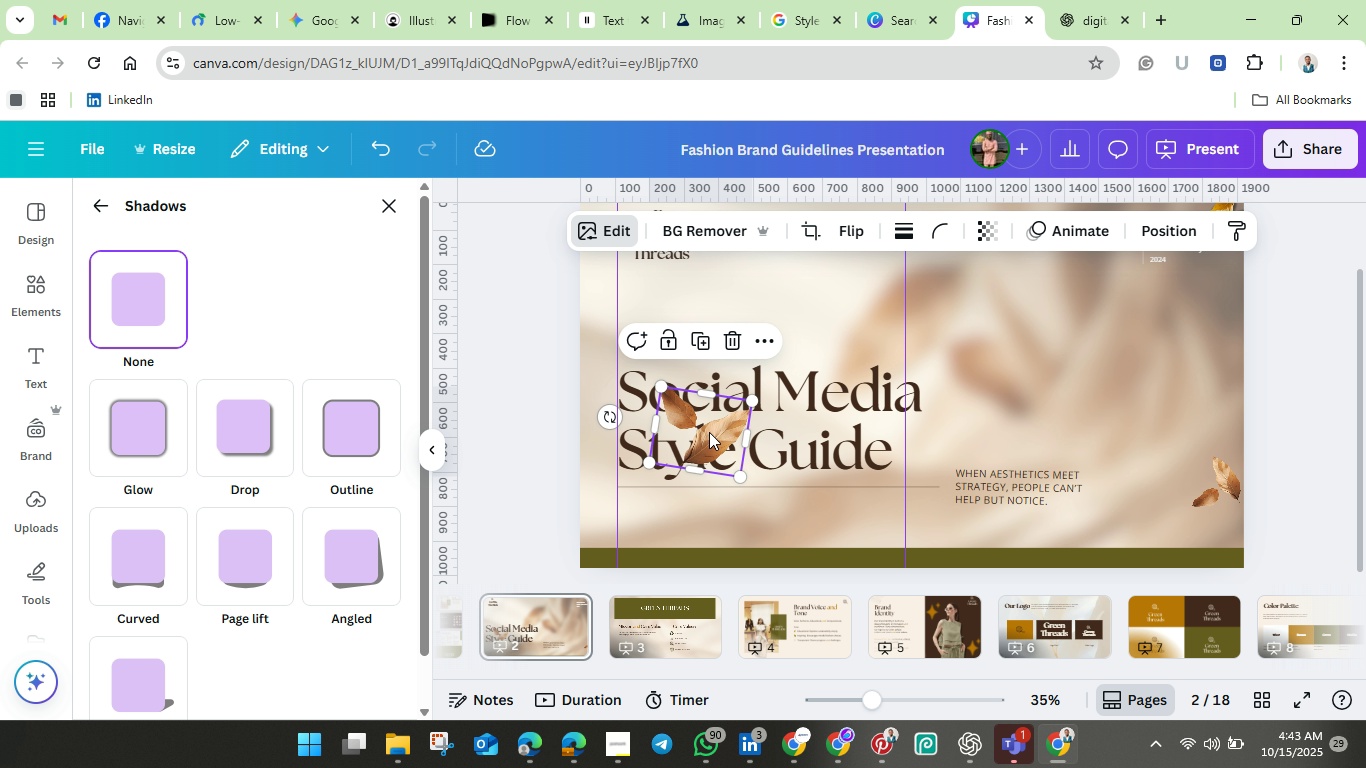 
left_click_drag(start_coordinate=[714, 428], to_coordinate=[626, 534])
 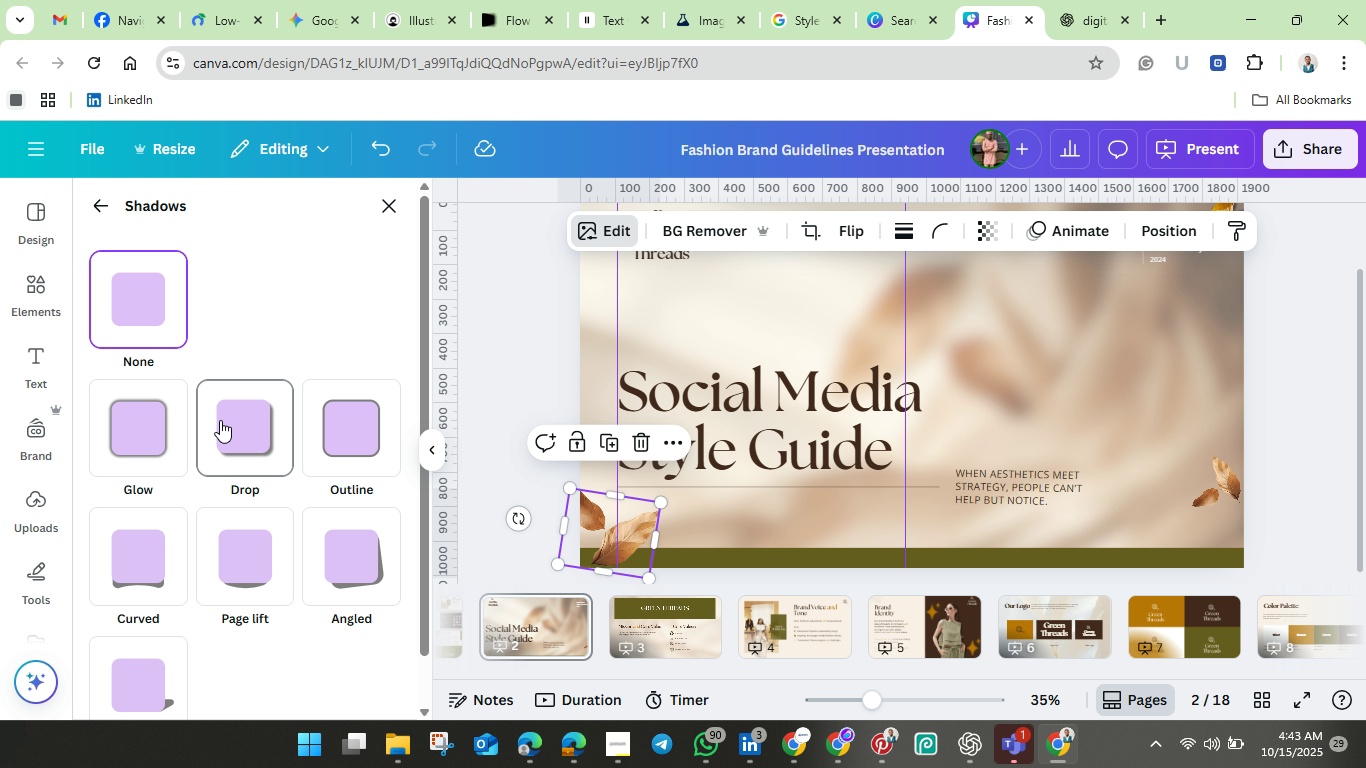 
left_click([234, 424])
 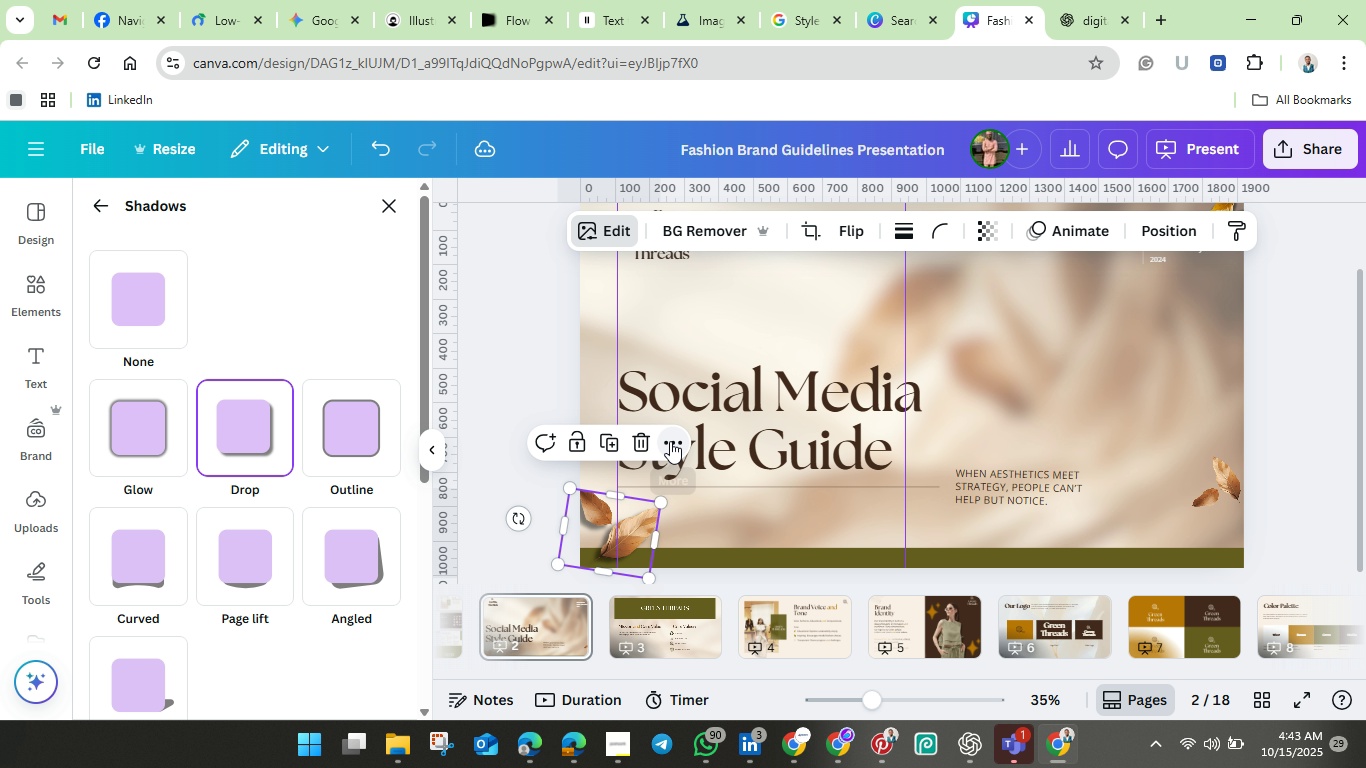 
left_click([670, 440])
 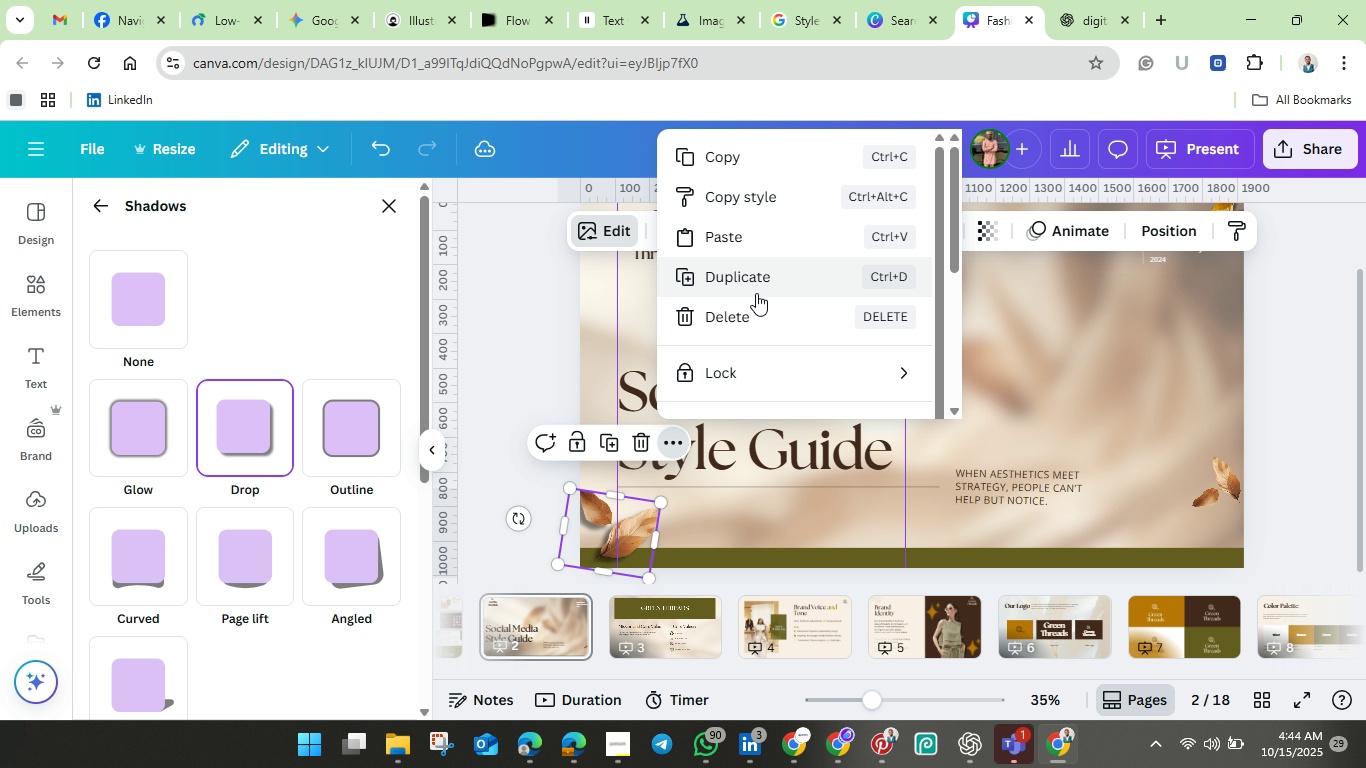 
mouse_move([755, 225])
 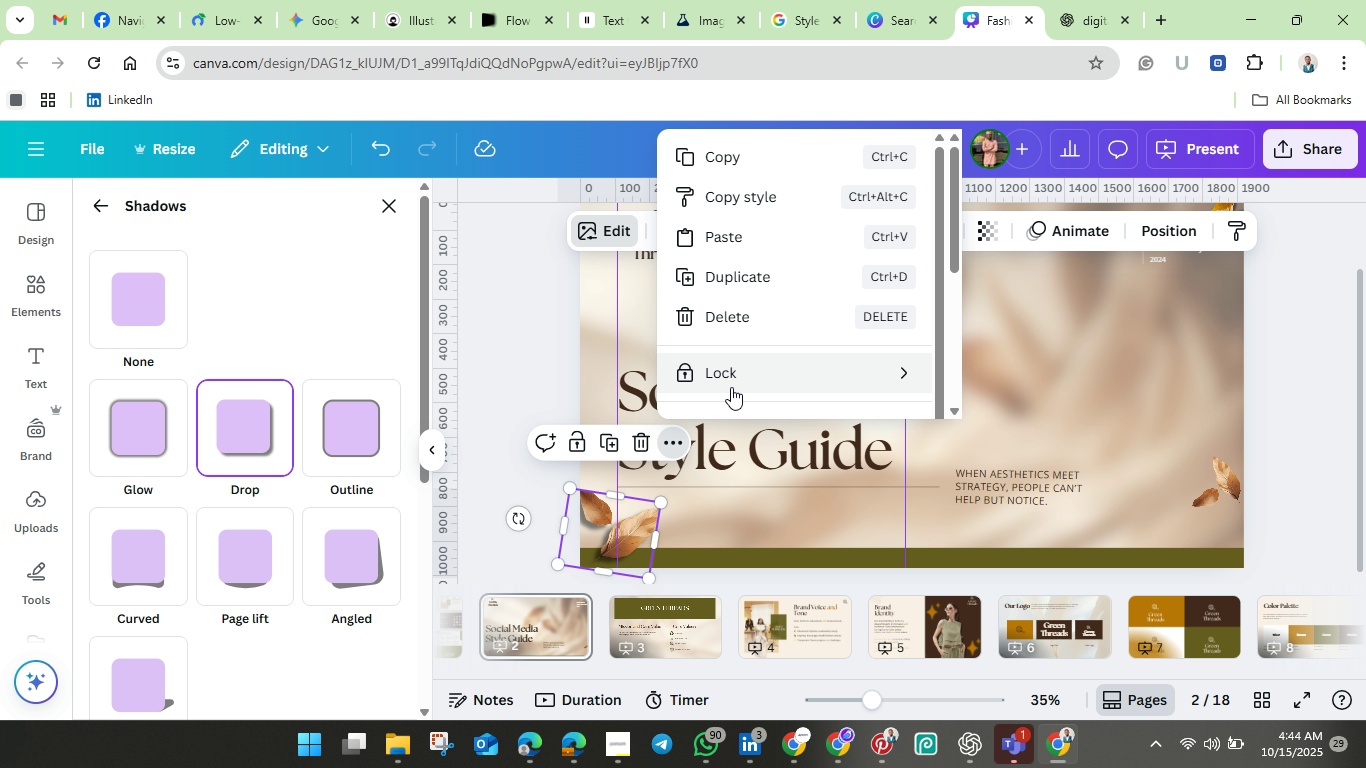 
scroll: coordinate [731, 387], scroll_direction: down, amount: 2.0
 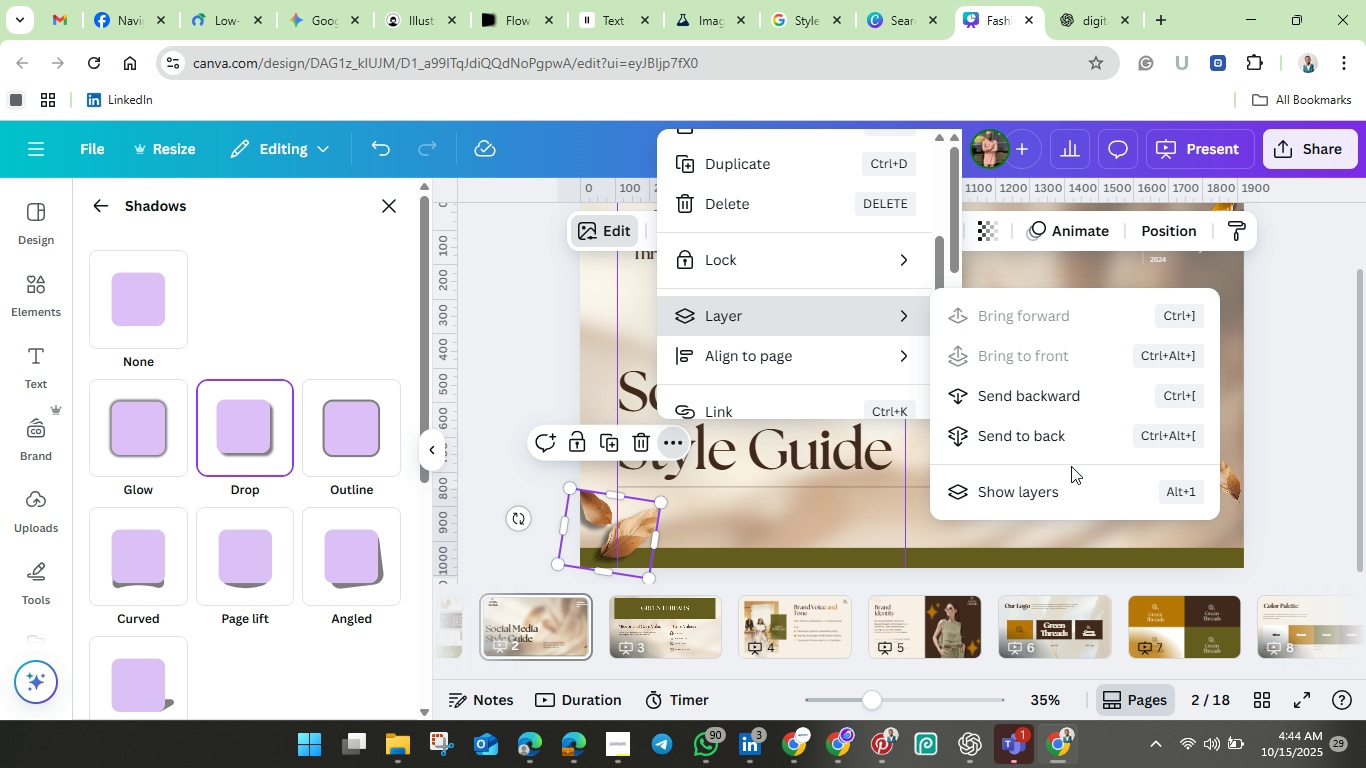 
left_click([1048, 438])
 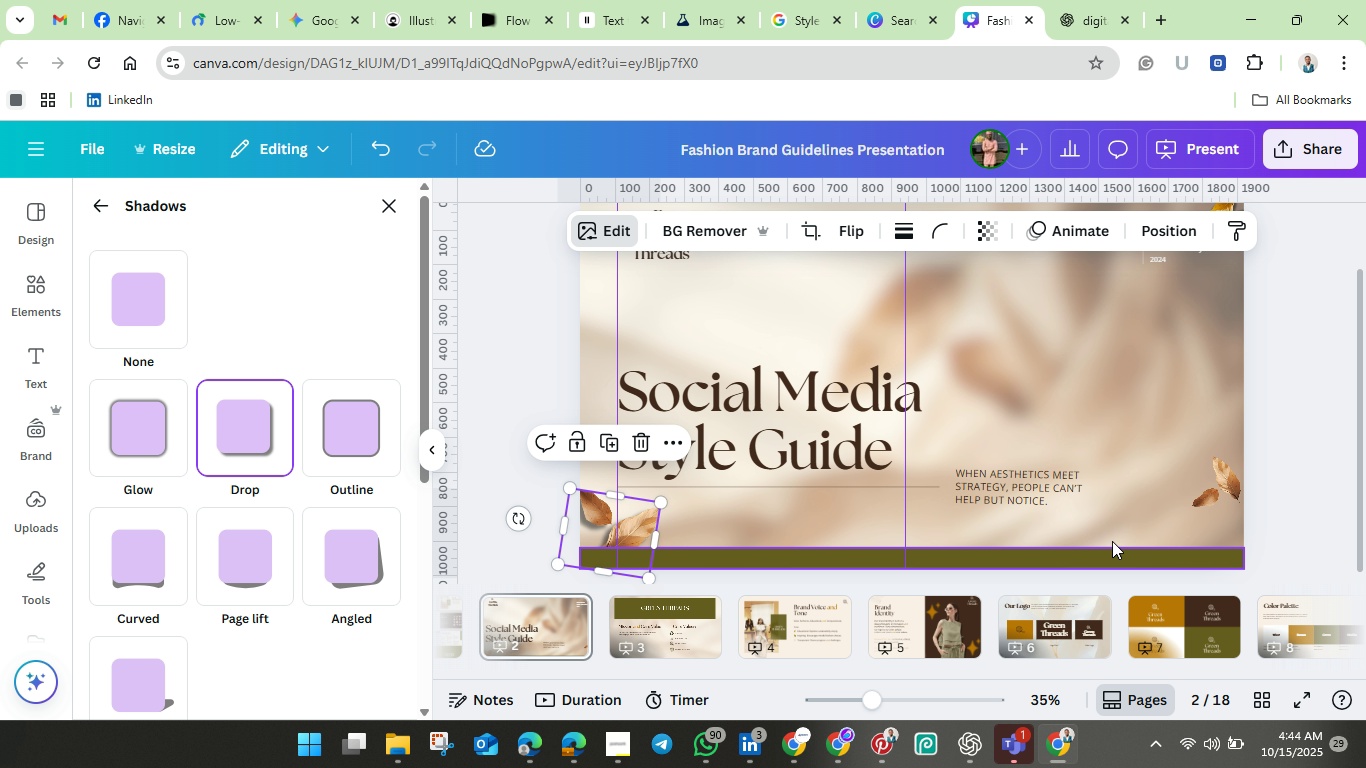 
left_click([1287, 382])
 